 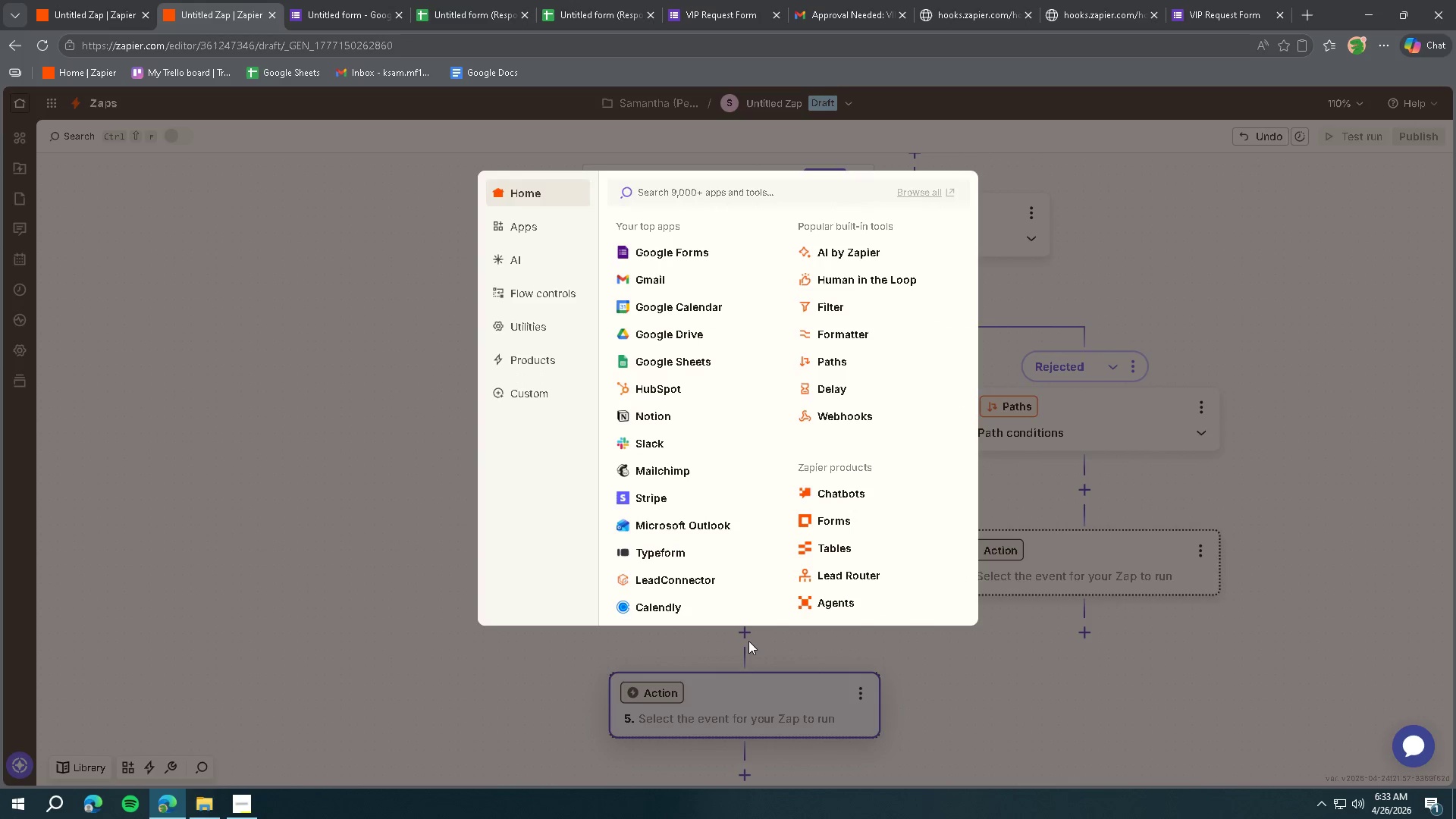 
left_click([673, 362])
 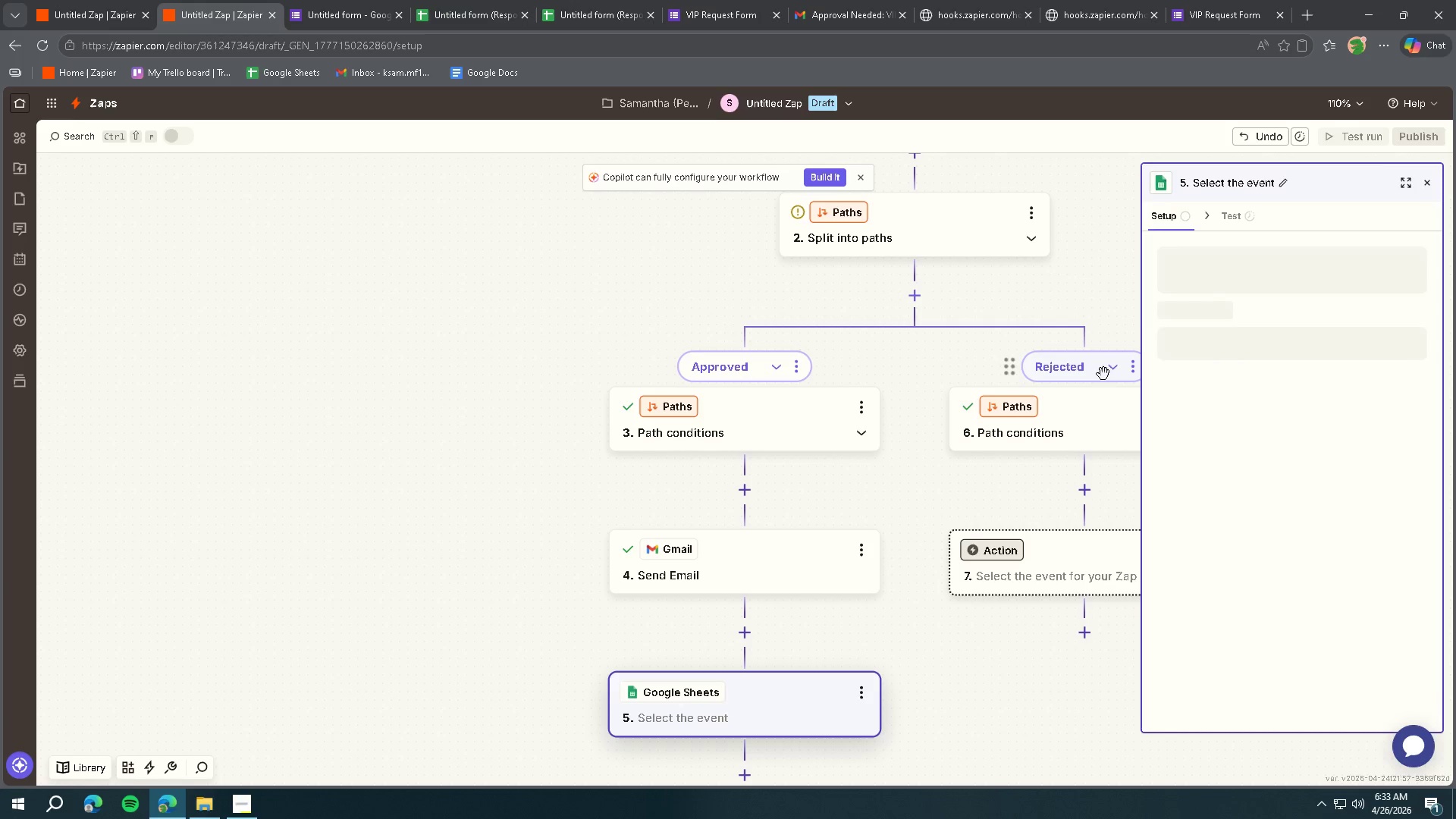 
left_click([1190, 342])
 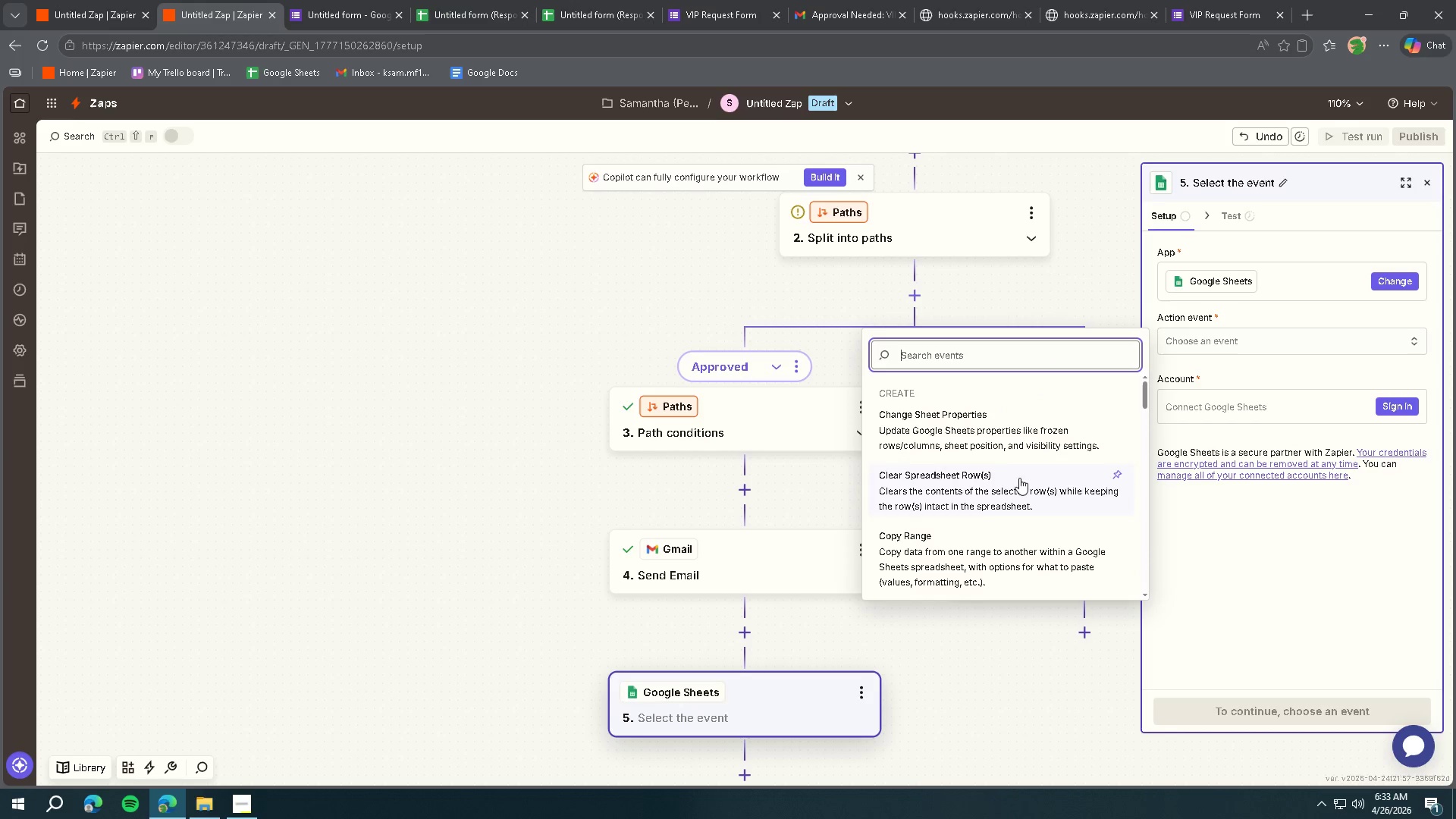 
scroll: coordinate [1007, 504], scroll_direction: down, amount: 2.0
 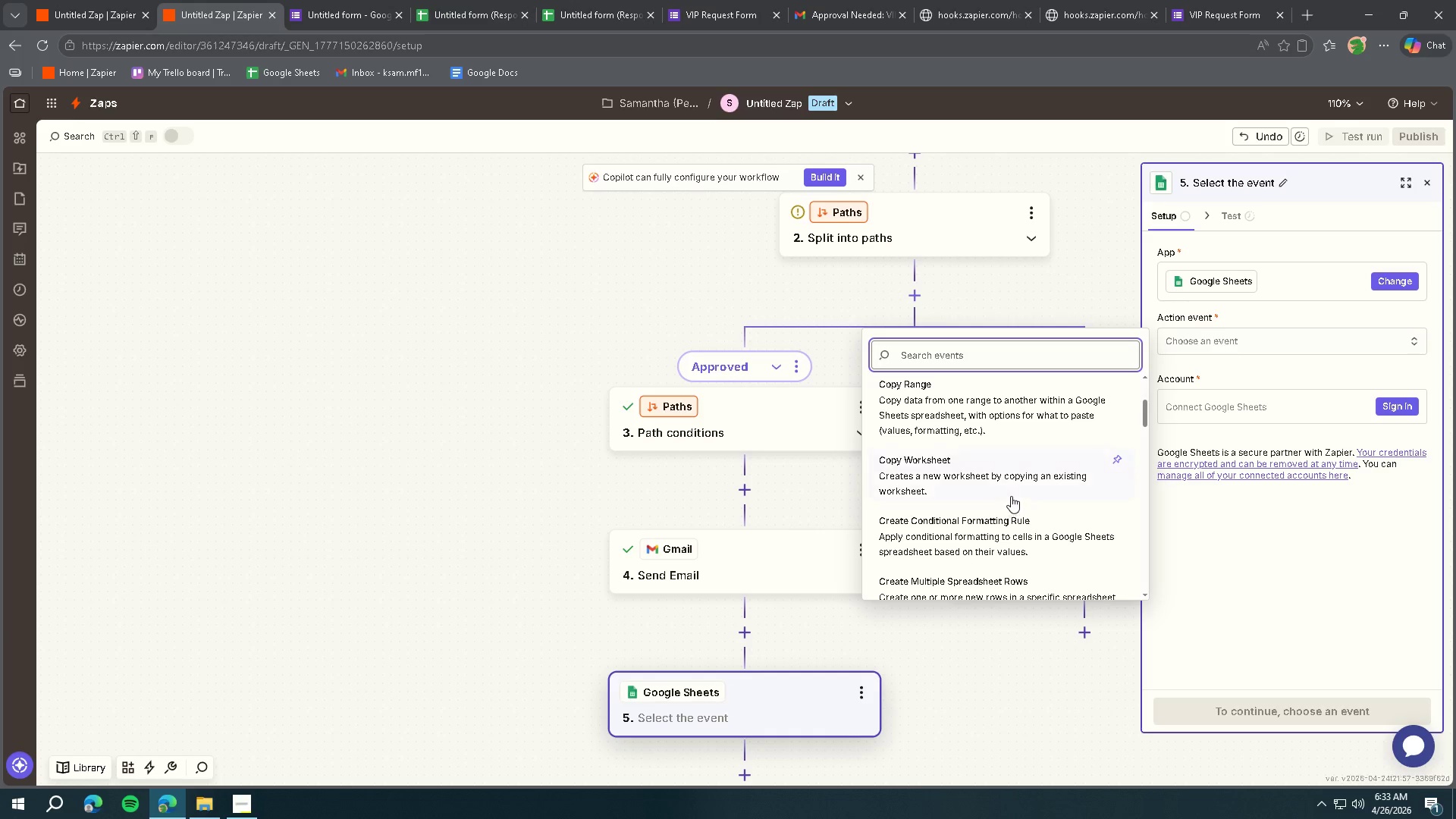 
scroll: coordinate [1013, 488], scroll_direction: up, amount: 5.0
 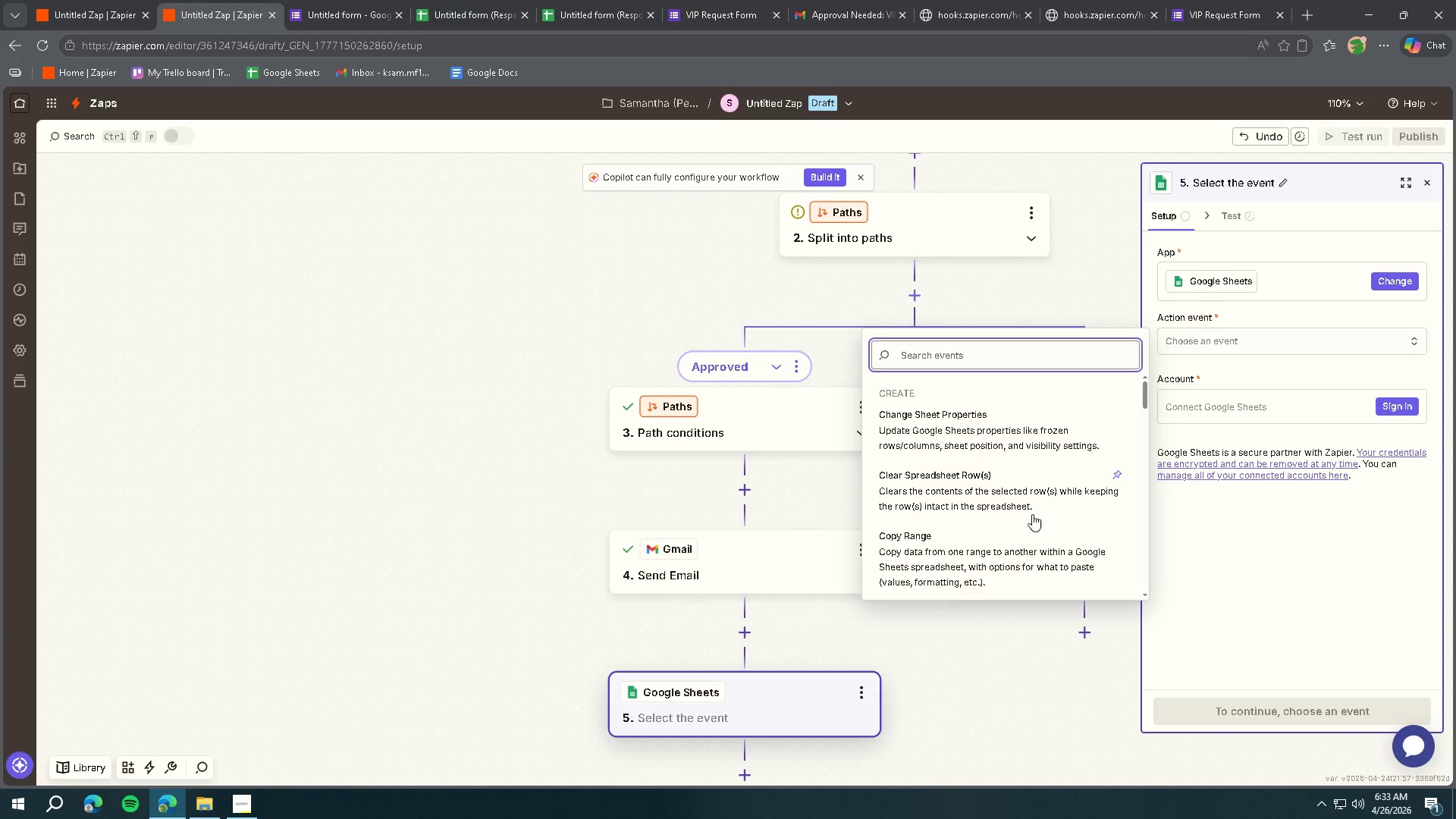 
left_click([1021, 485])
 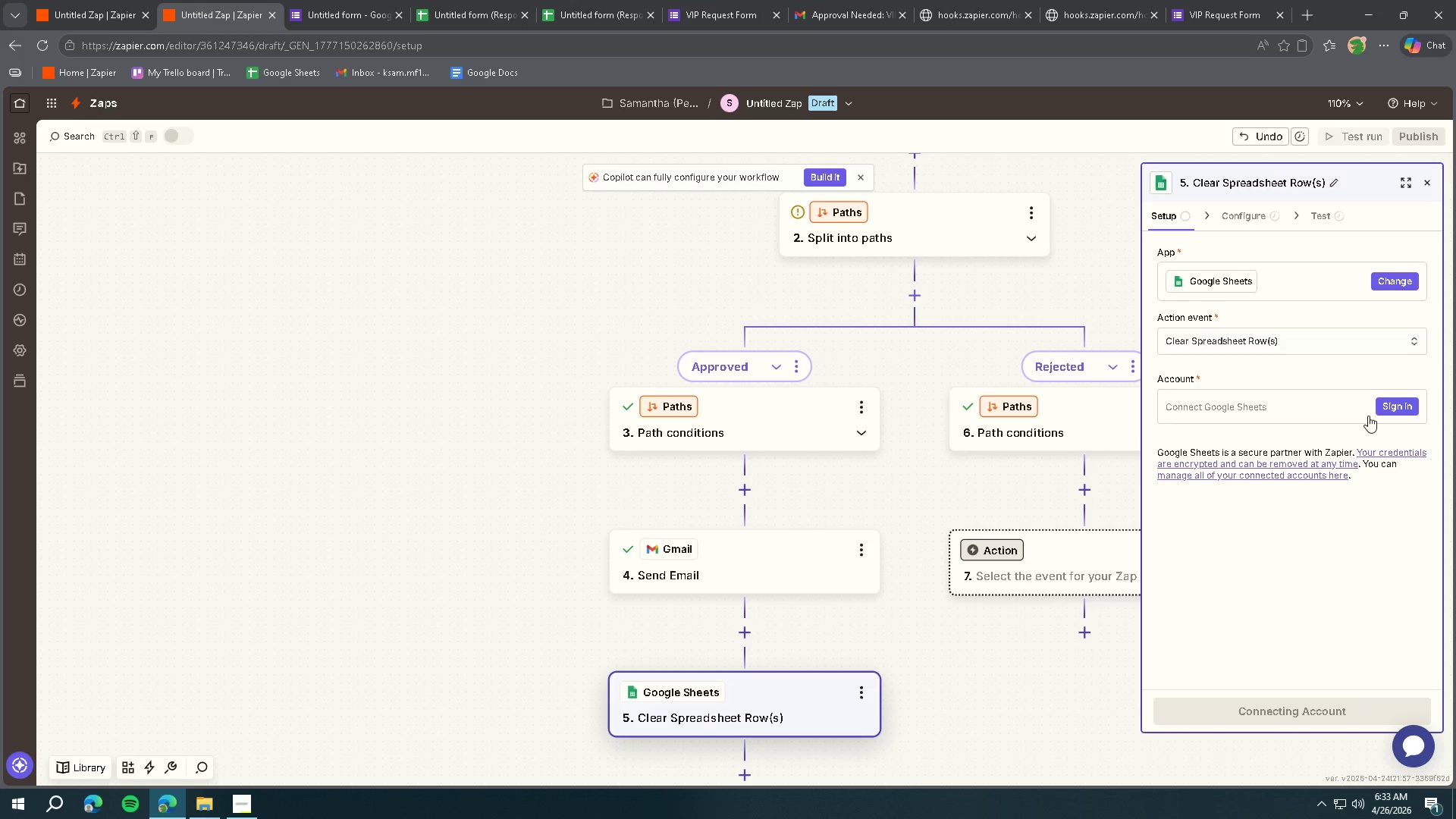 
left_click([1379, 411])
 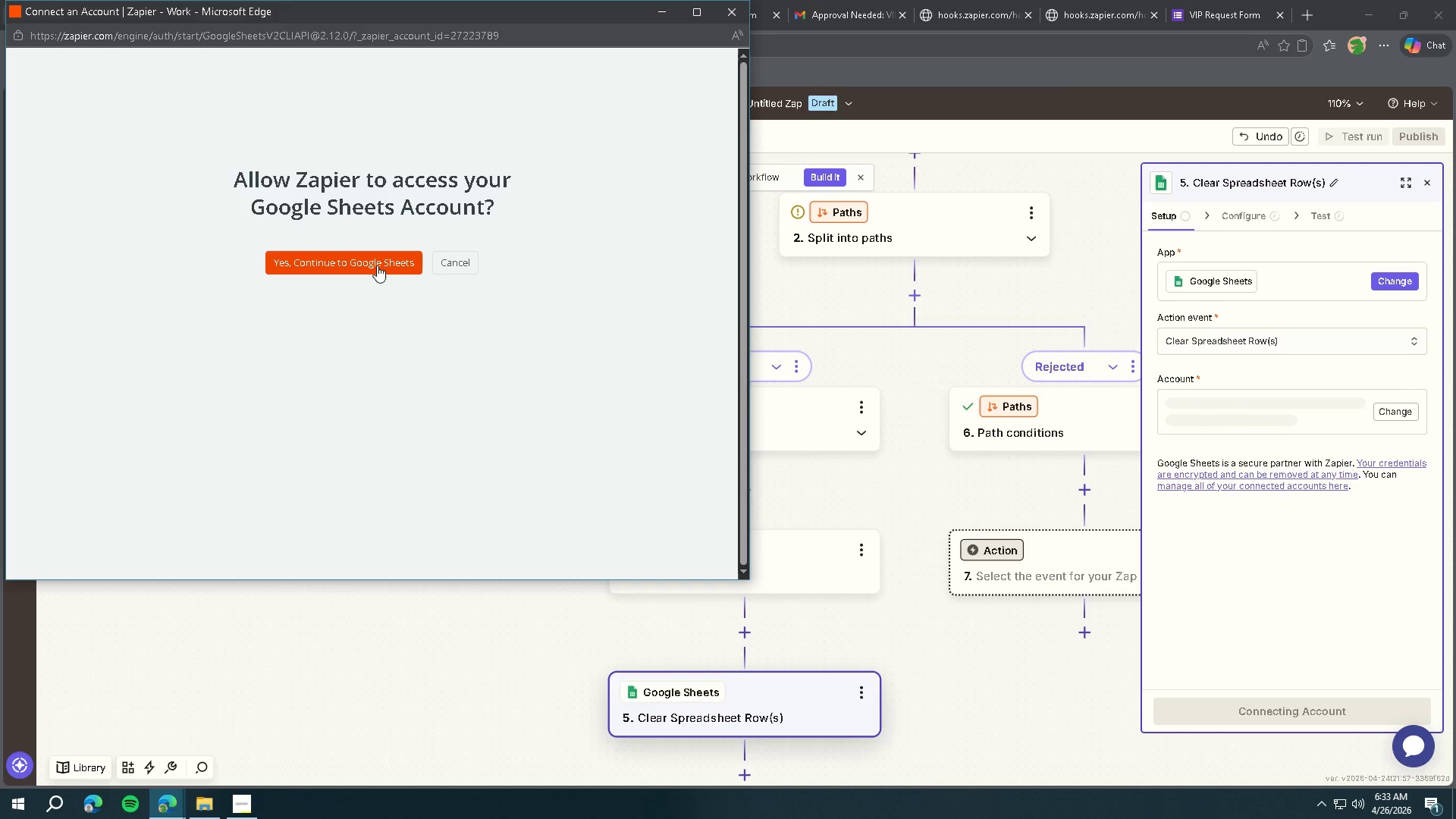 
wait(6.22)
 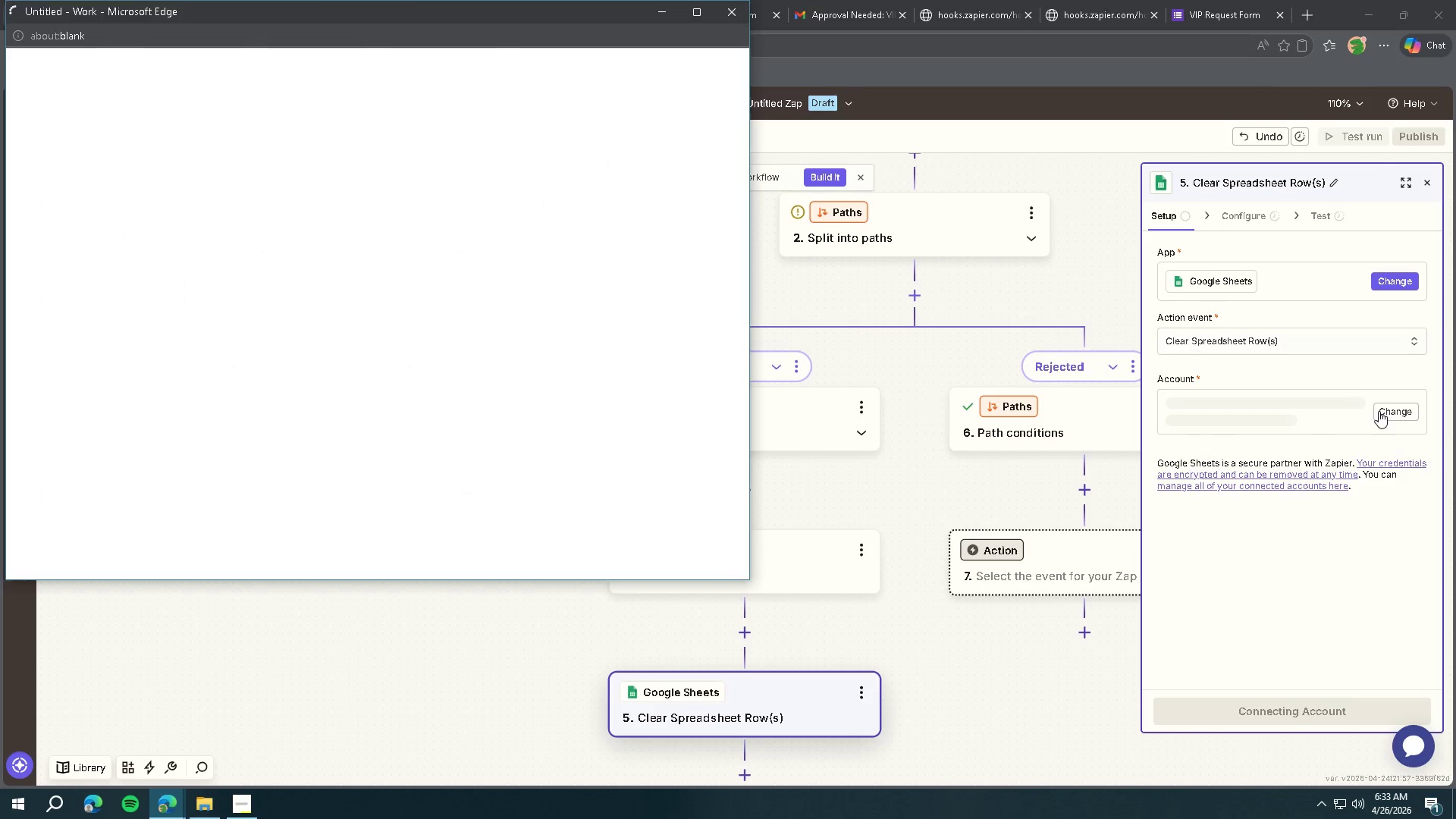 
left_click([458, 259])
 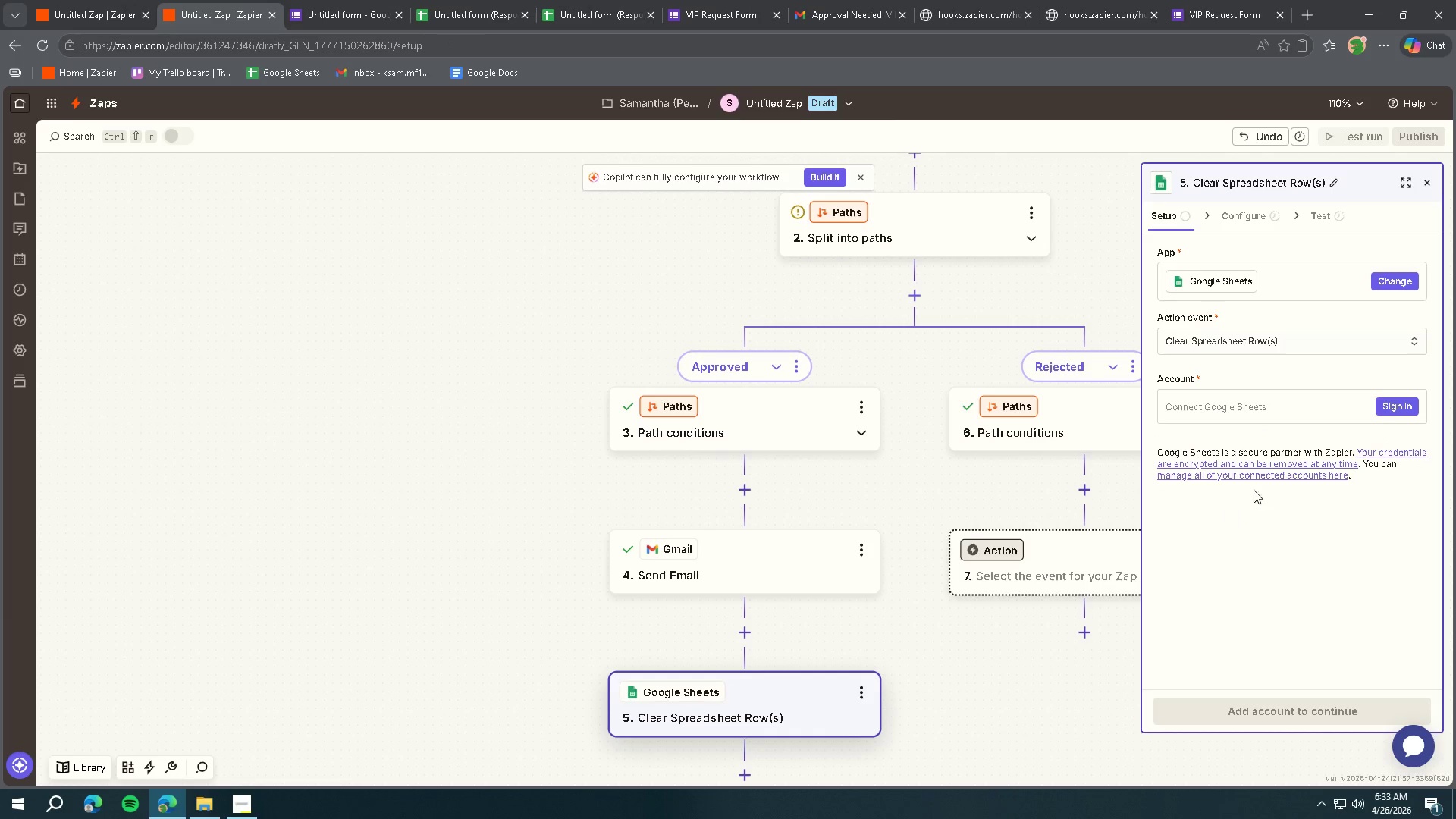 
left_click([1307, 404])
 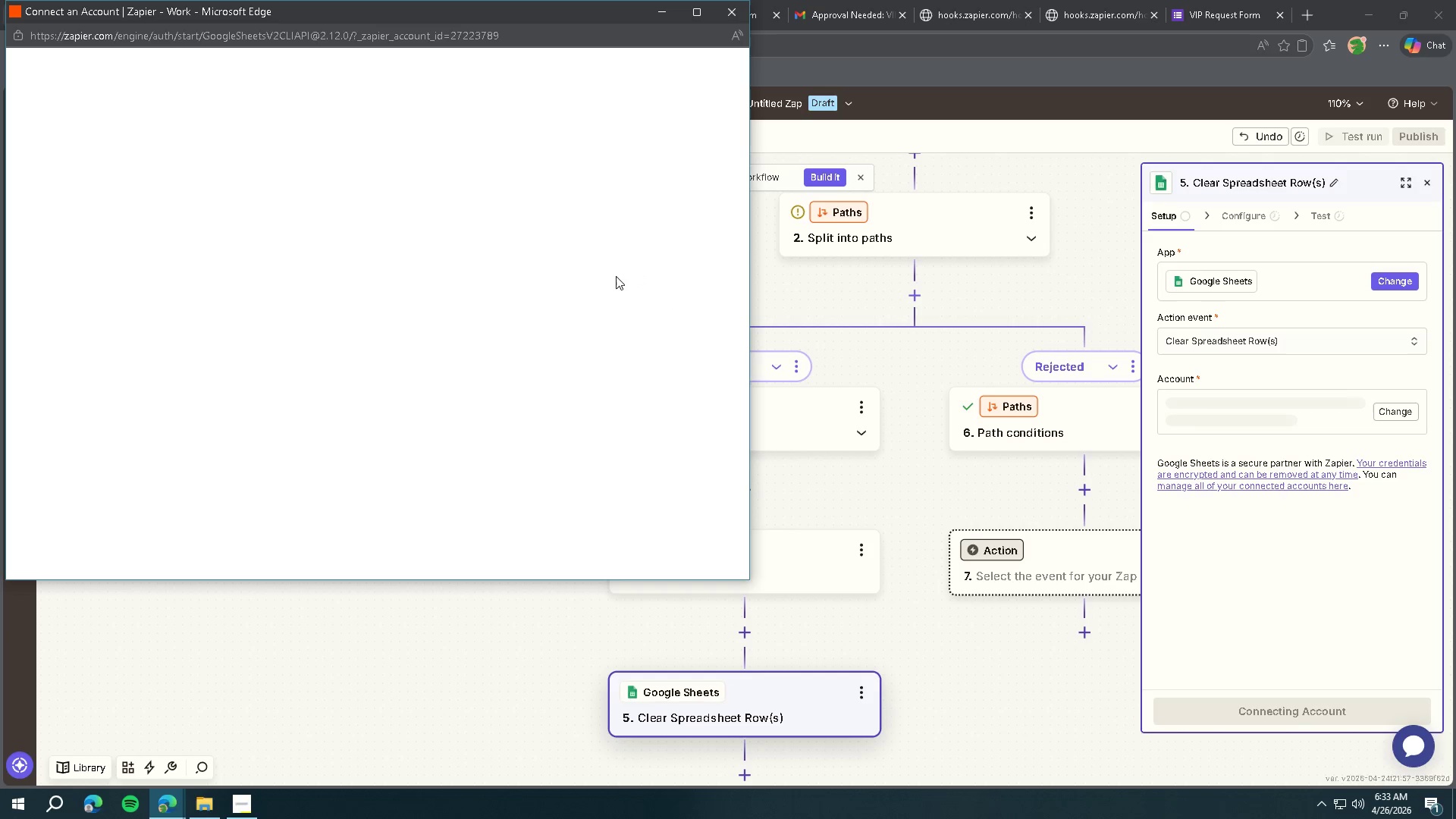 
left_click([358, 263])
 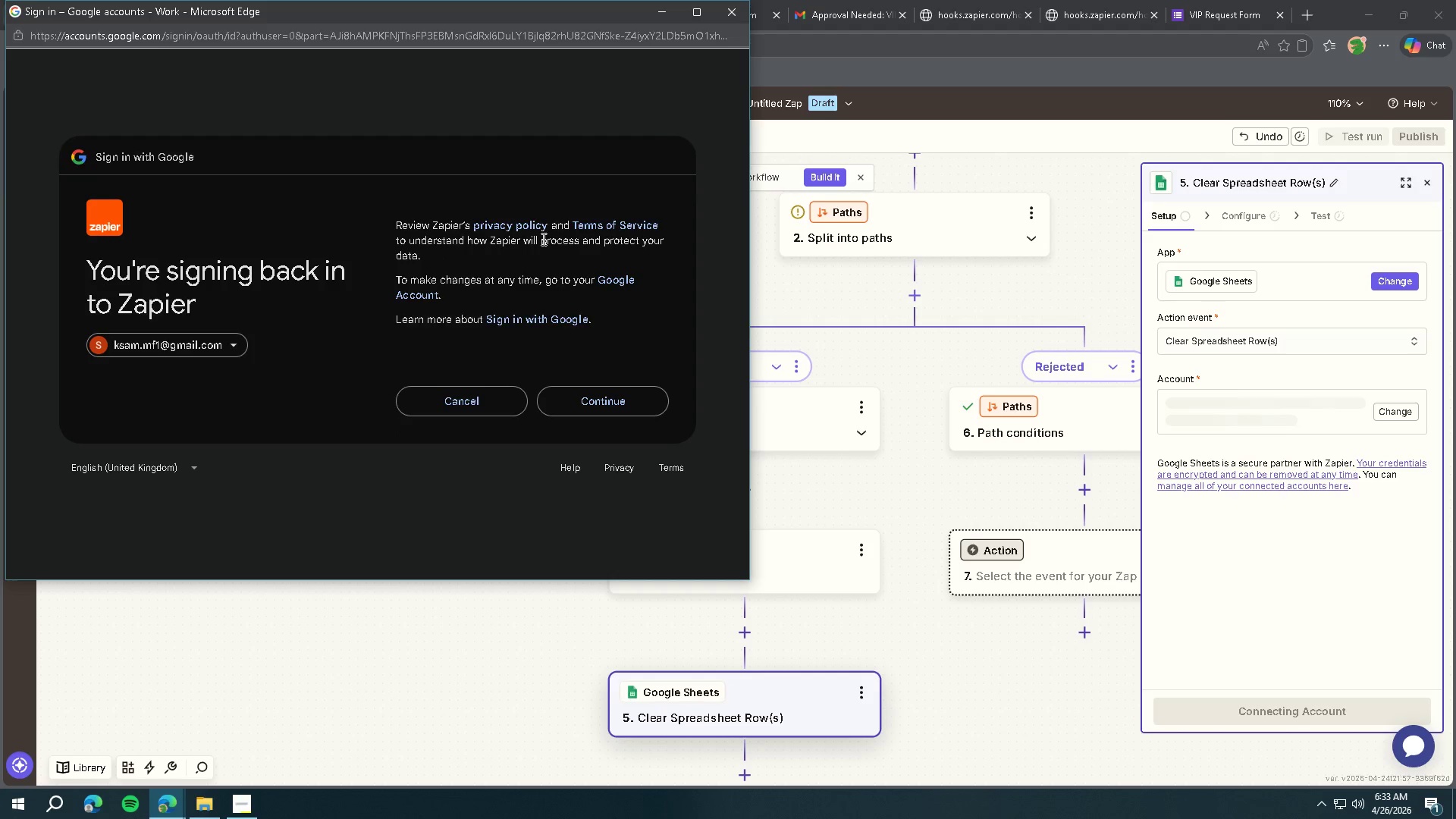 
wait(7.95)
 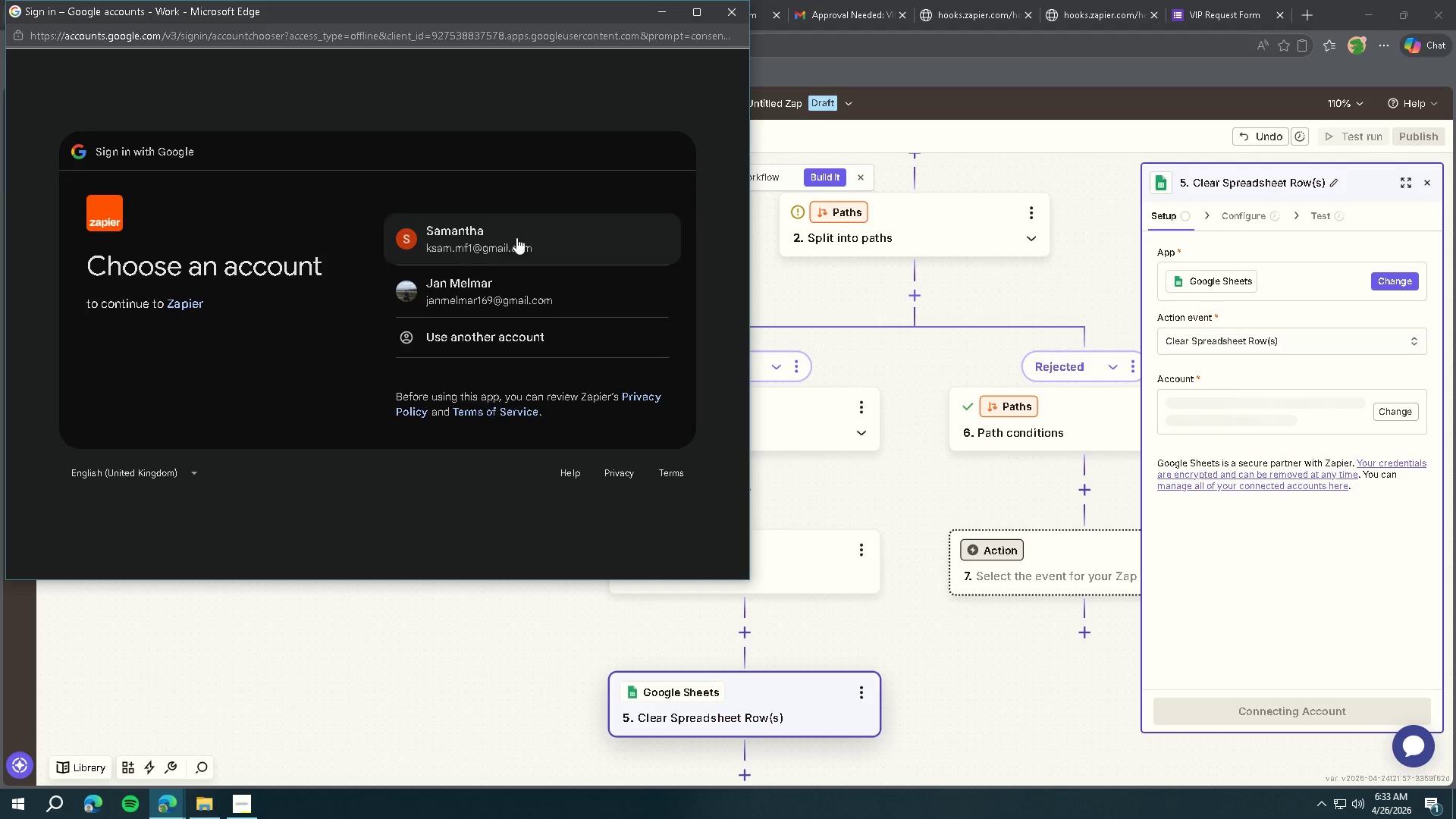 
left_click([640, 404])
 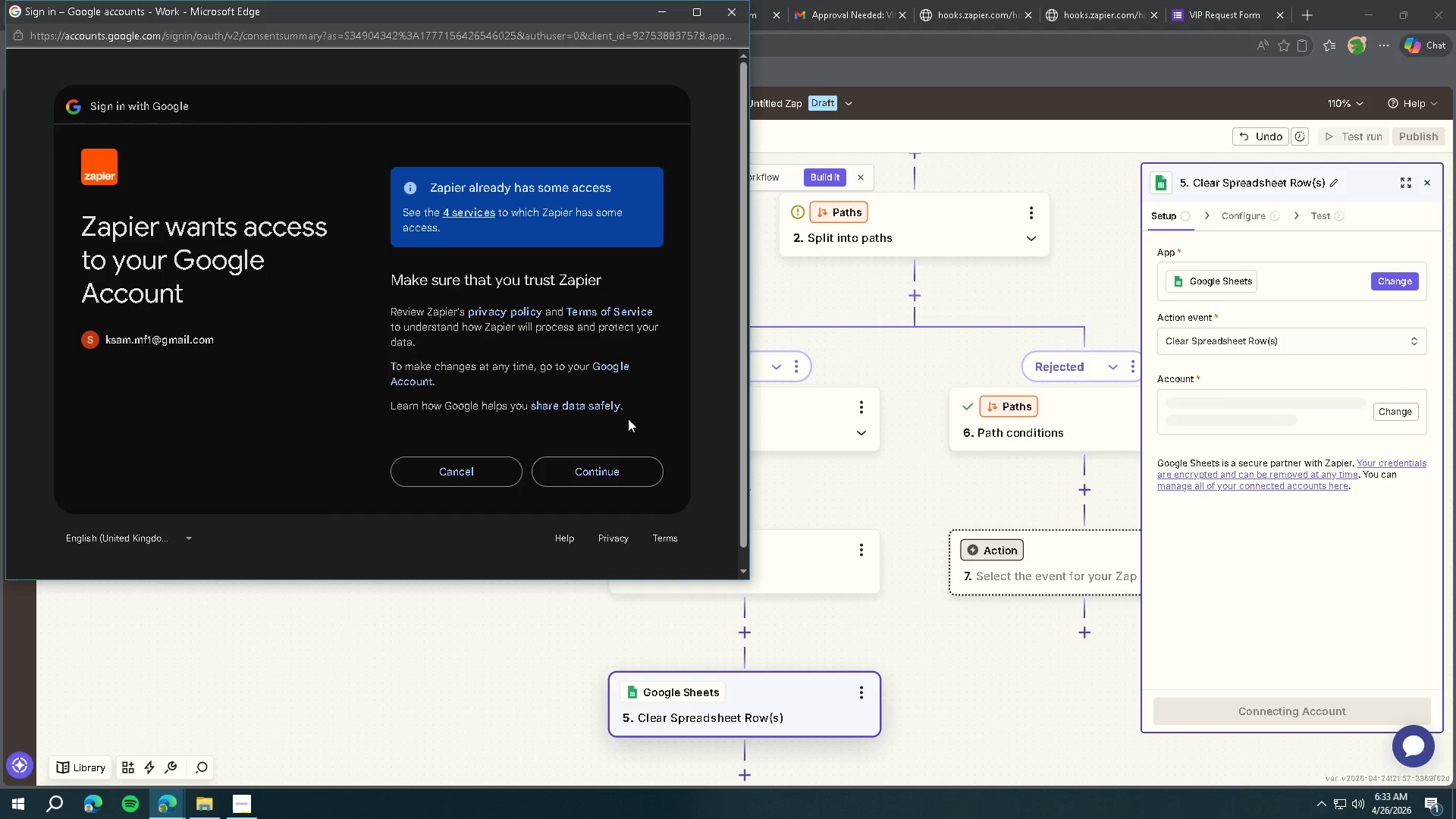 
left_click([610, 476])
 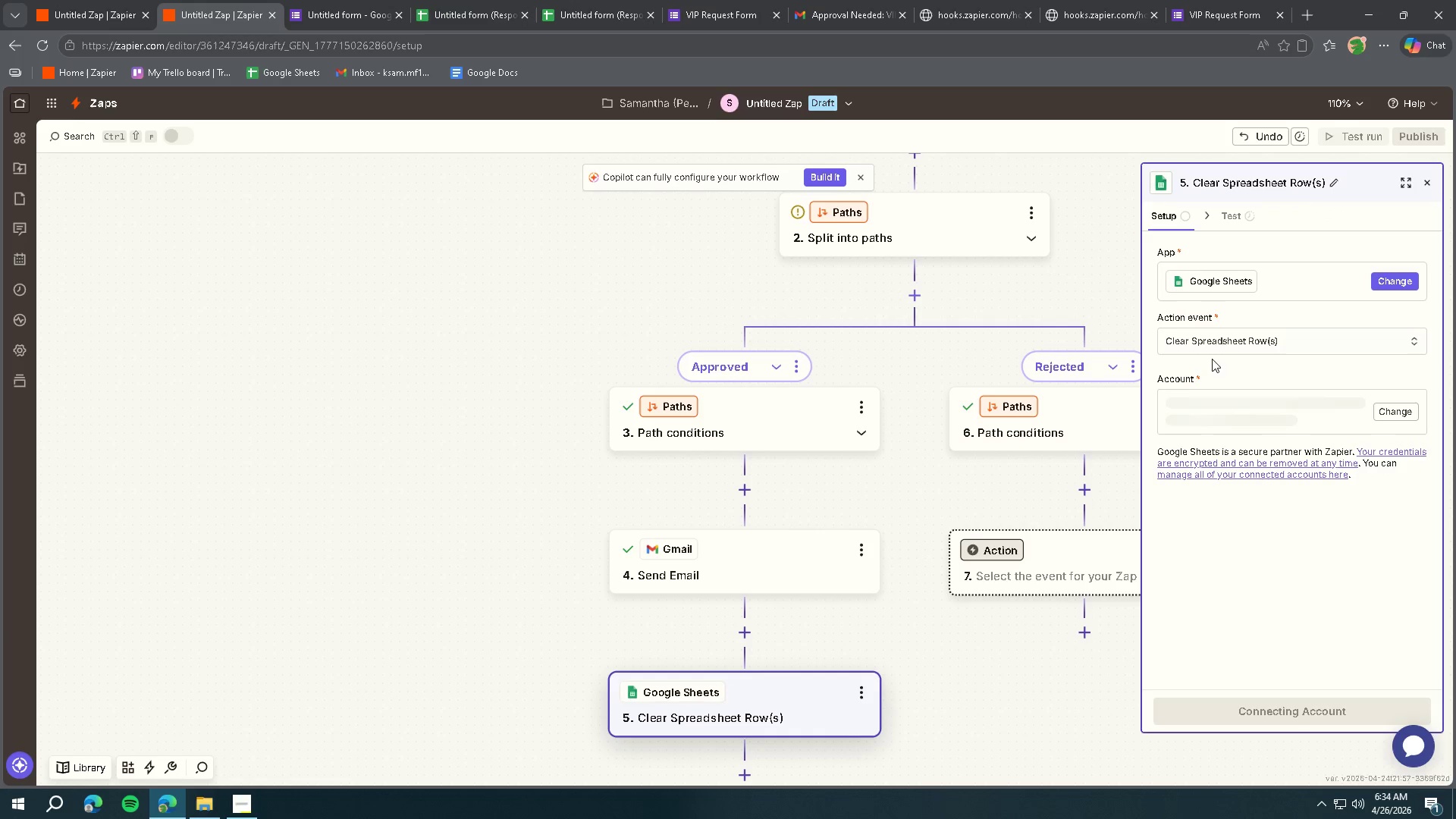 
wait(5.58)
 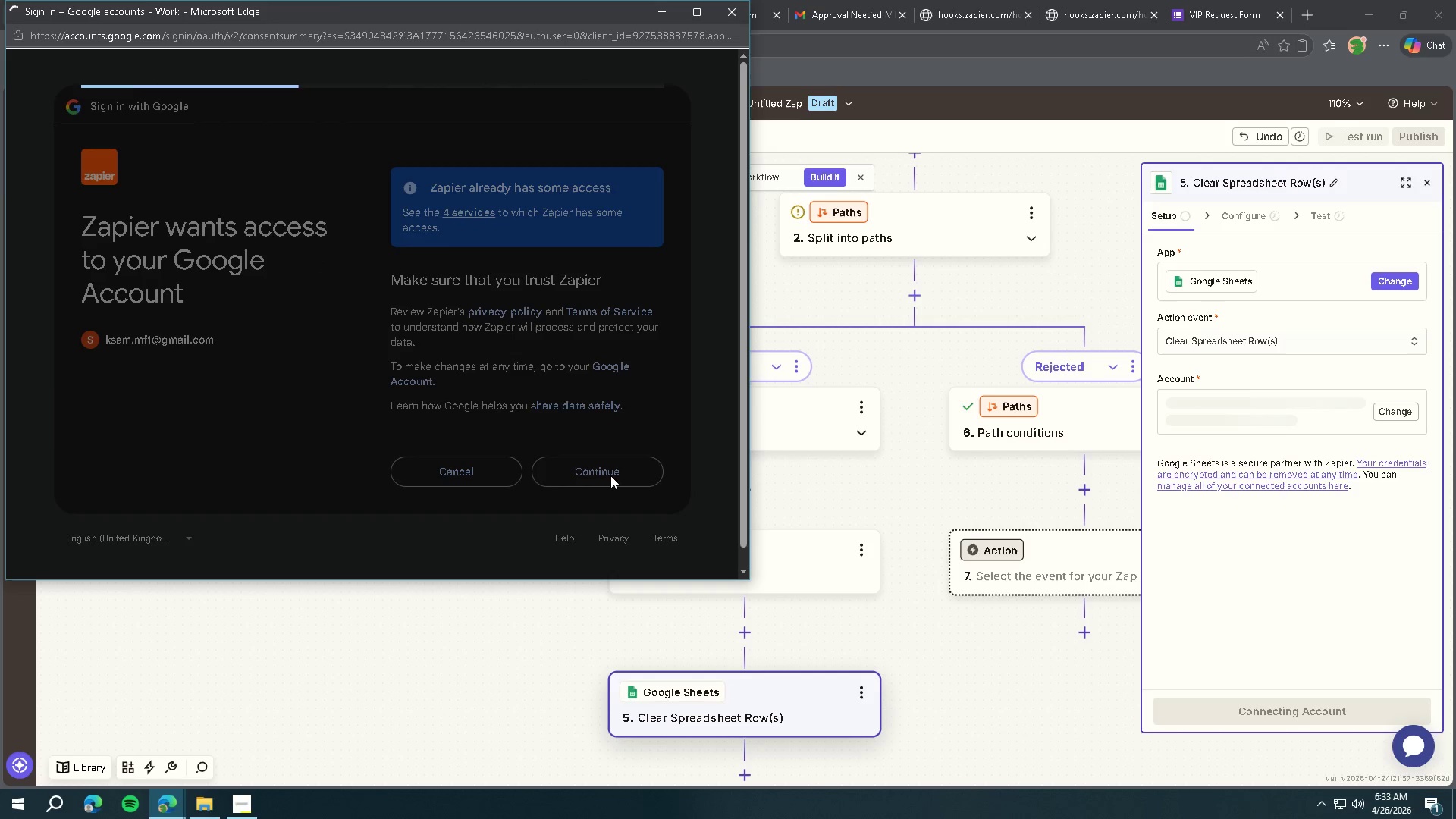 
left_click([1232, 223])
 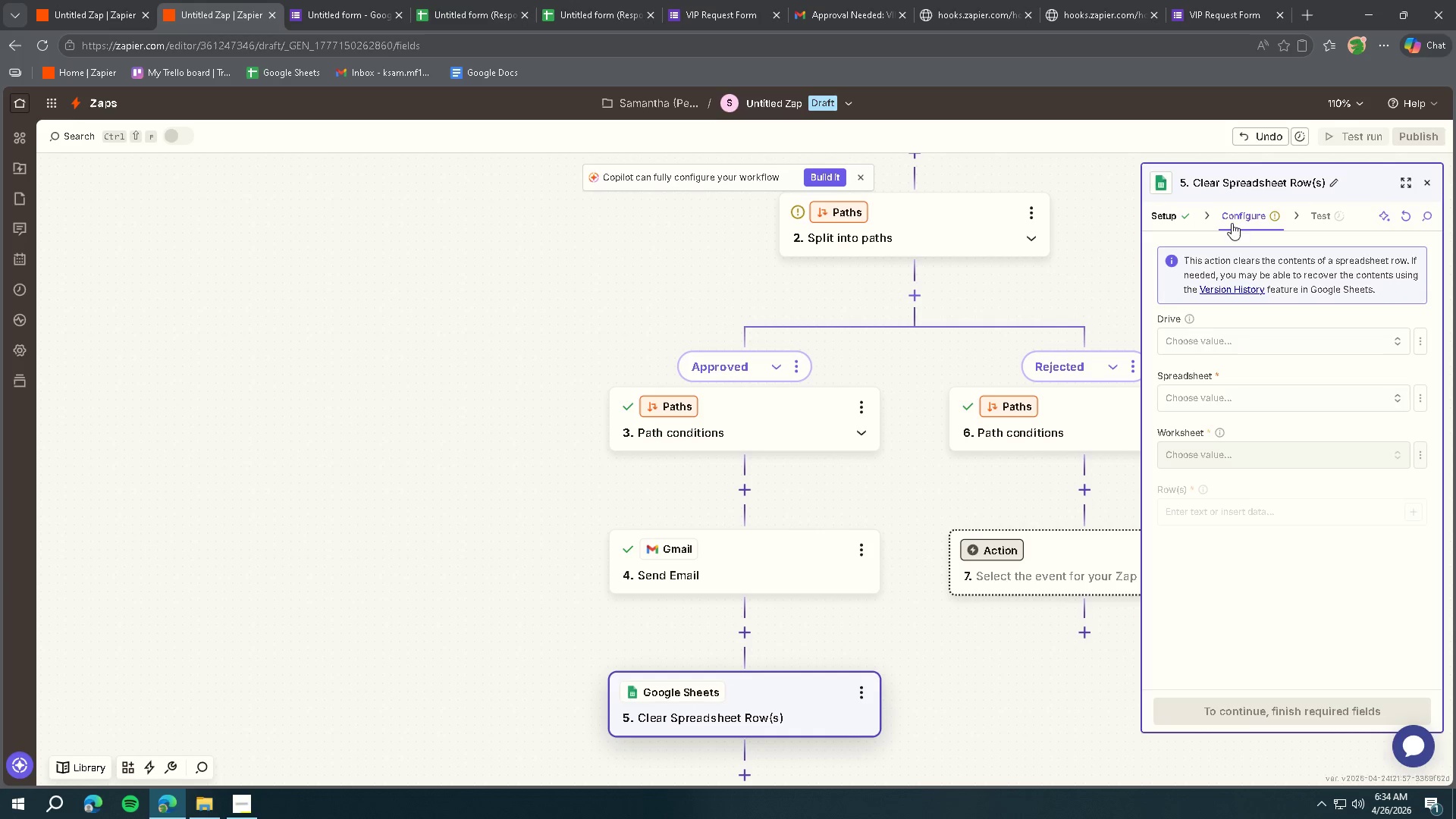 
left_click([1173, 220])
 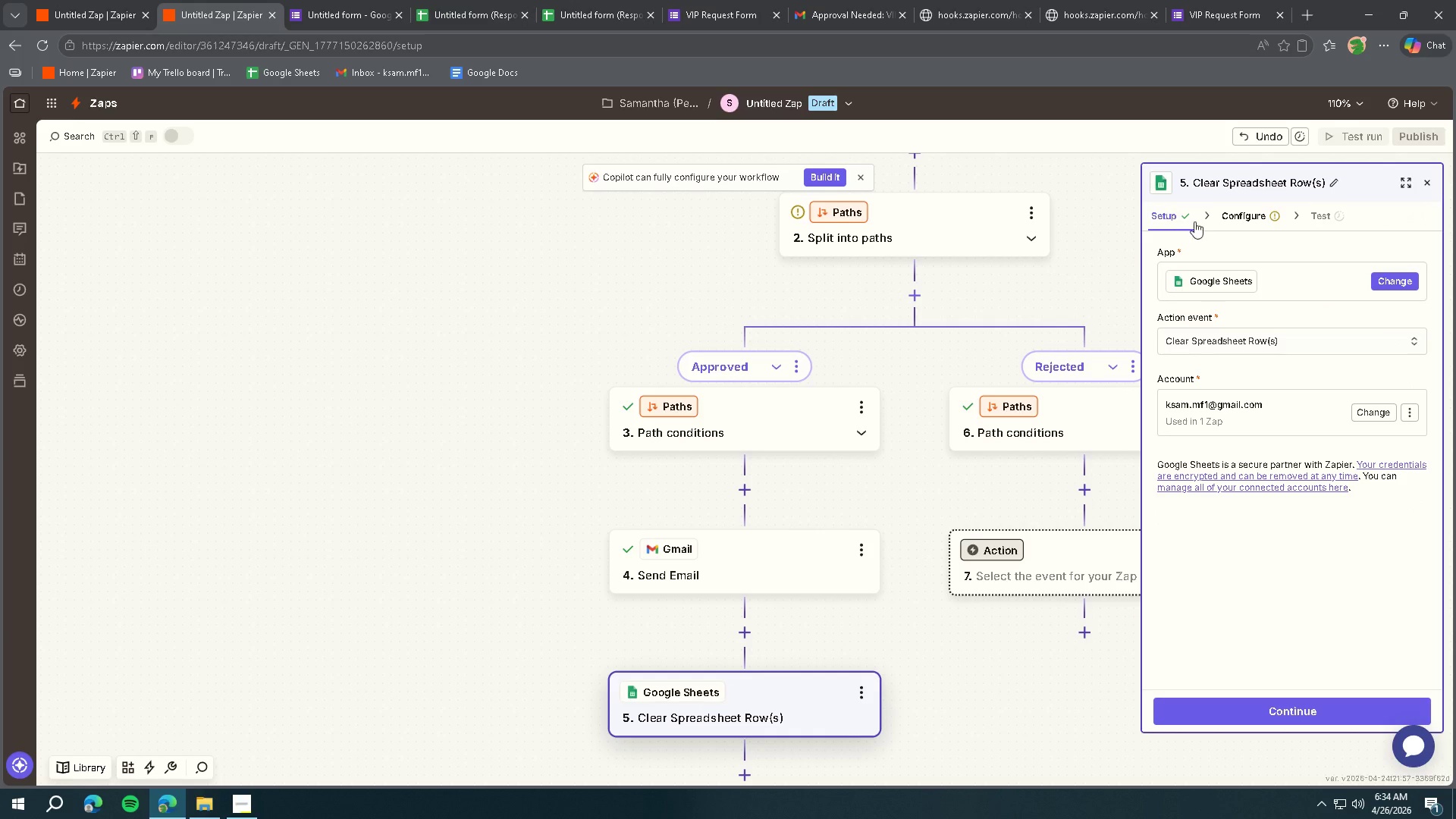 
left_click([1226, 223])
 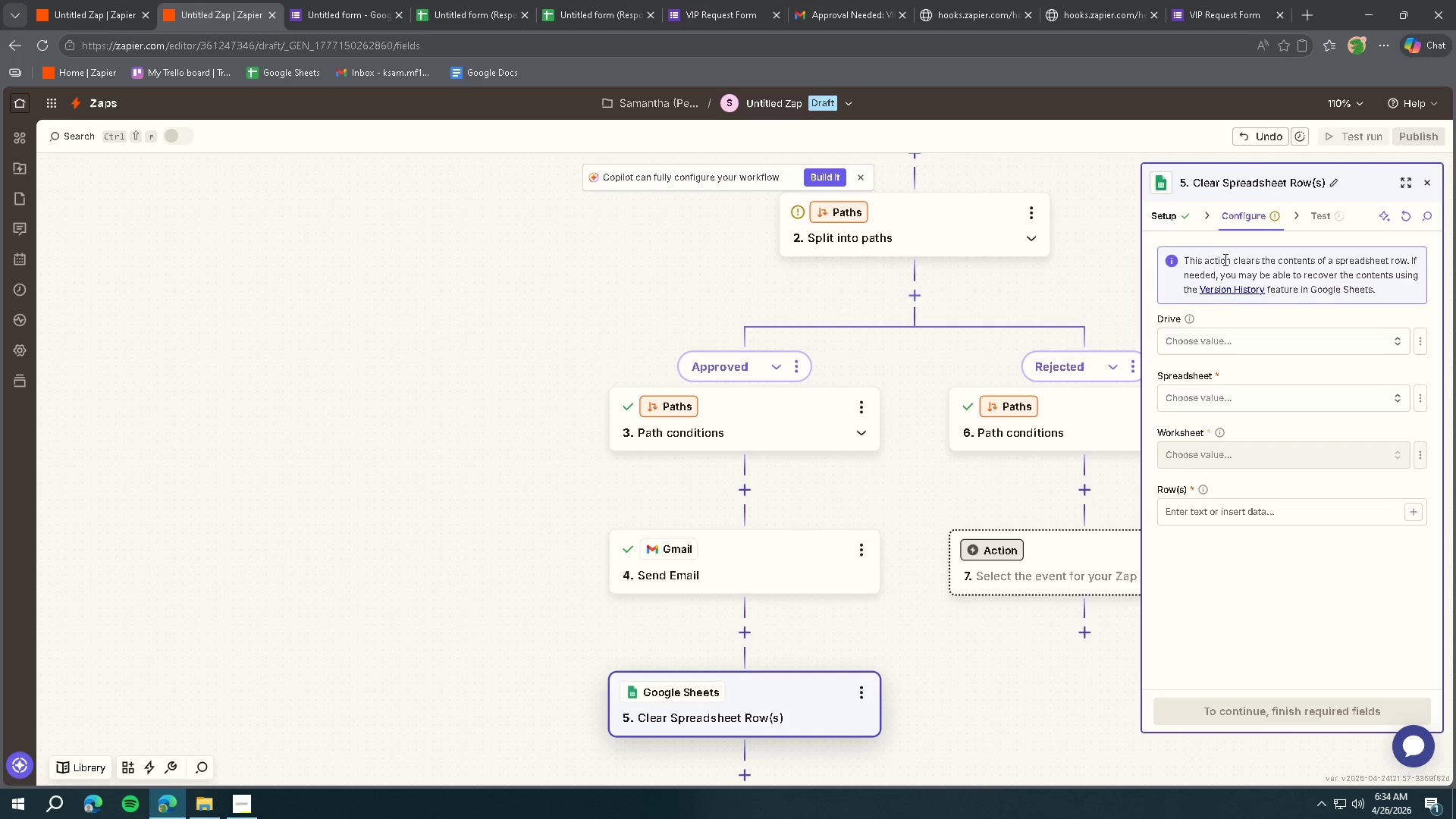 
left_click([1215, 349])
 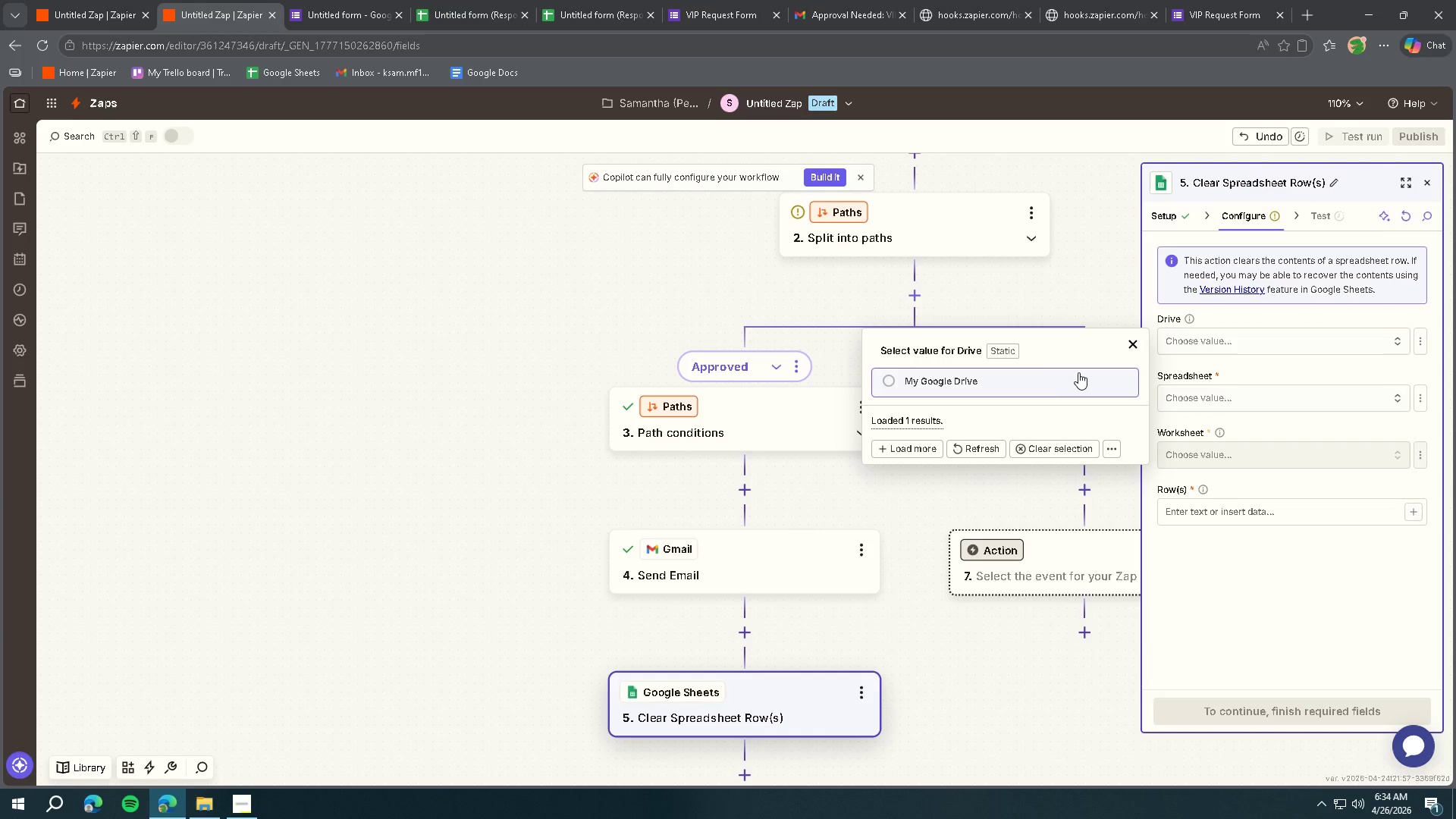 
left_click([1037, 386])
 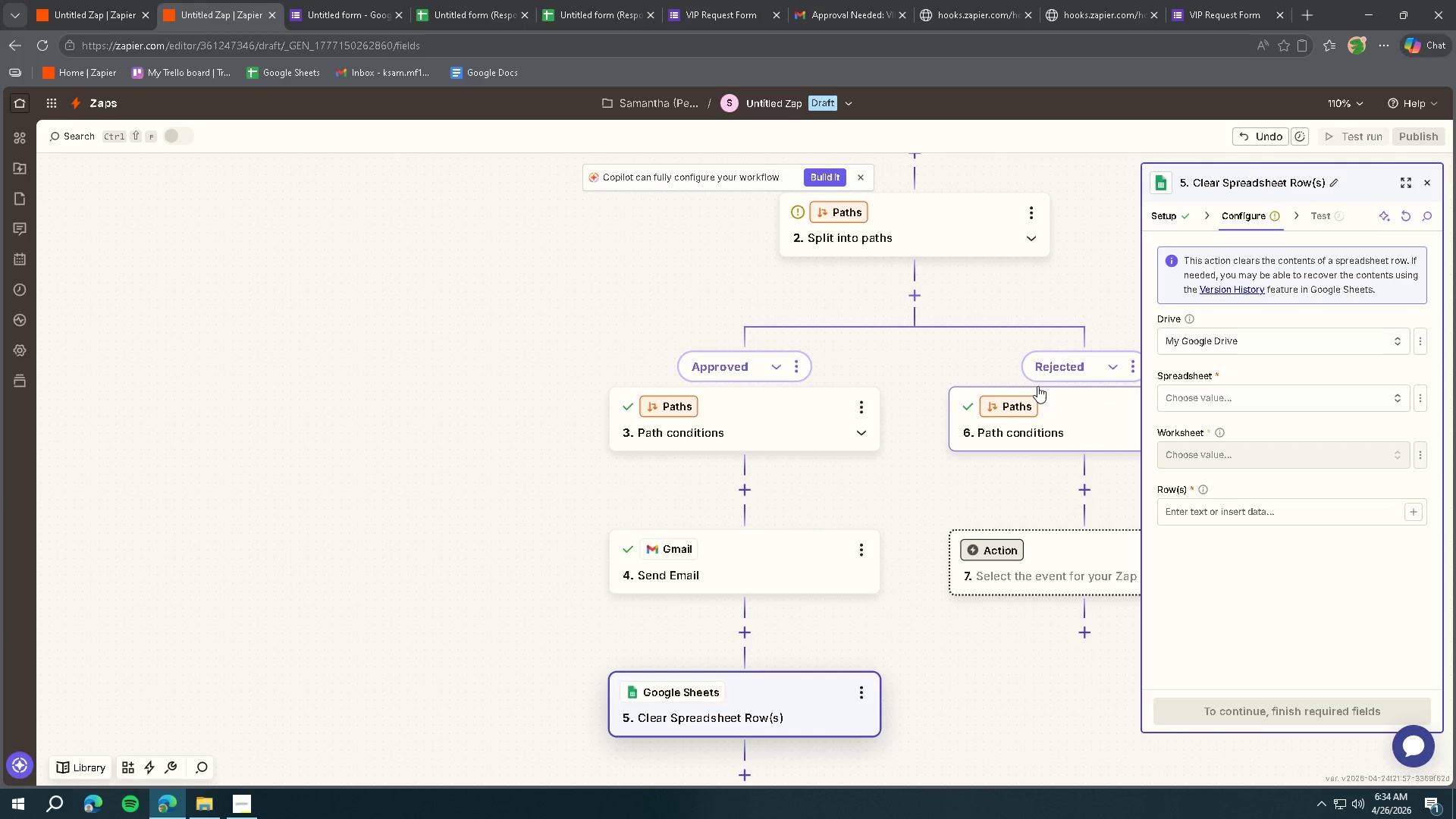 
left_click([1172, 400])
 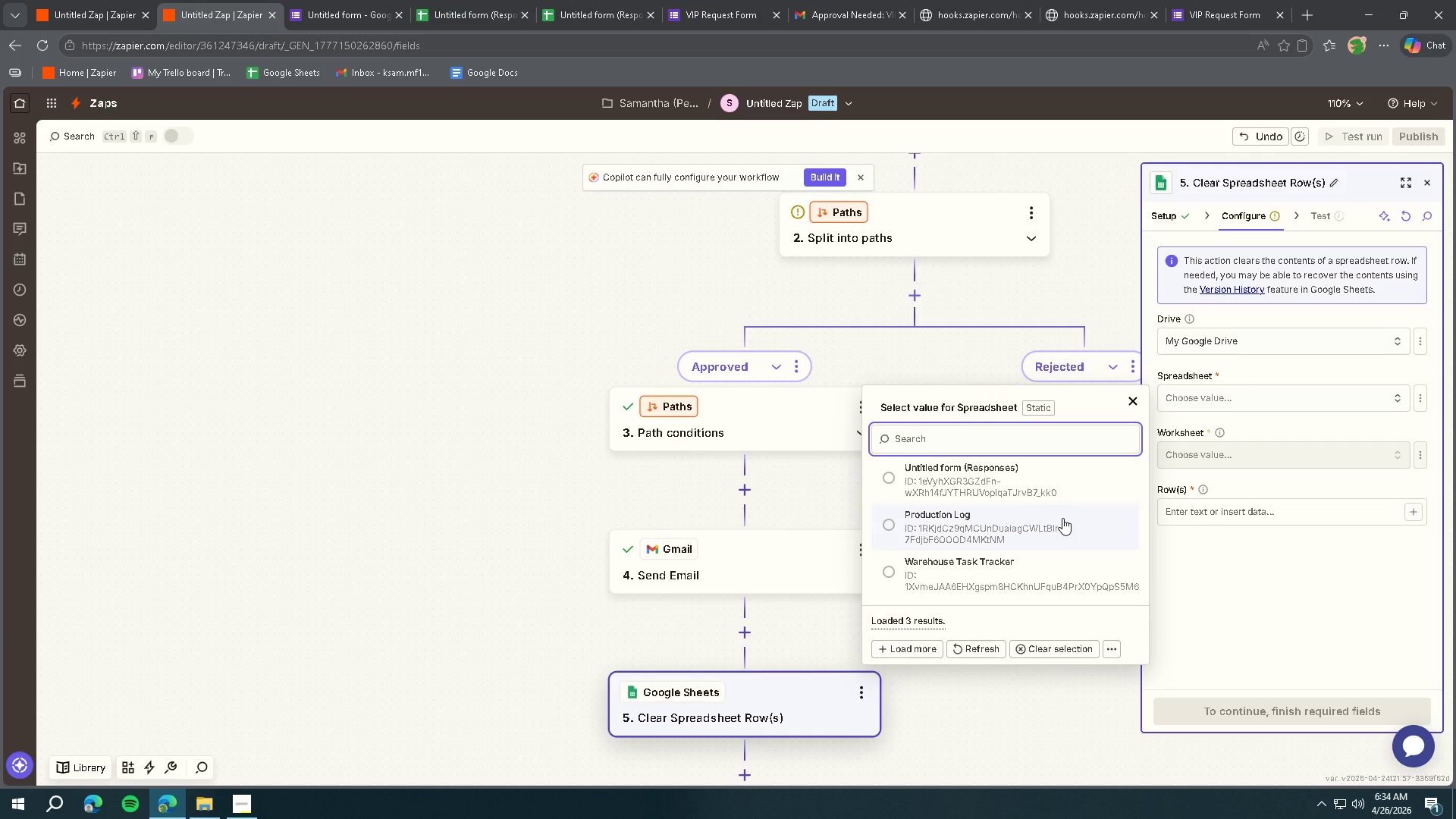 
scroll: coordinate [1062, 504], scroll_direction: down, amount: 3.0
 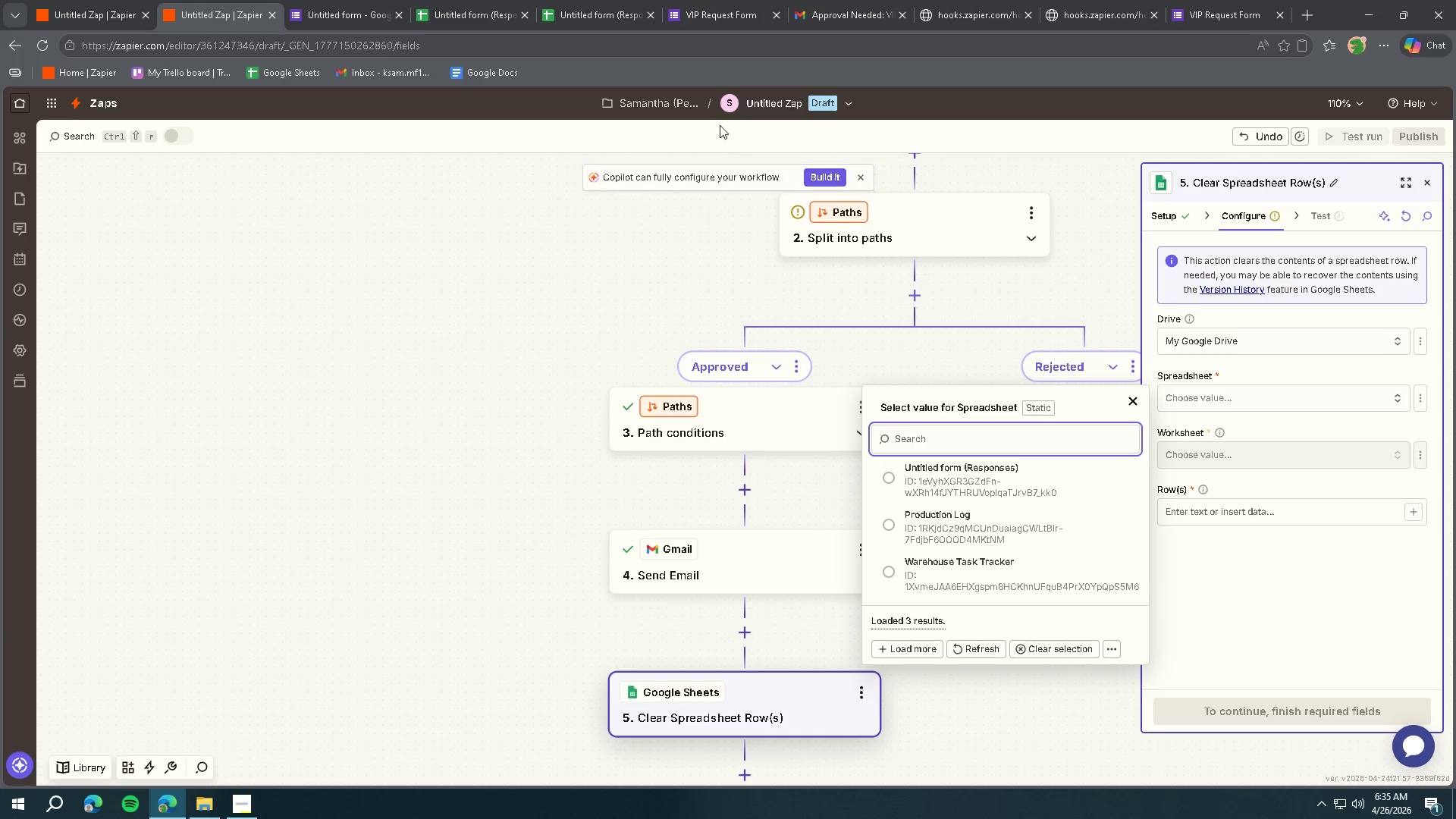 
wait(79.24)
 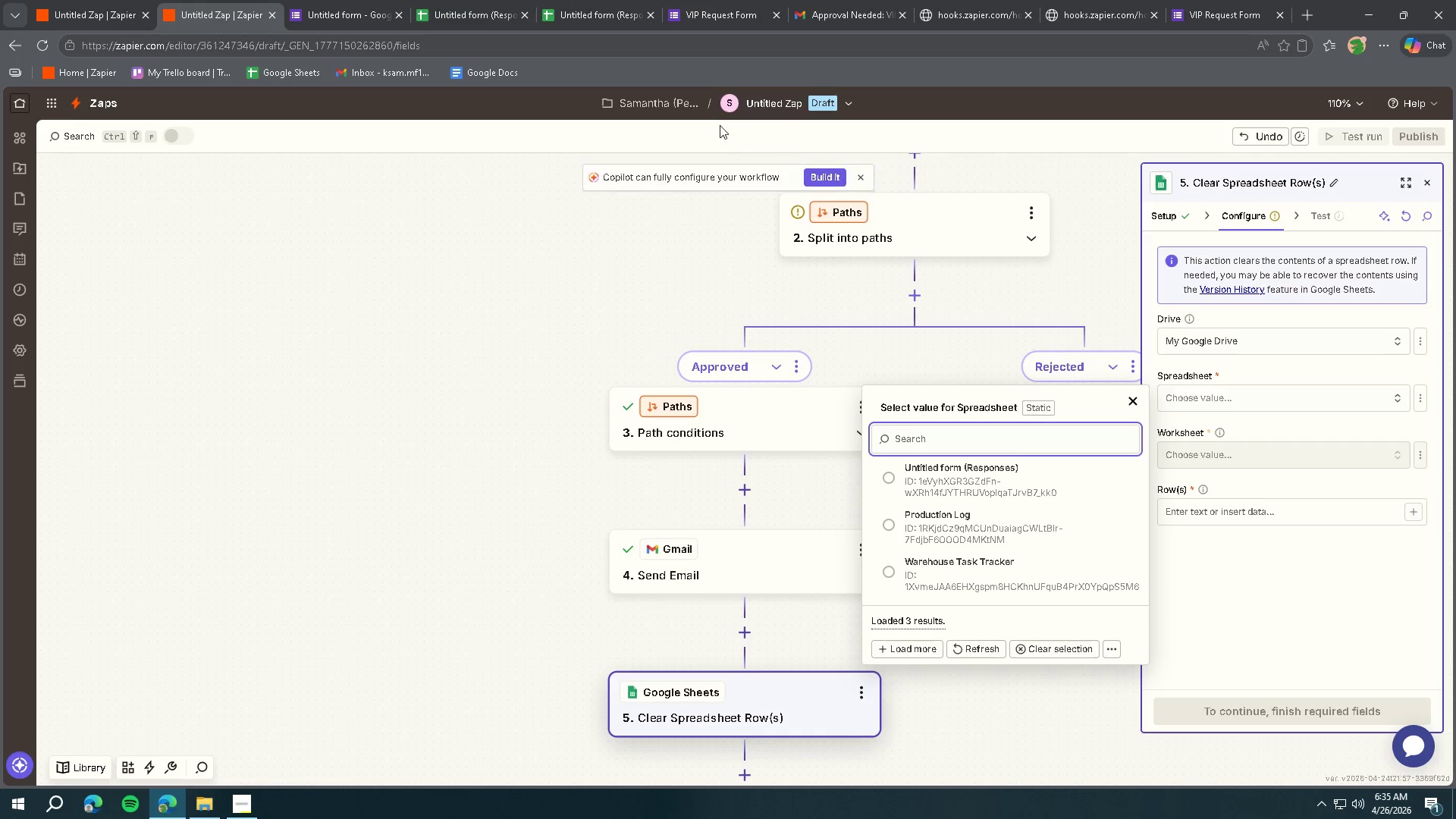 
left_click([96, 0])
 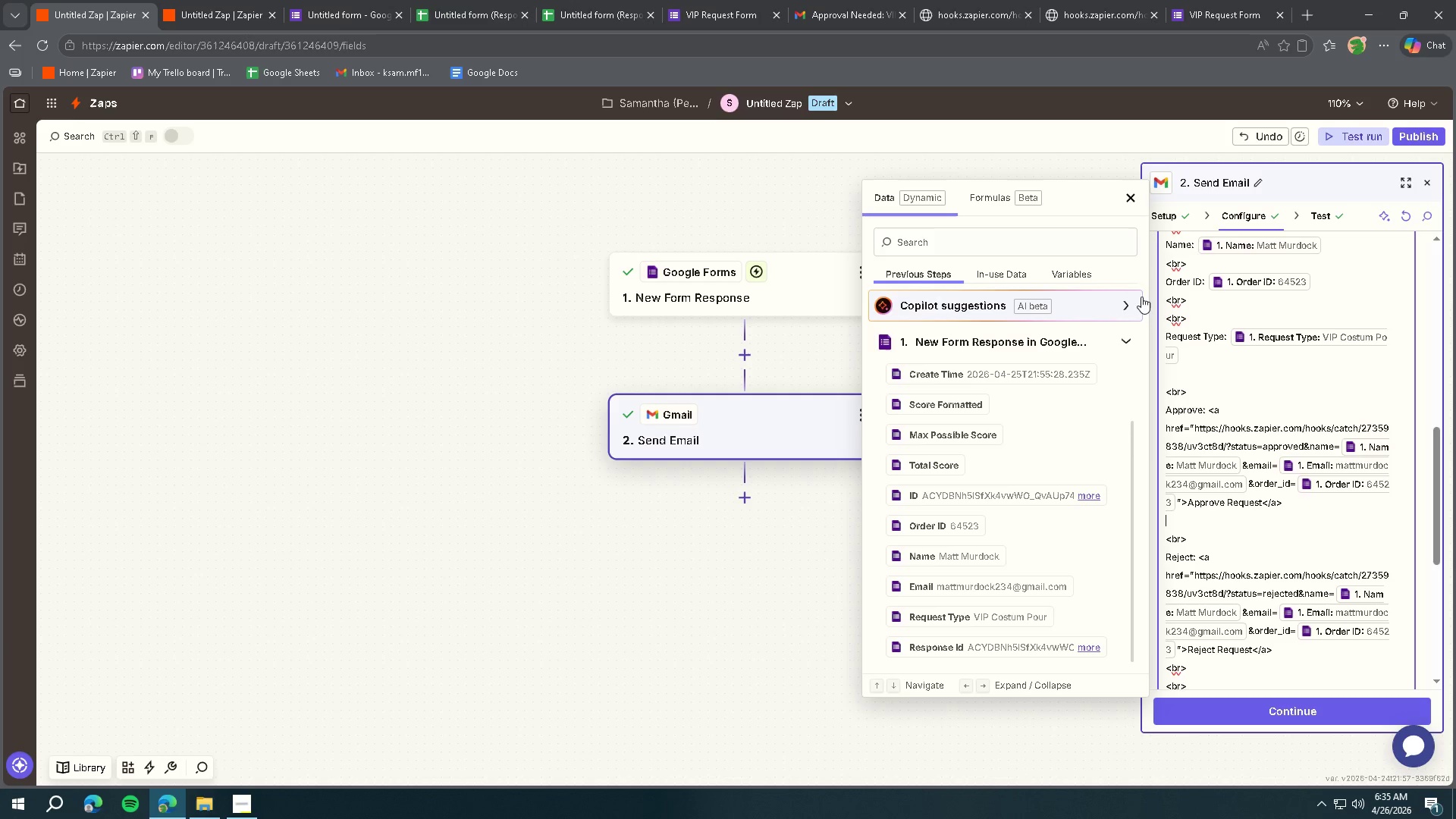 
left_click([203, 24])
 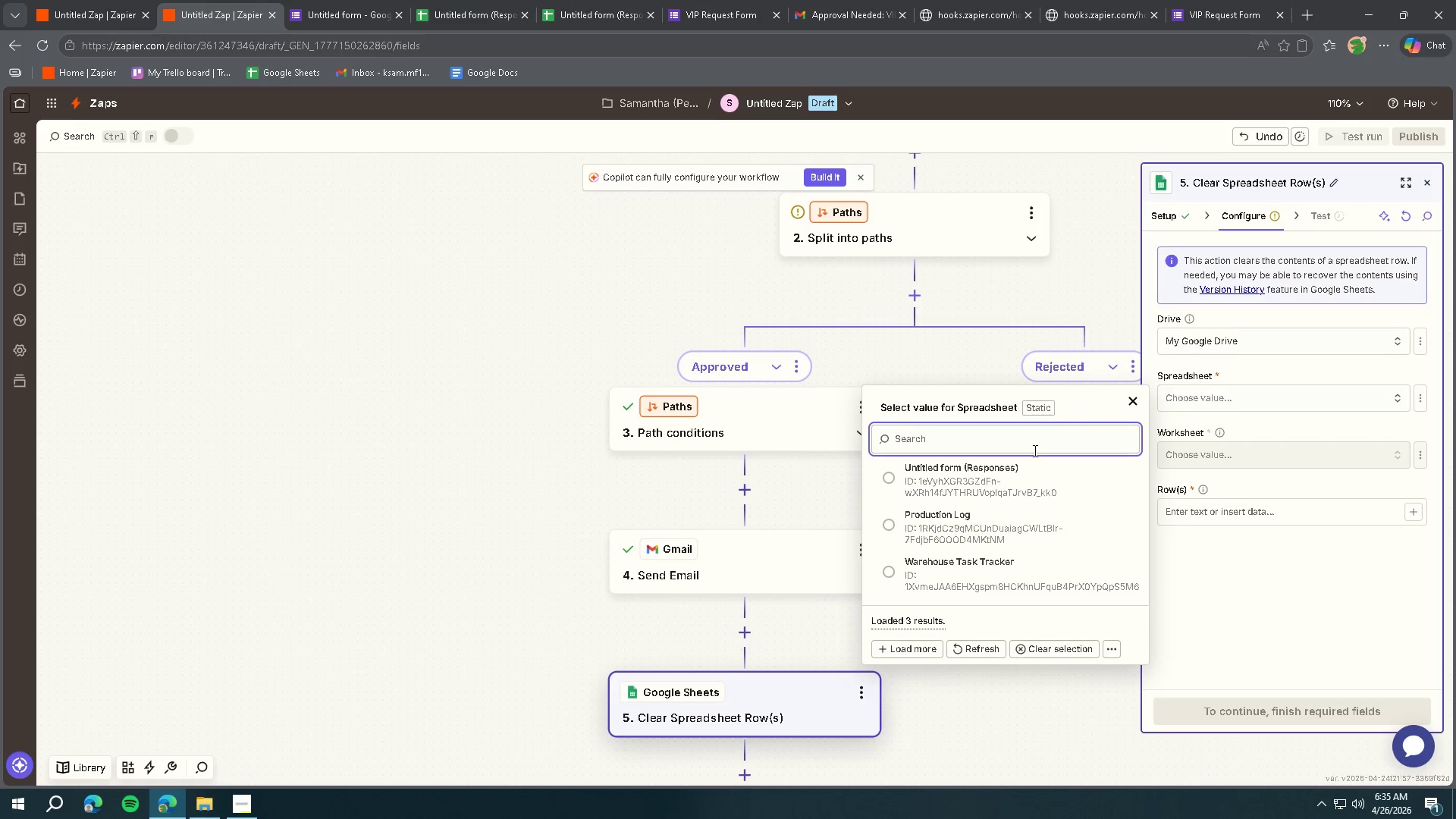 
left_click([999, 483])
 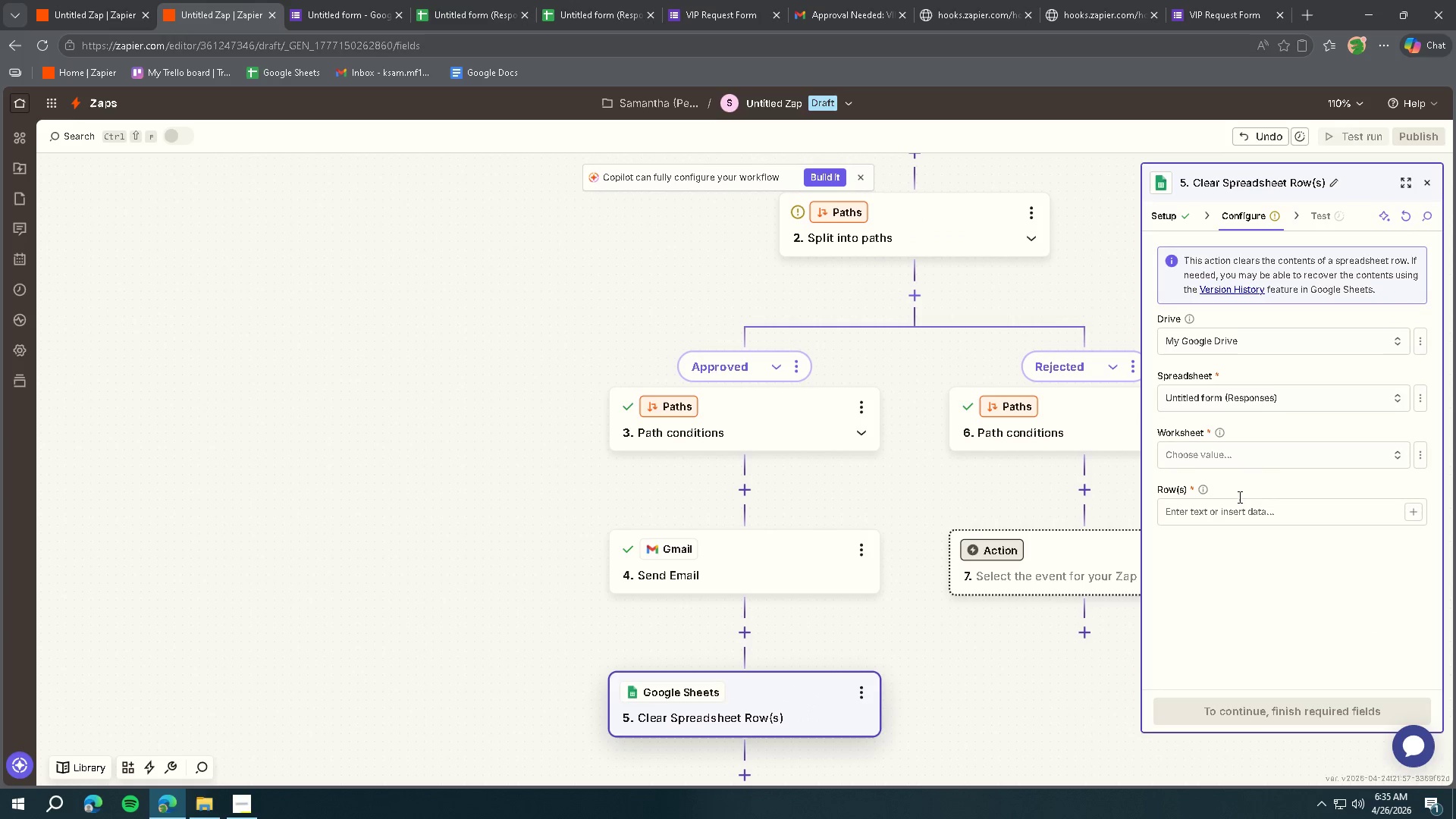 
left_click([1230, 450])
 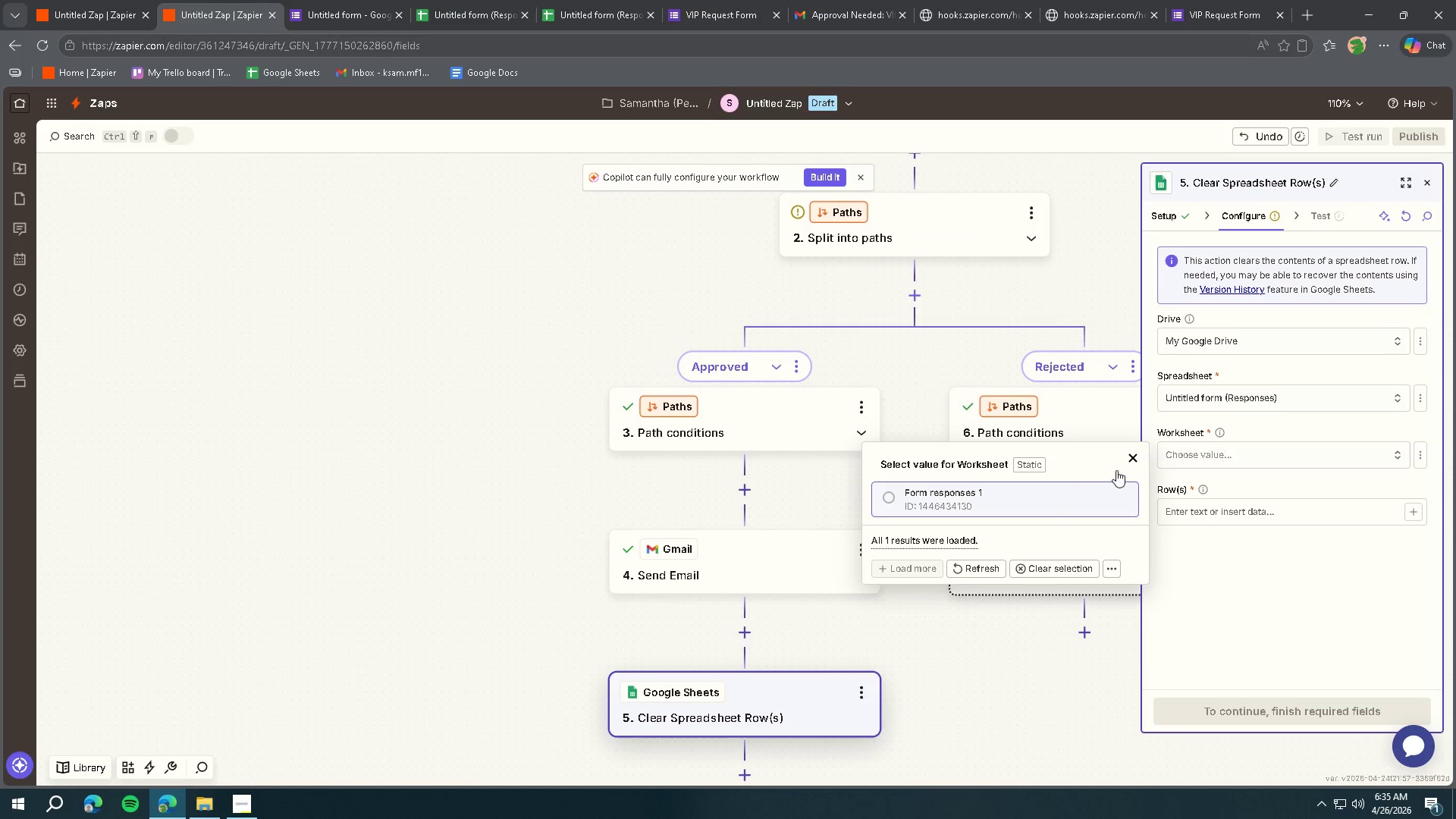 
left_click([1037, 500])
 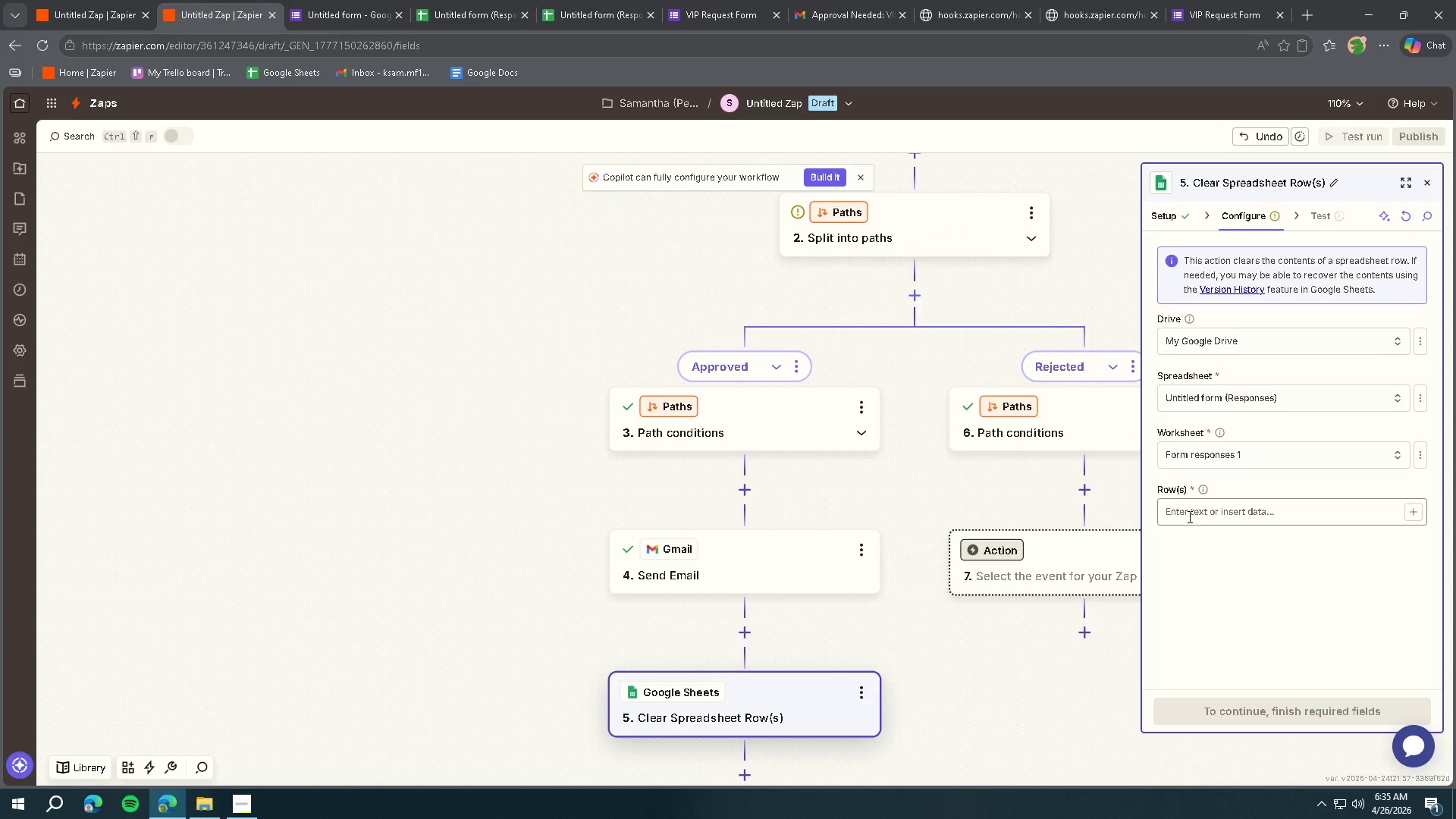 
wait(14.69)
 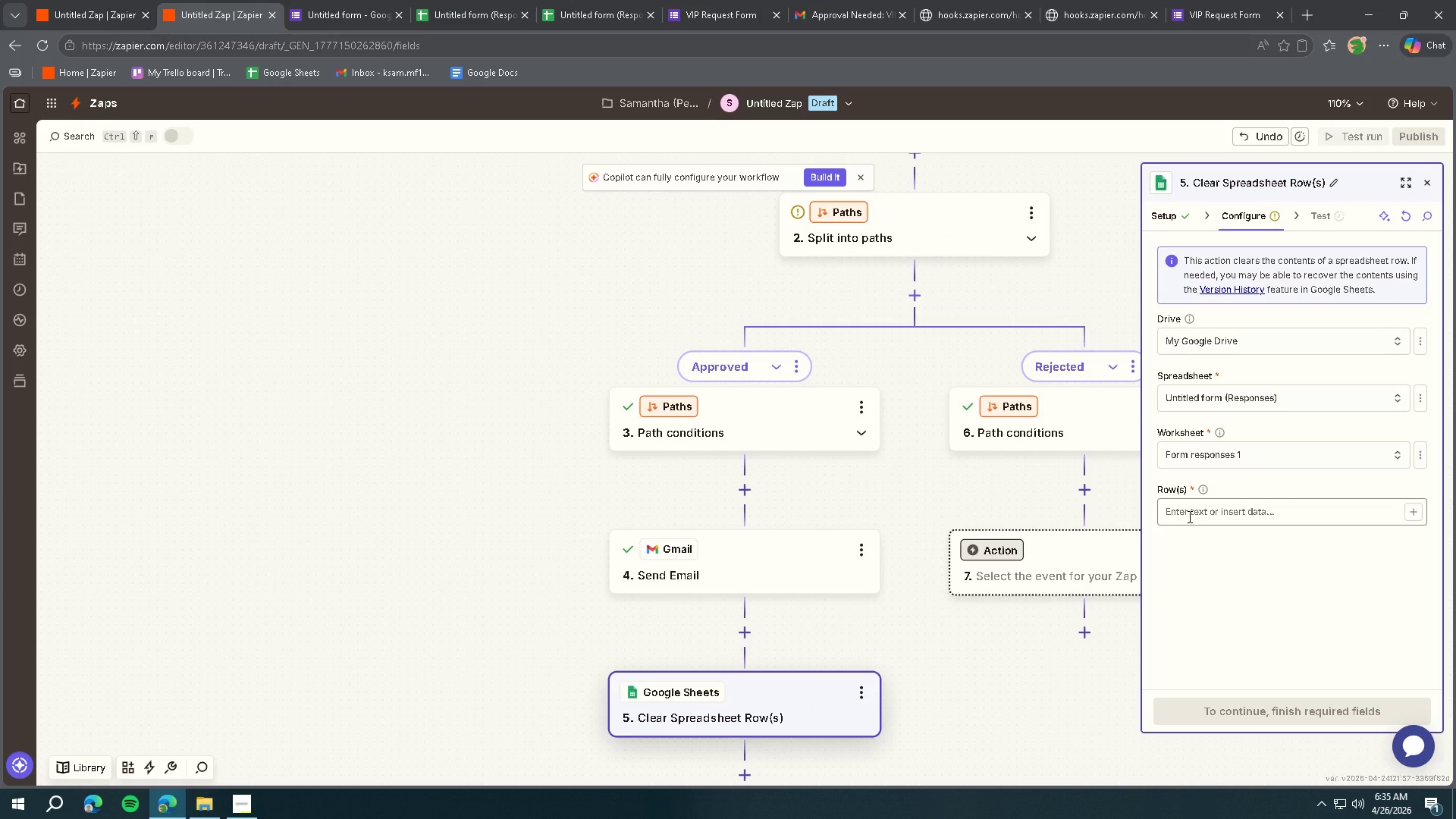 
left_click([1188, 516])
 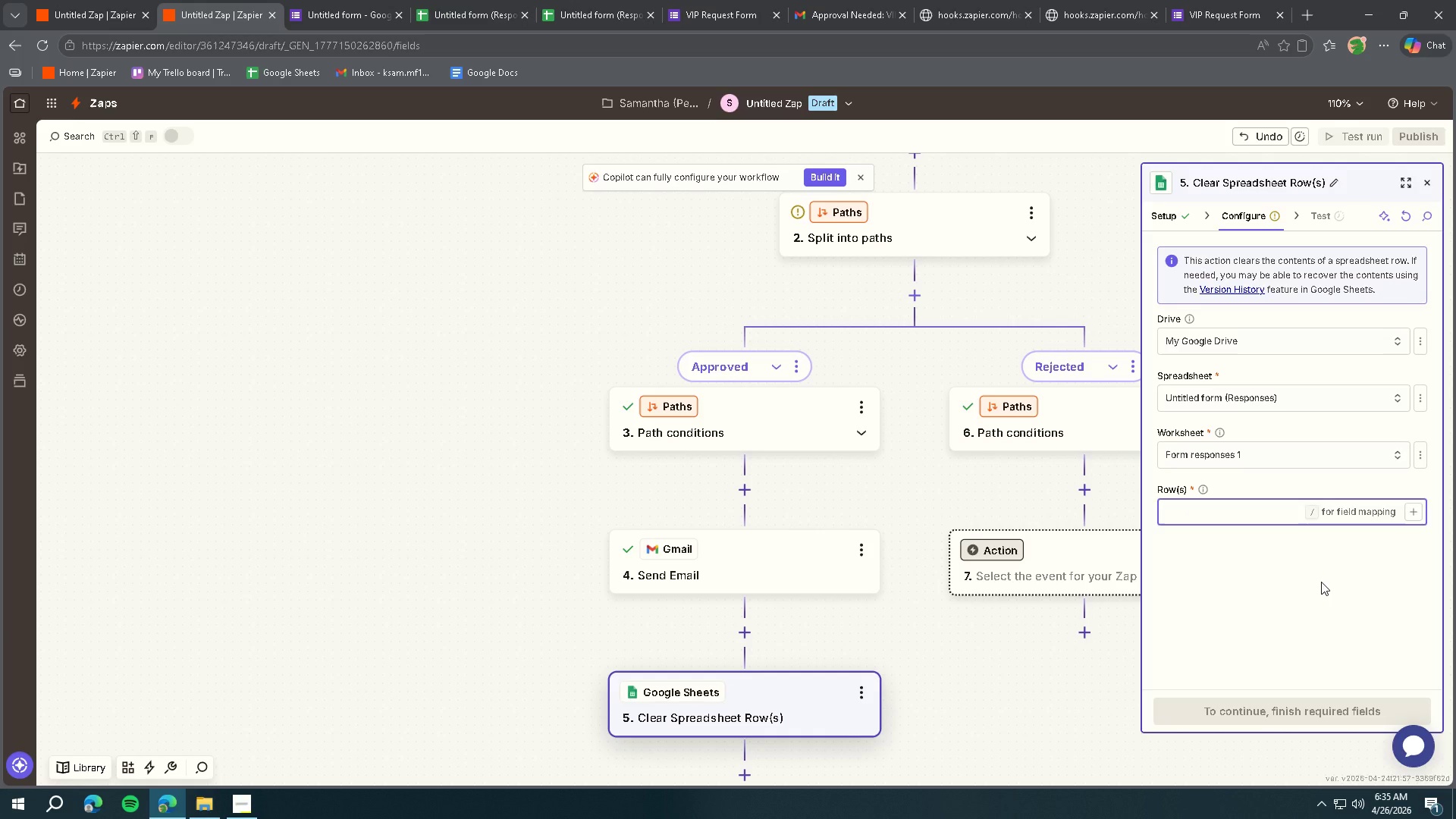 
left_click([1321, 582])
 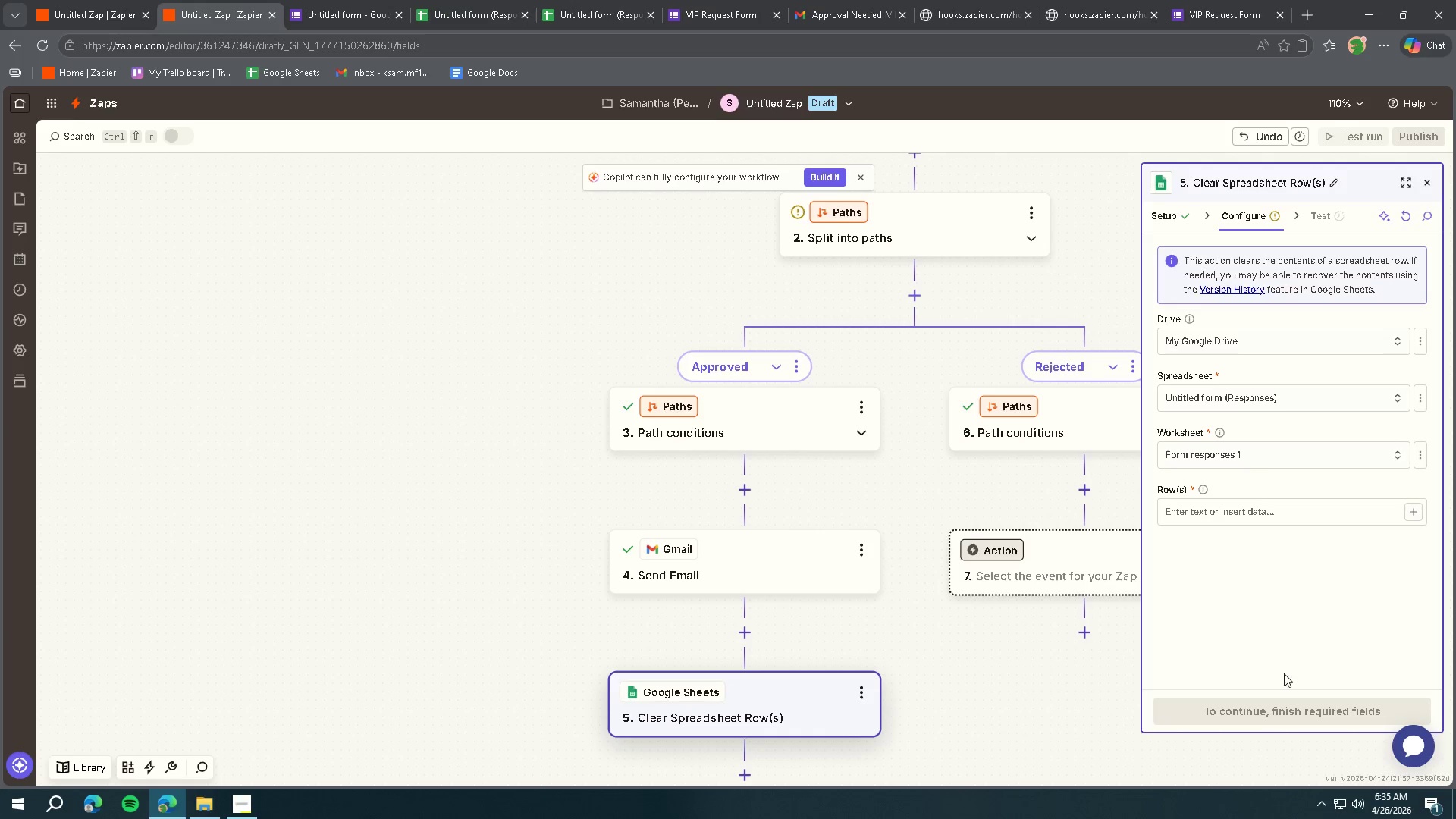 
left_click([1273, 698])
 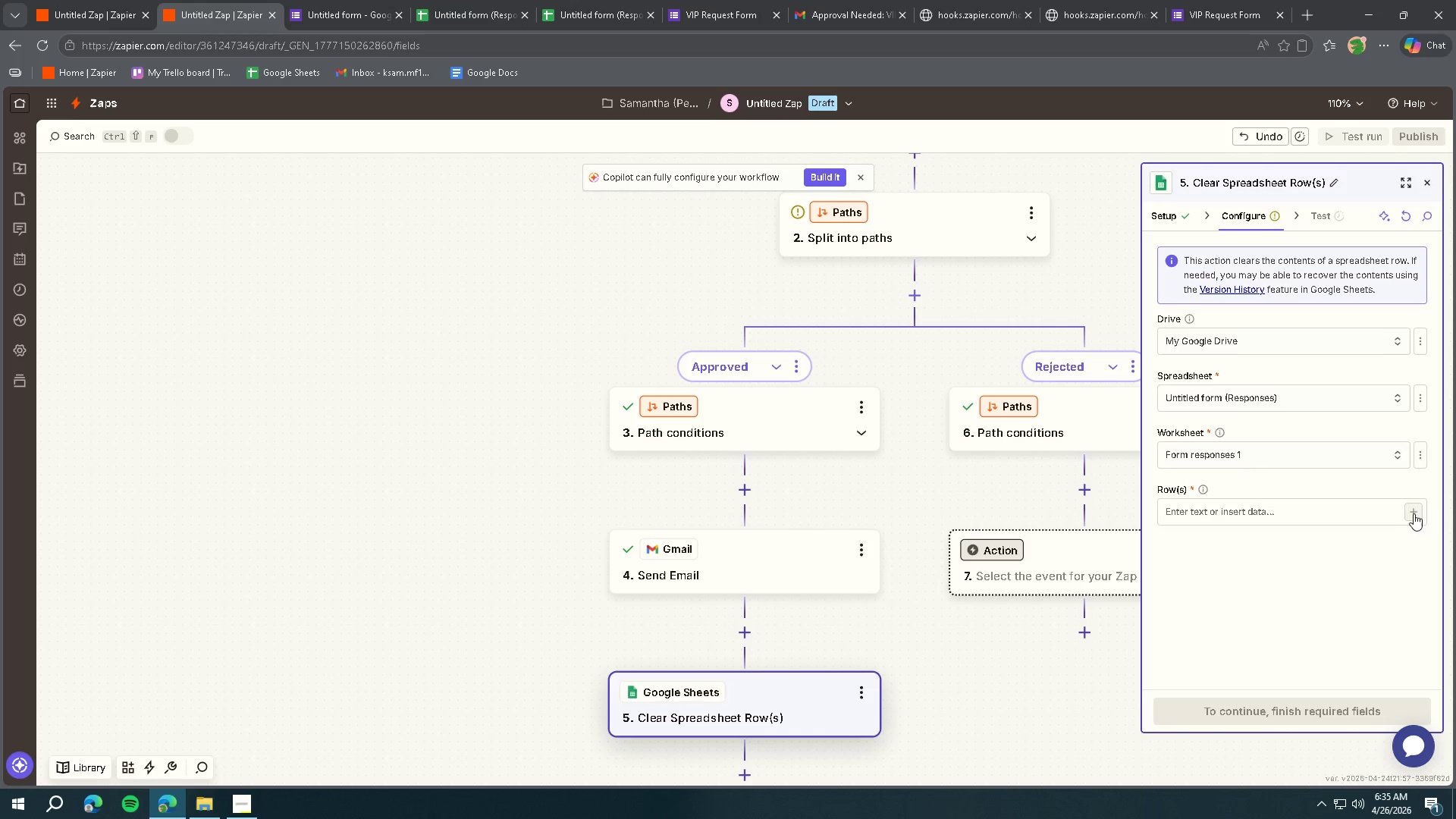 
left_click([1417, 510])
 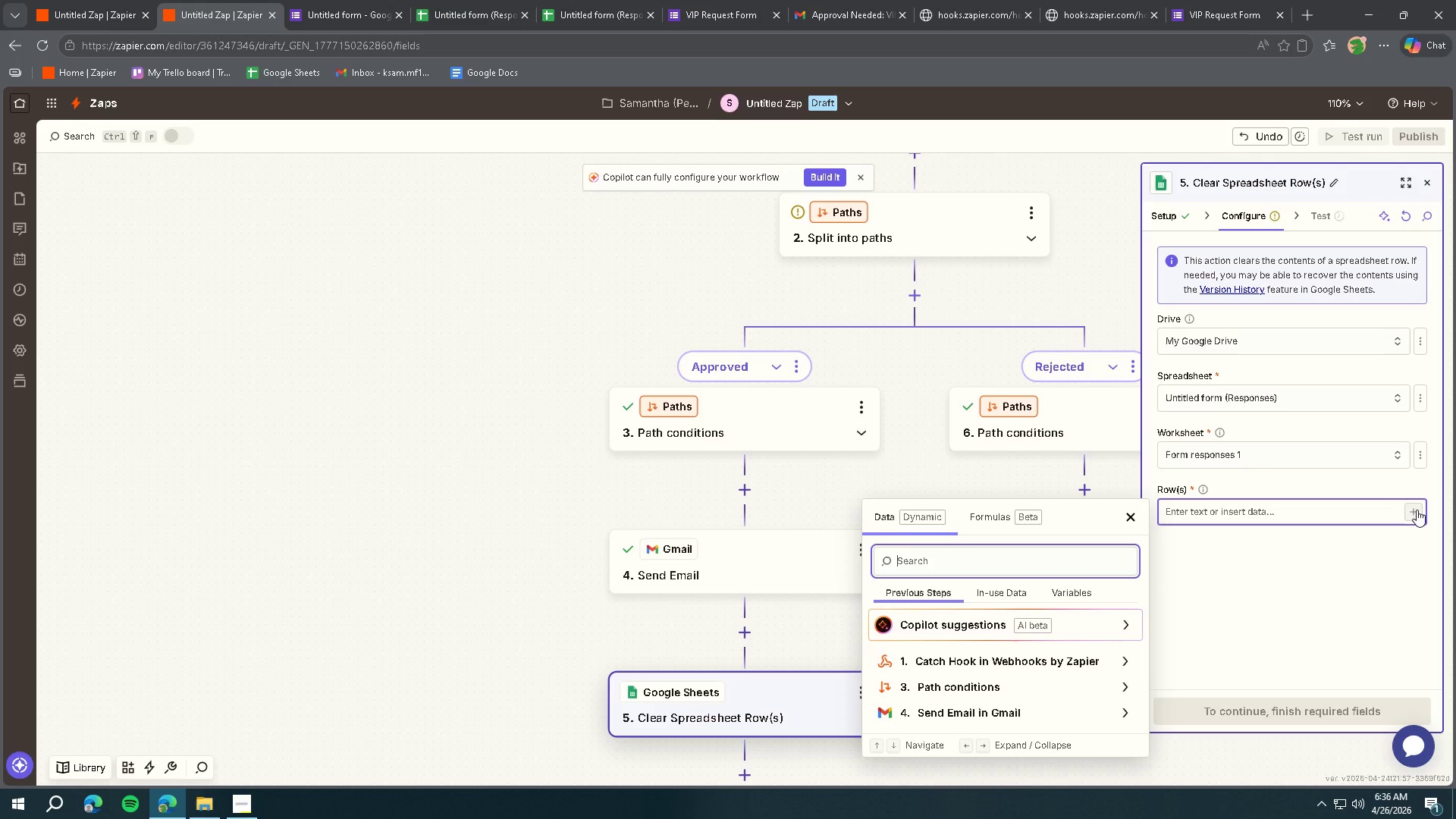 
wait(19.15)
 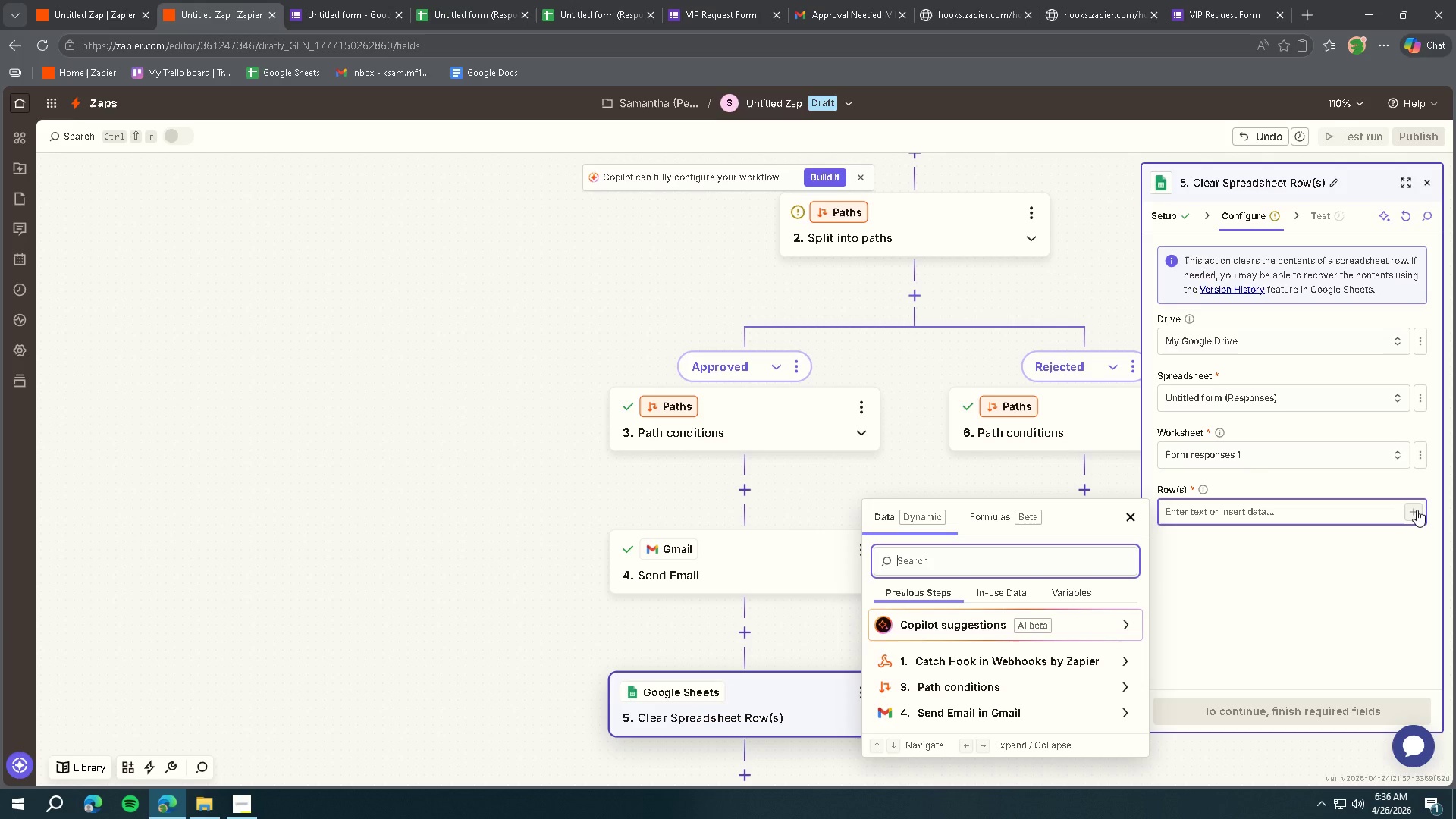 
mouse_move([563, 13])
 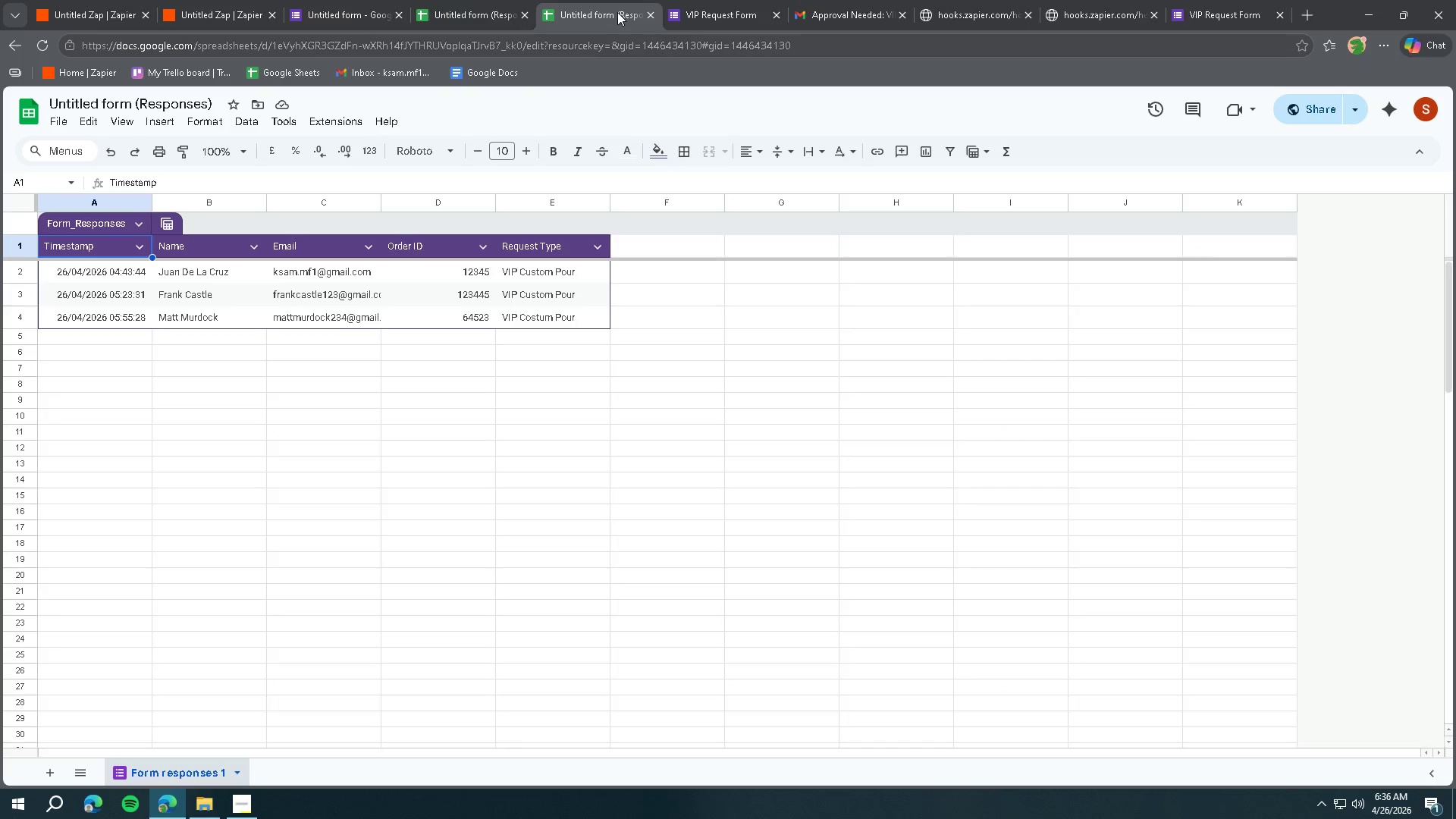 
double_click([486, 0])
 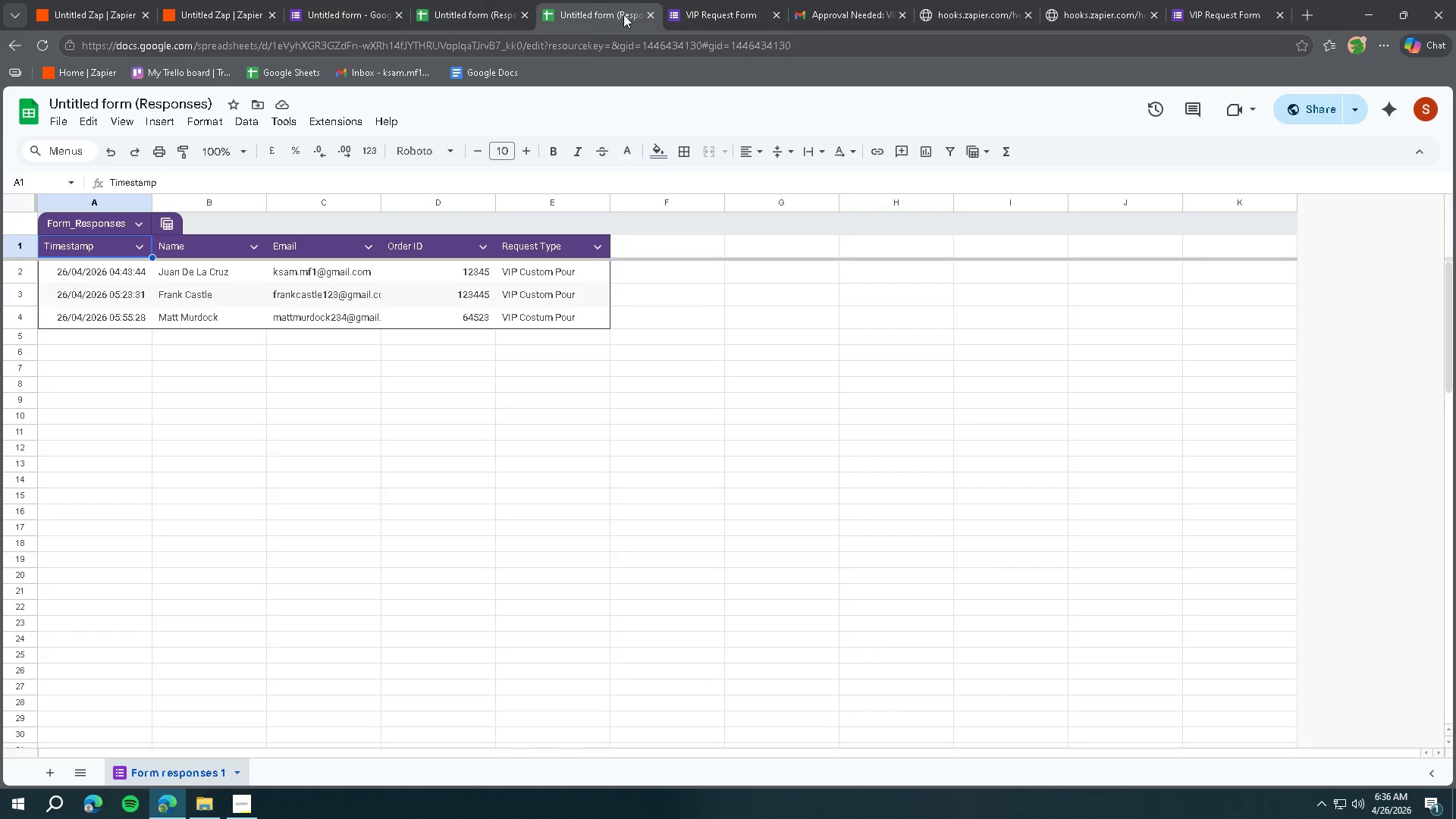 
double_click([651, 13])
 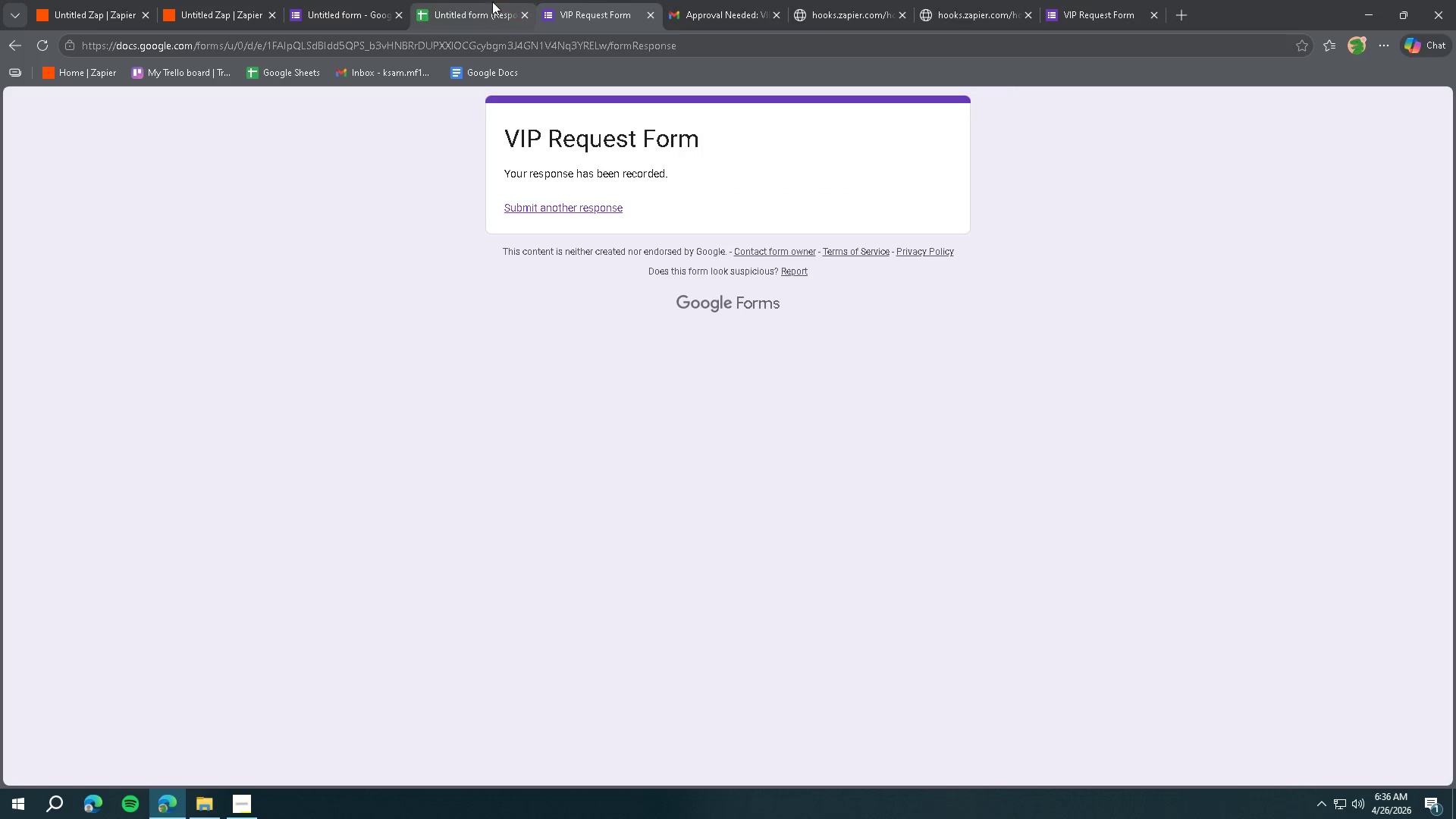 
triple_click([472, 11])
 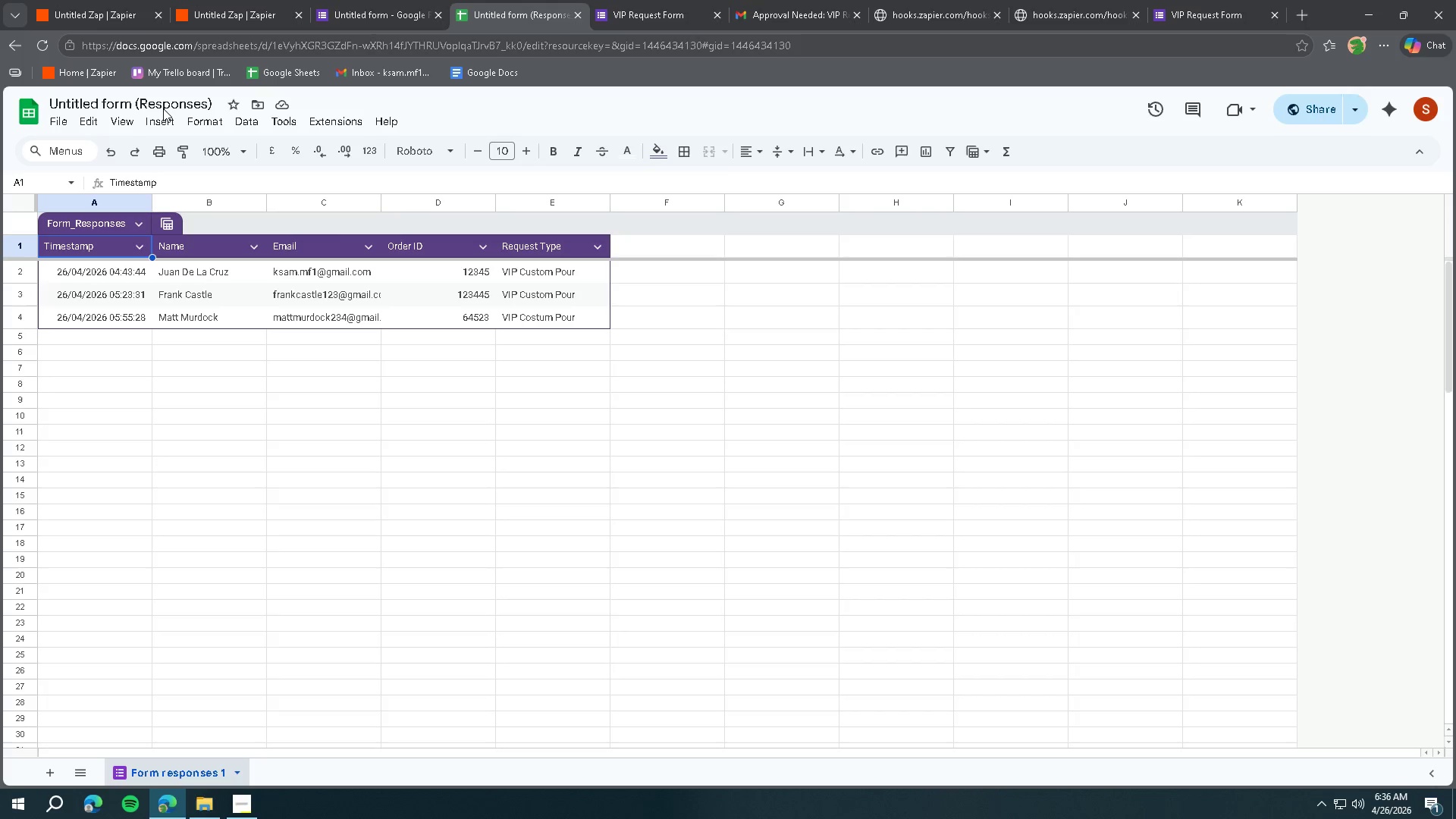 
double_click([172, 105])
 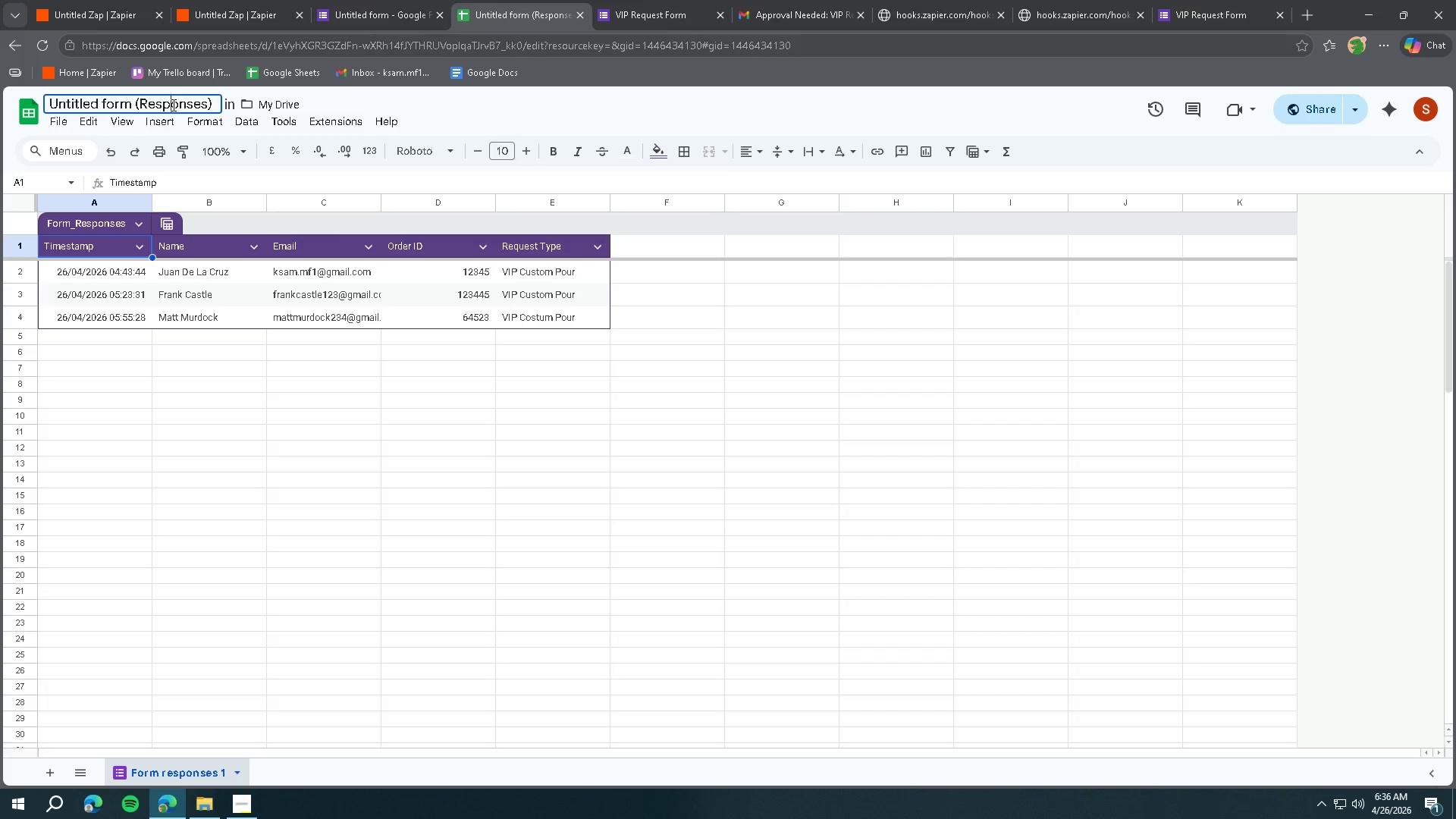 
key(Control+ControlLeft)
 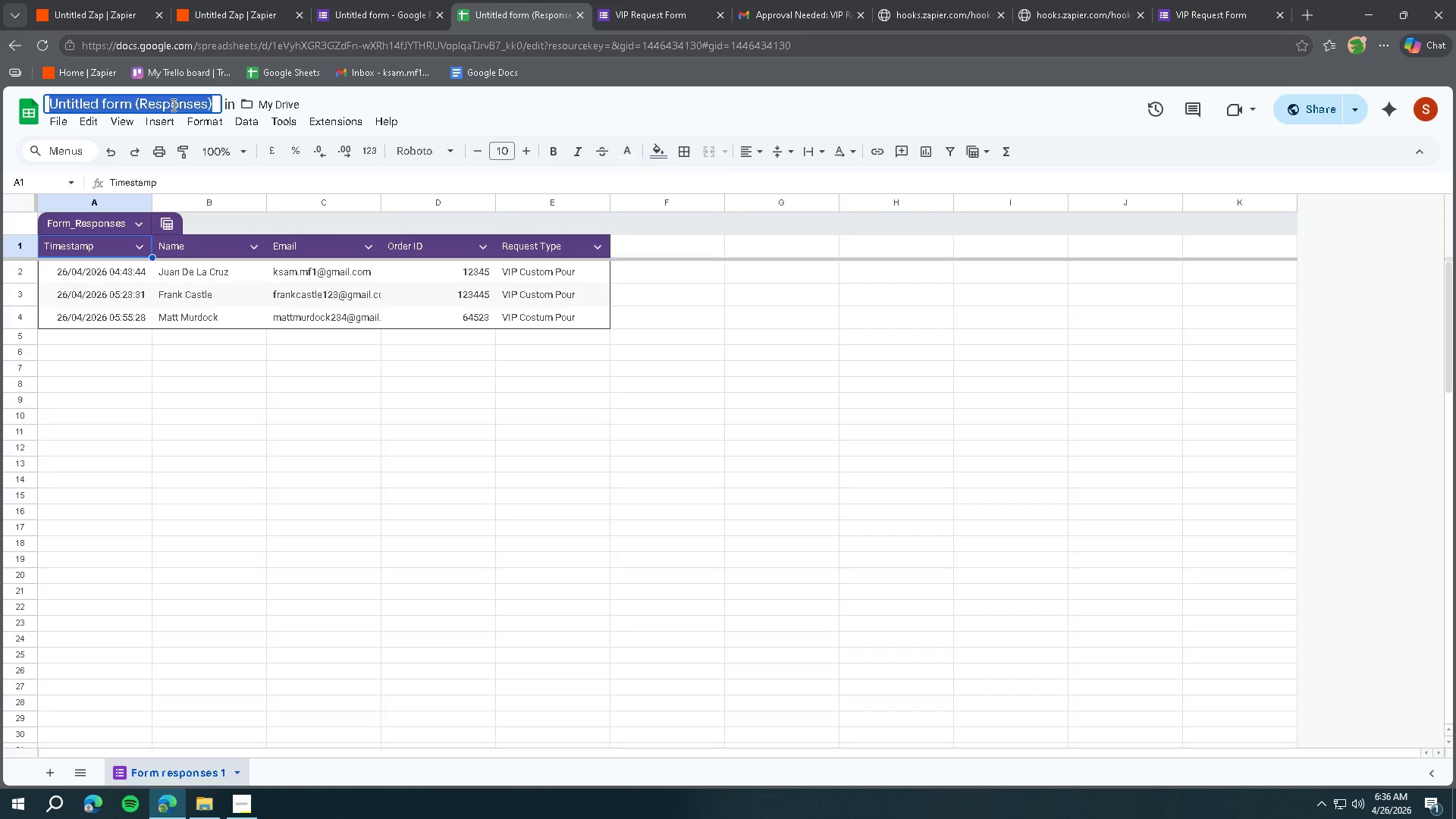 
key(Control+A)
 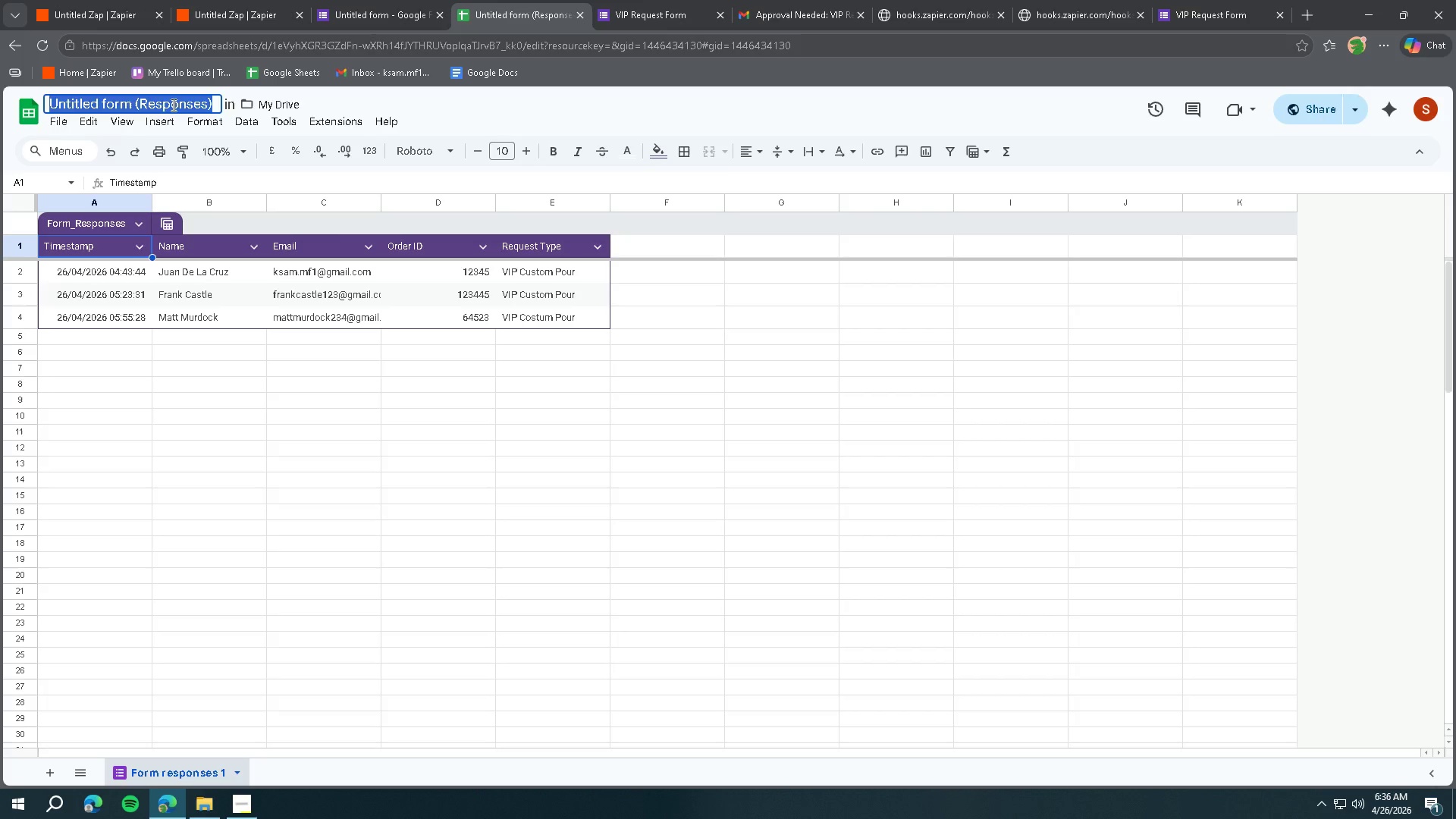 
type(Vip Response Trck)
key(Backspace)
key(Backspace)
key(Backspace)
type(acker)
 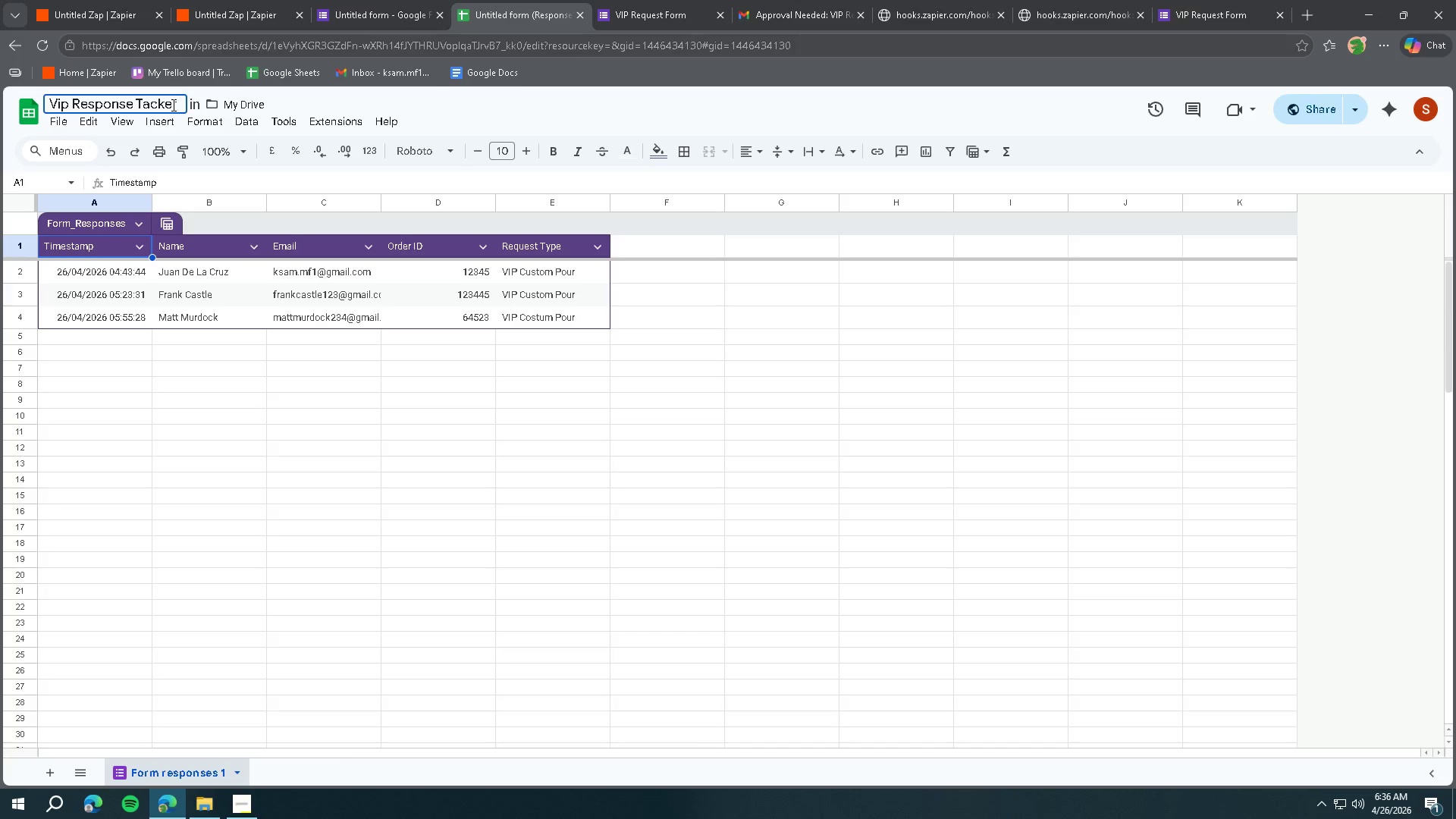 
 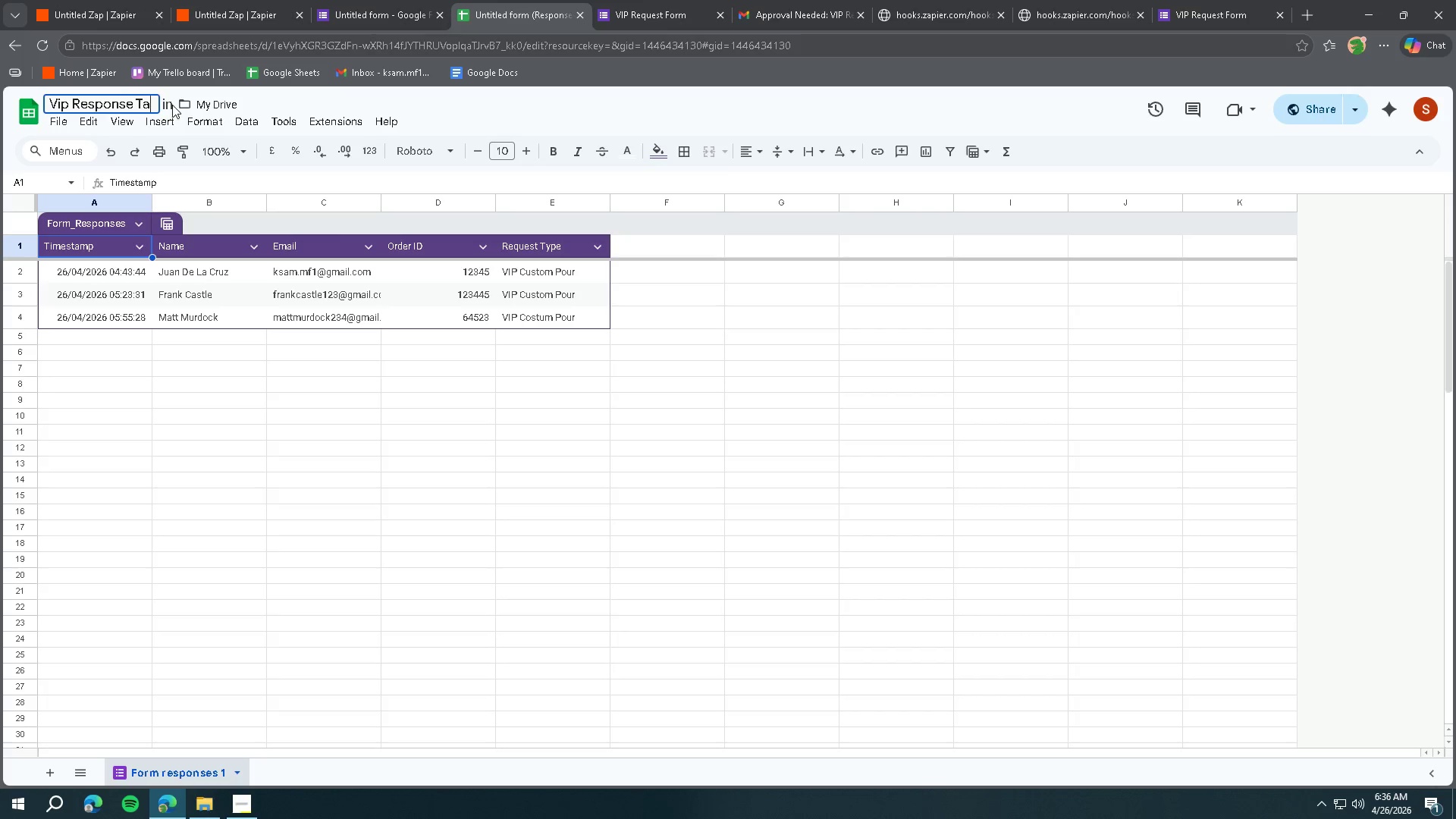 
key(Control+ControlLeft)
 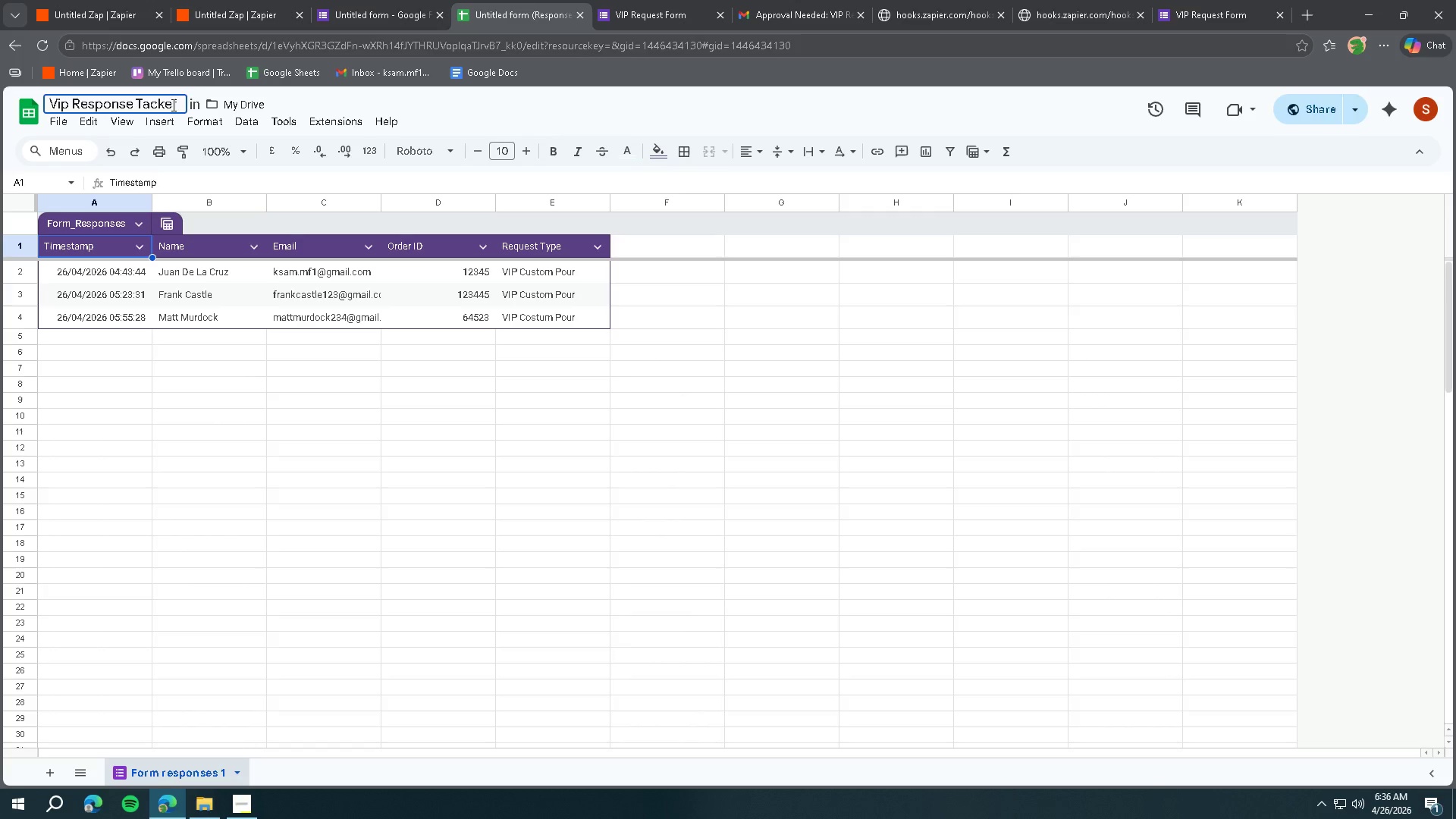 
key(Backspace)
key(Backspace)
key(Backspace)
key(Backspace)
type(r)
key(Backspace)
key(Backspace)
type(racer)
key(Backspace)
key(Backspace)
type(ker)
 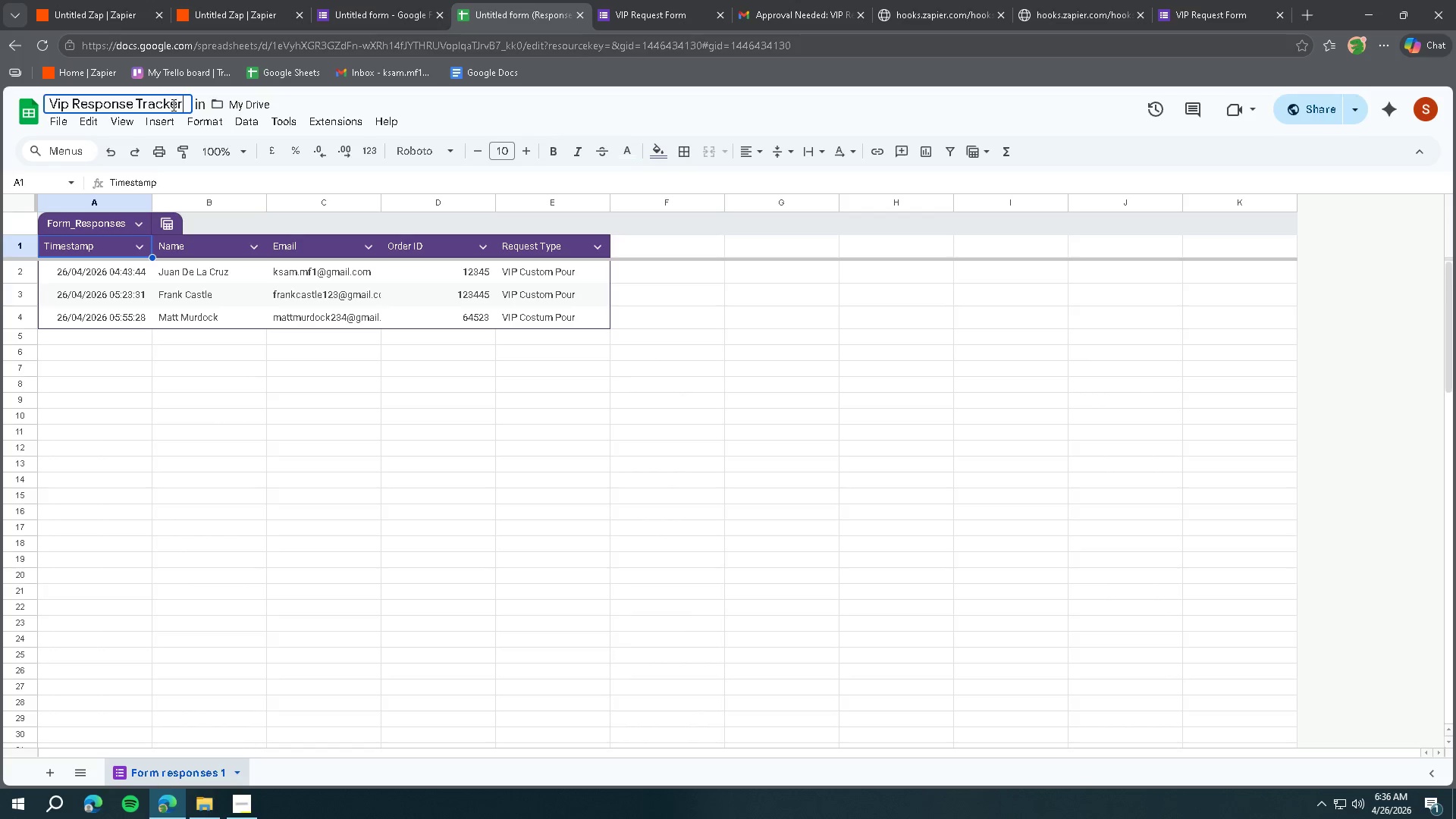 
key(Control+ArrowLeft)
 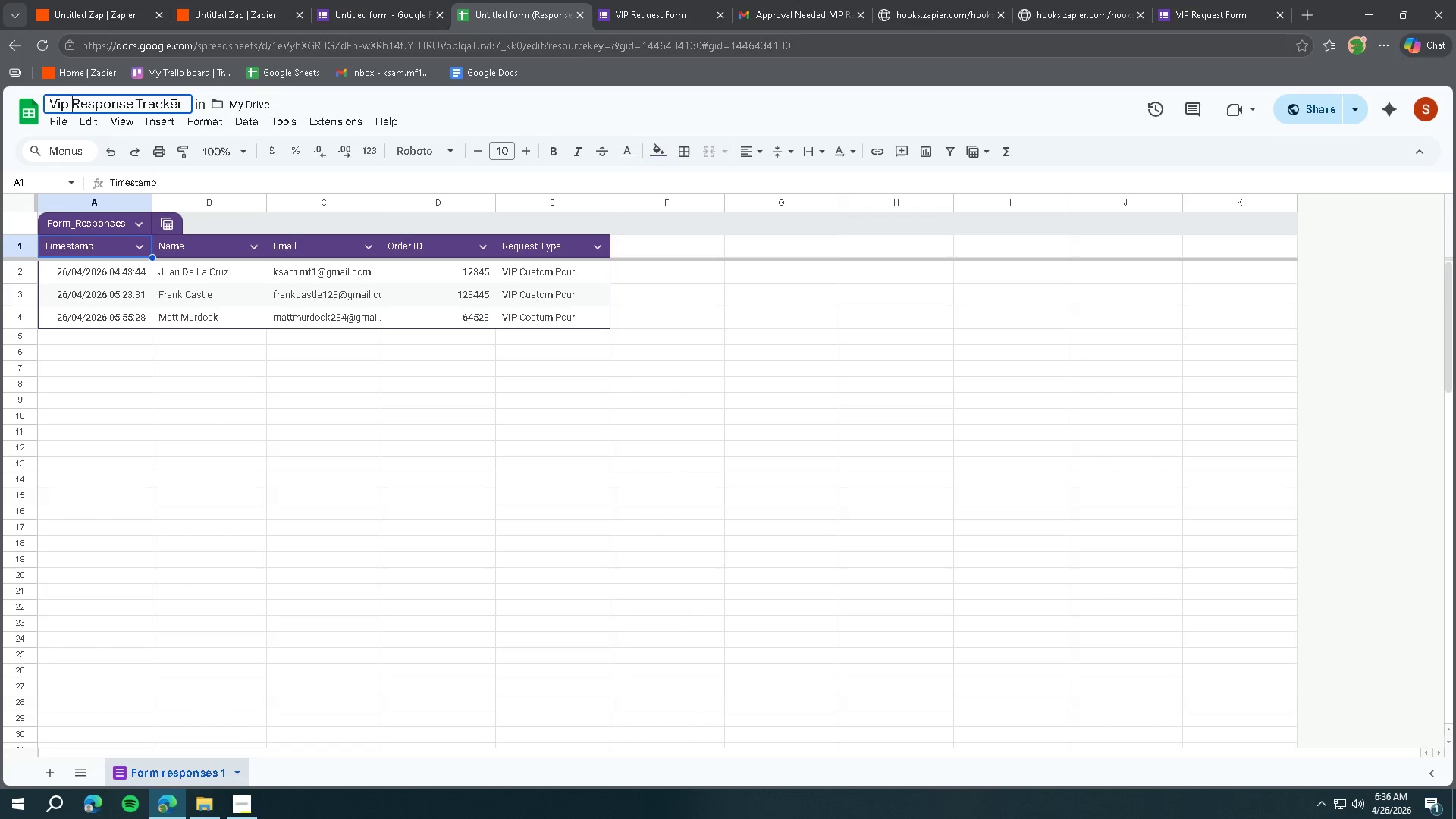 
key(Control+ArrowLeft)
 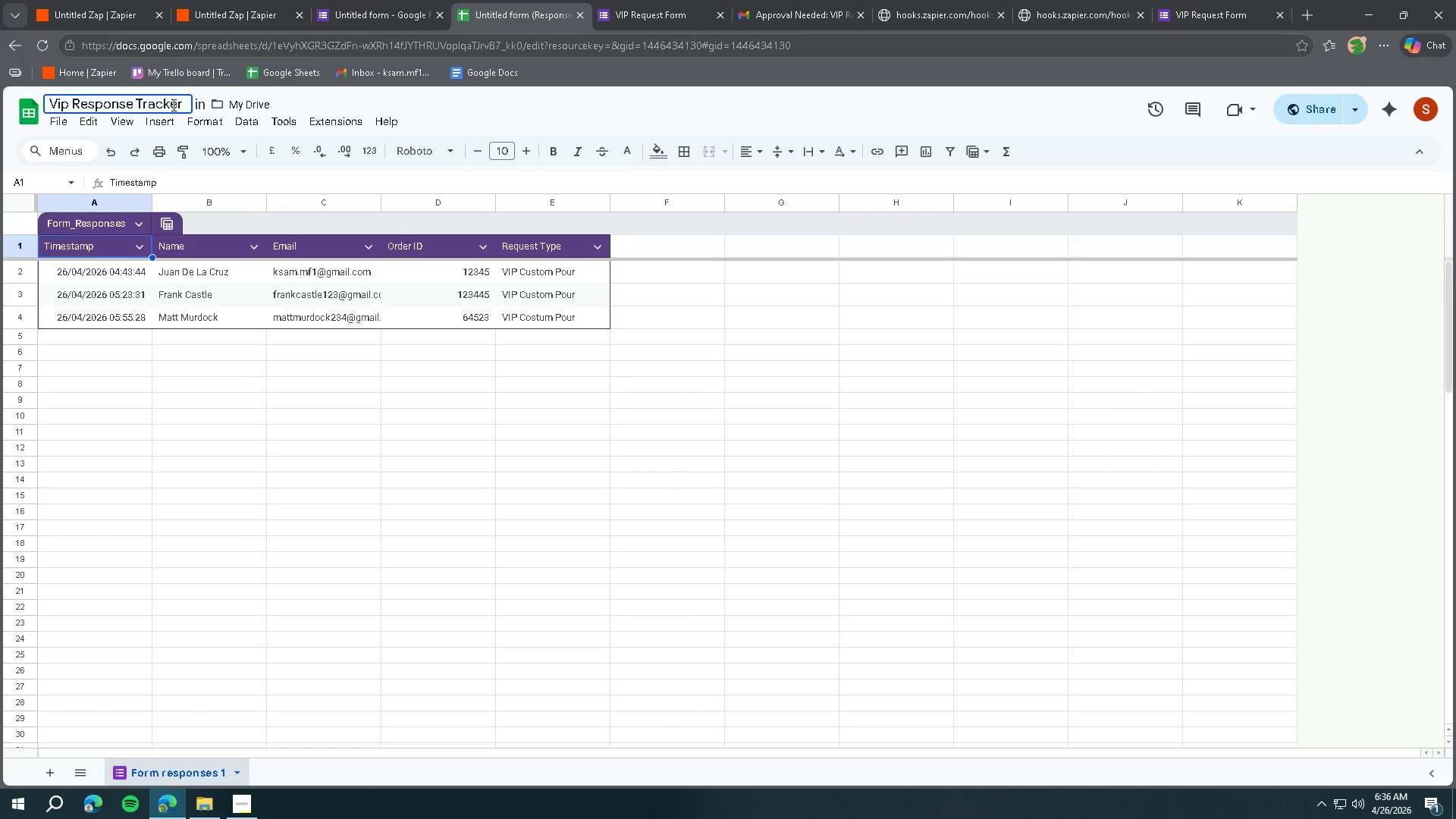 
key(Backspace)
key(Backspace)
key(Backspace)
type(IP )
 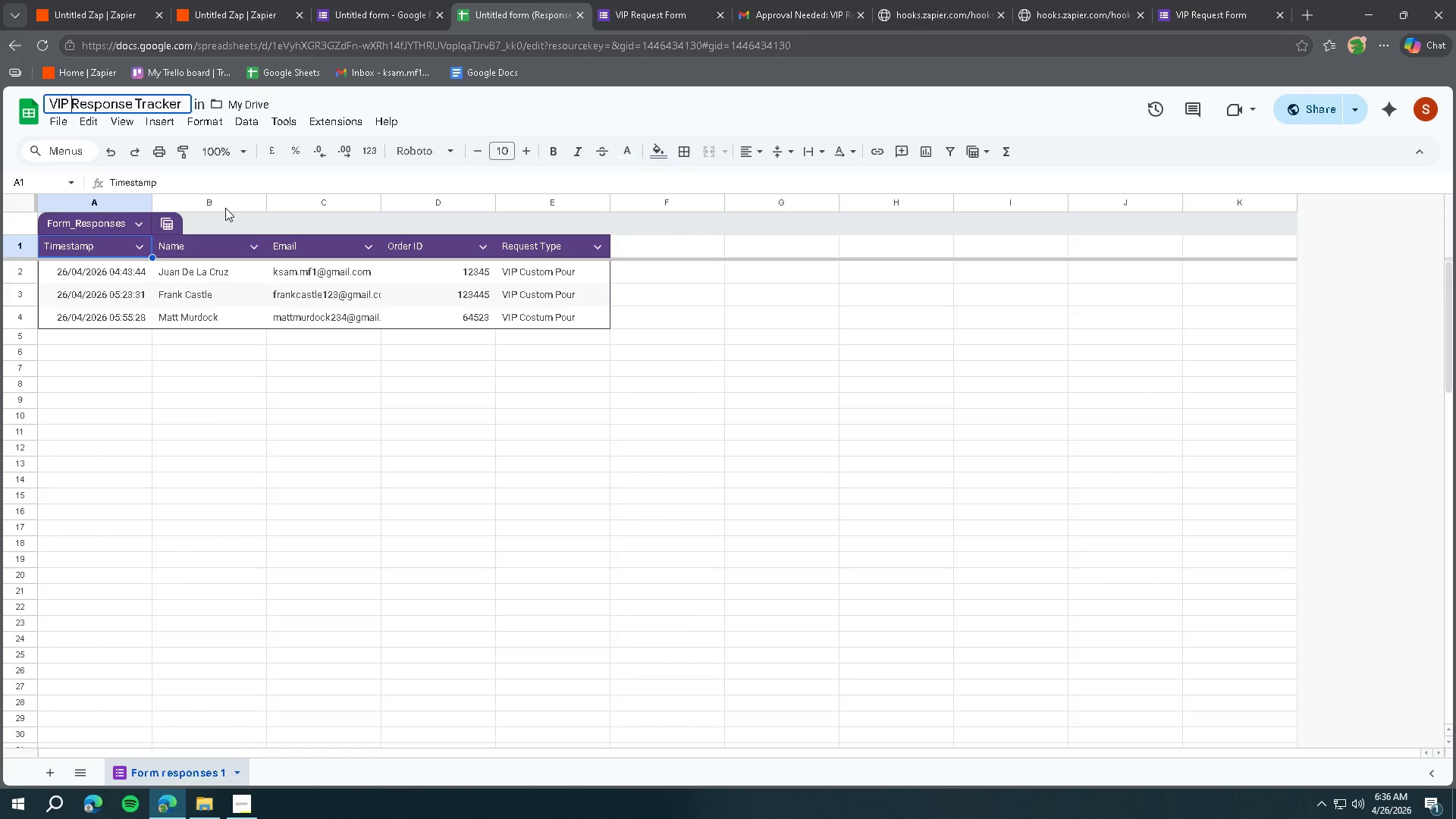 
left_click([336, 402])
 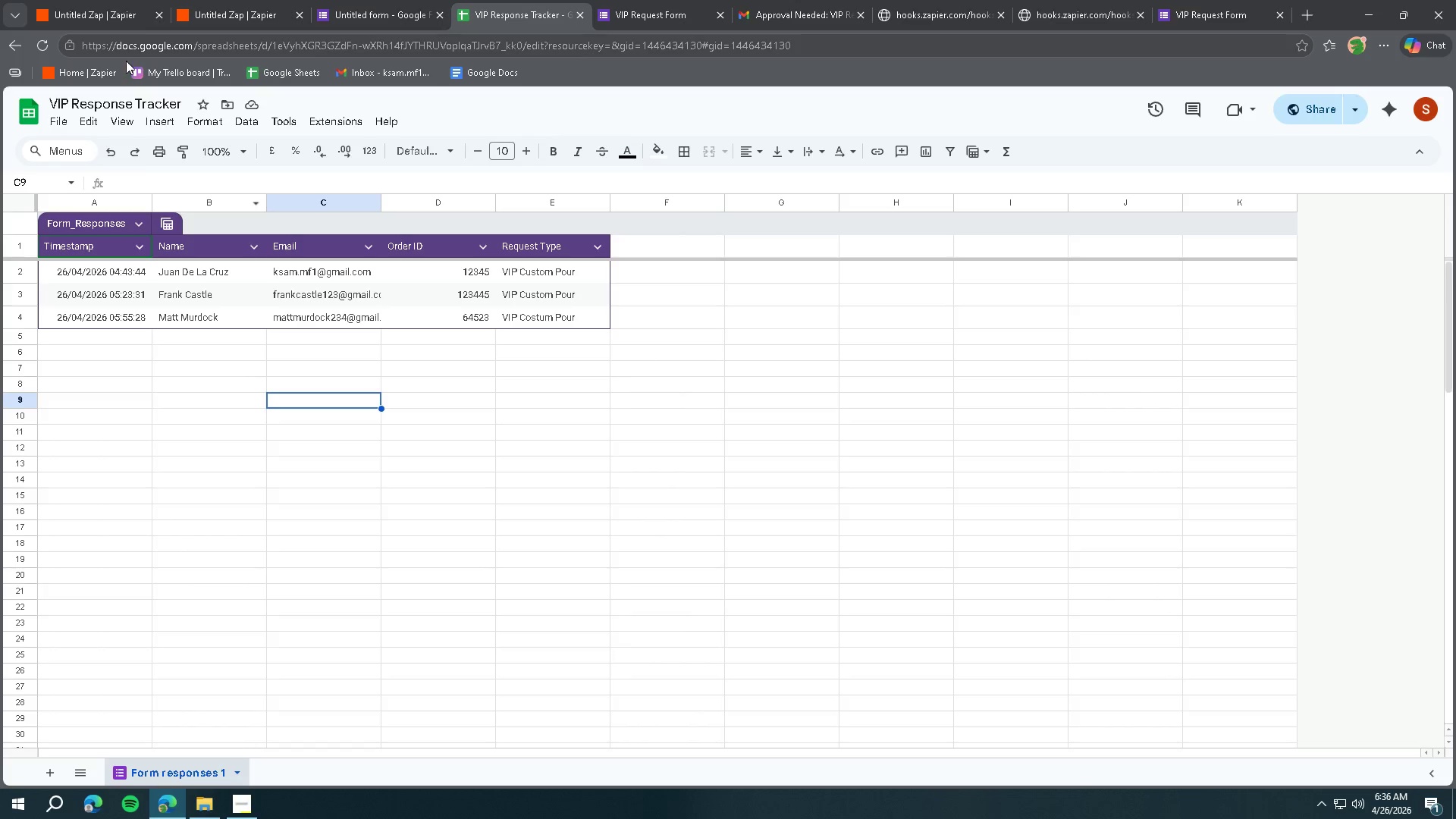 
left_click([109, 11])
 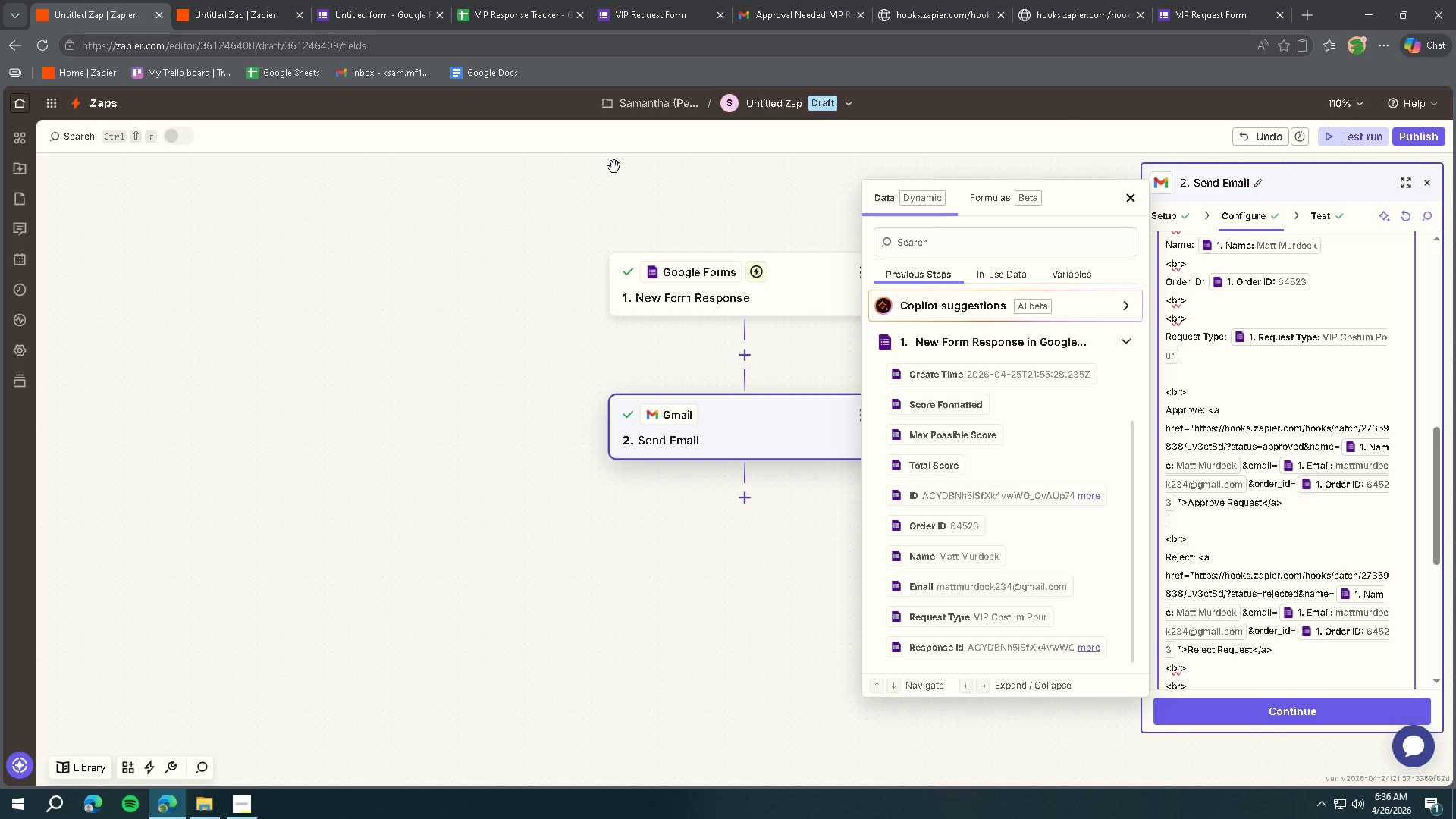 
left_click([243, 13])
 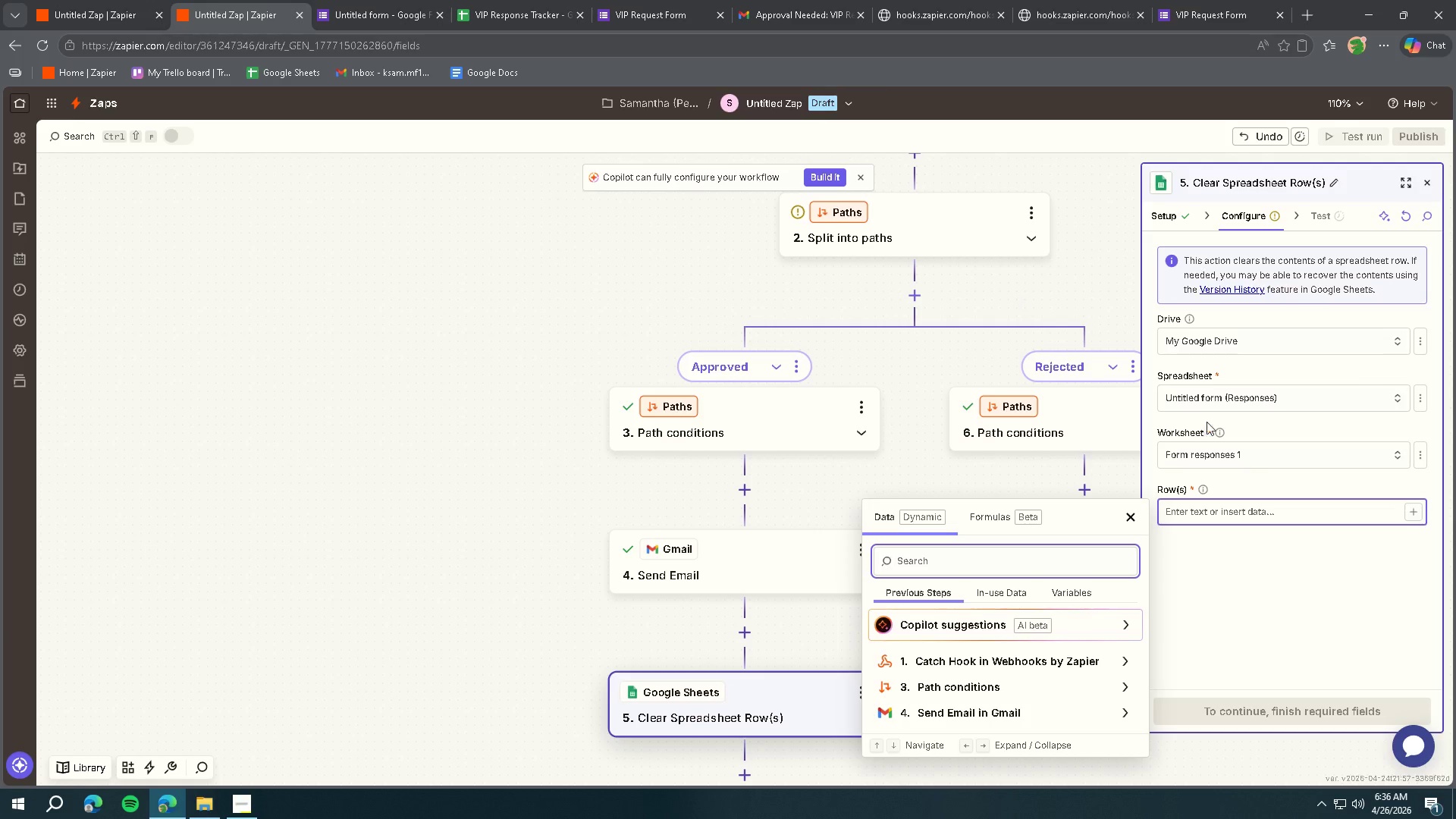 
left_click([1236, 400])
 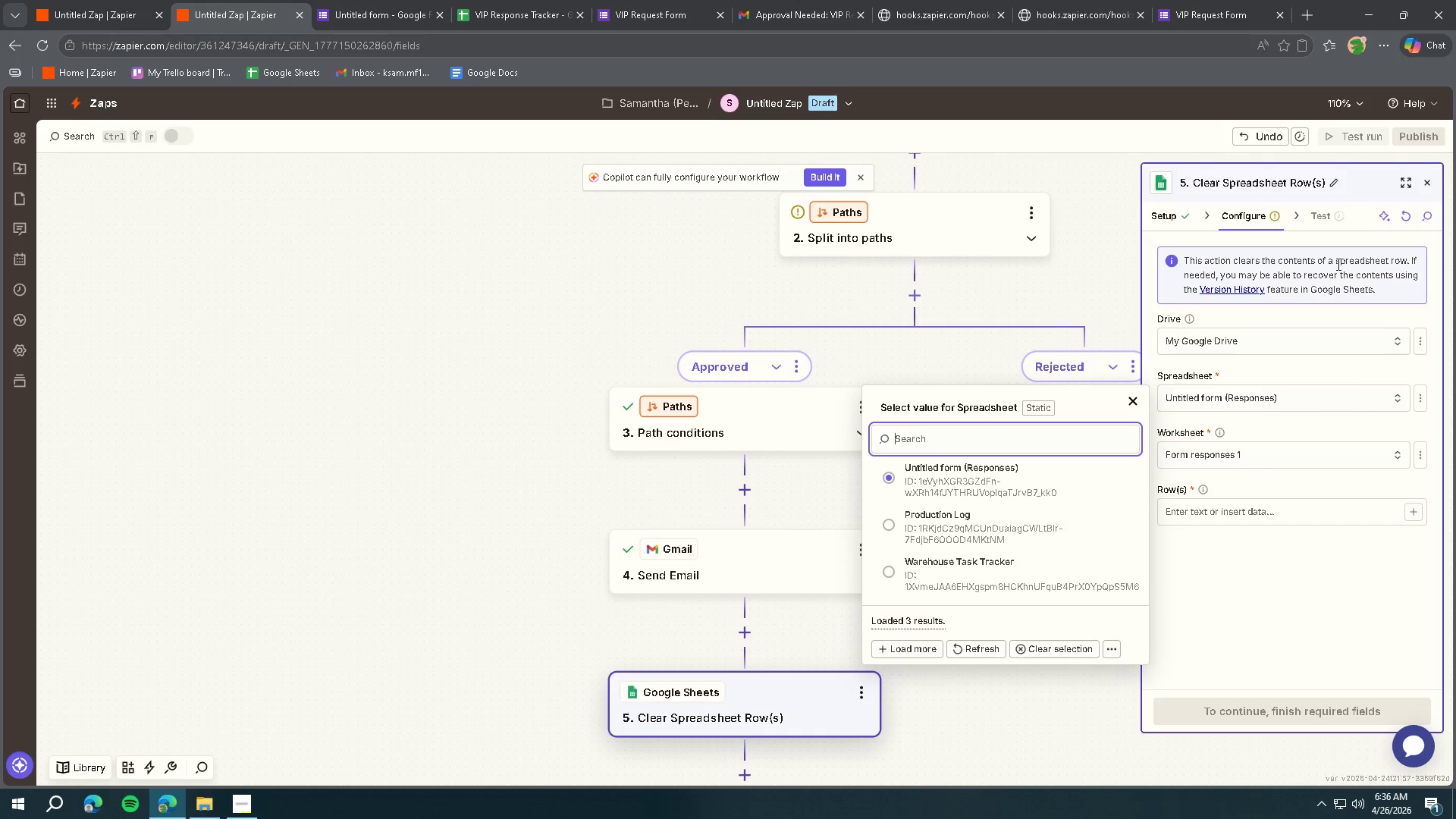 
left_click([1404, 217])
 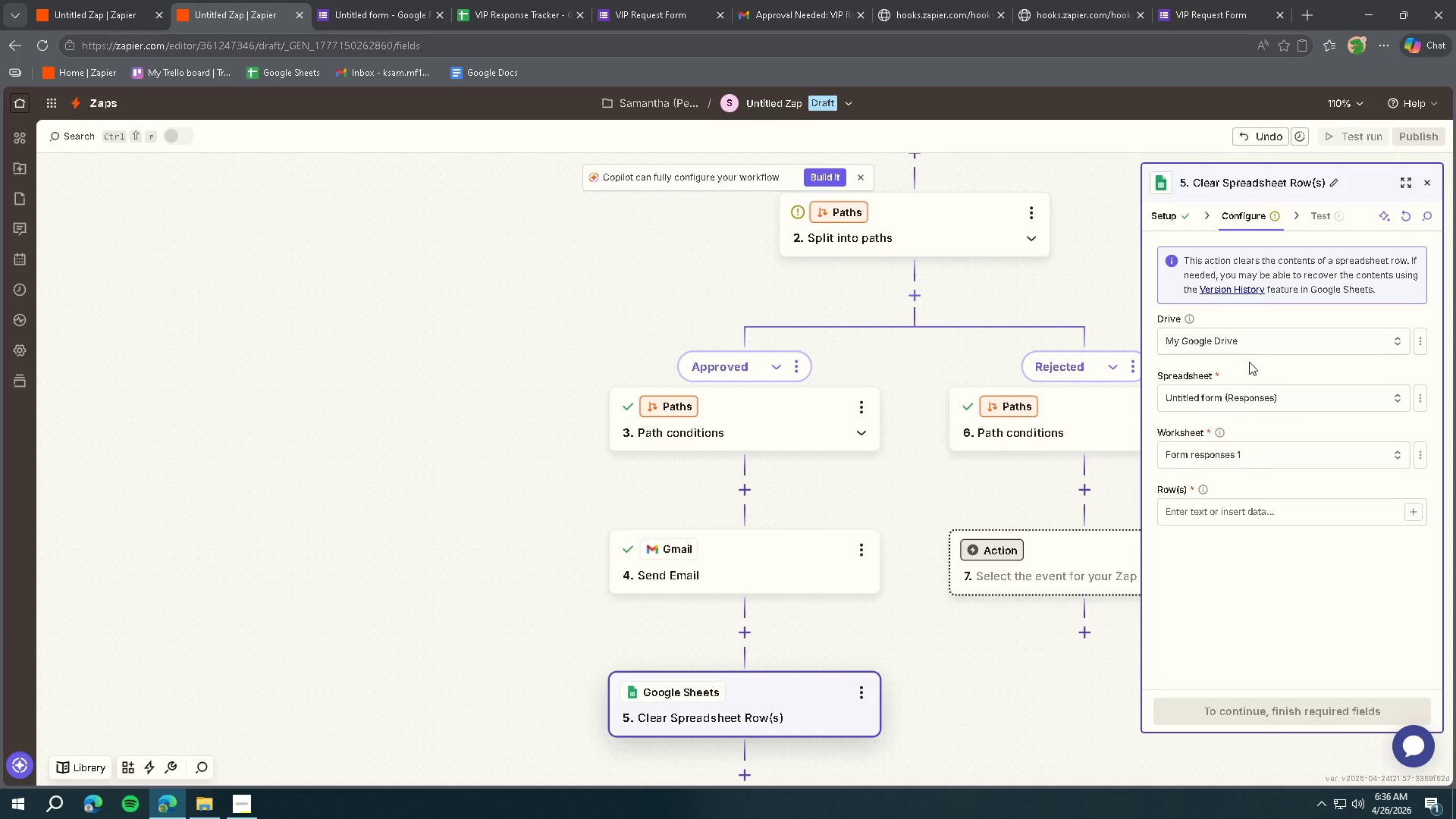 
left_click([1236, 400])
 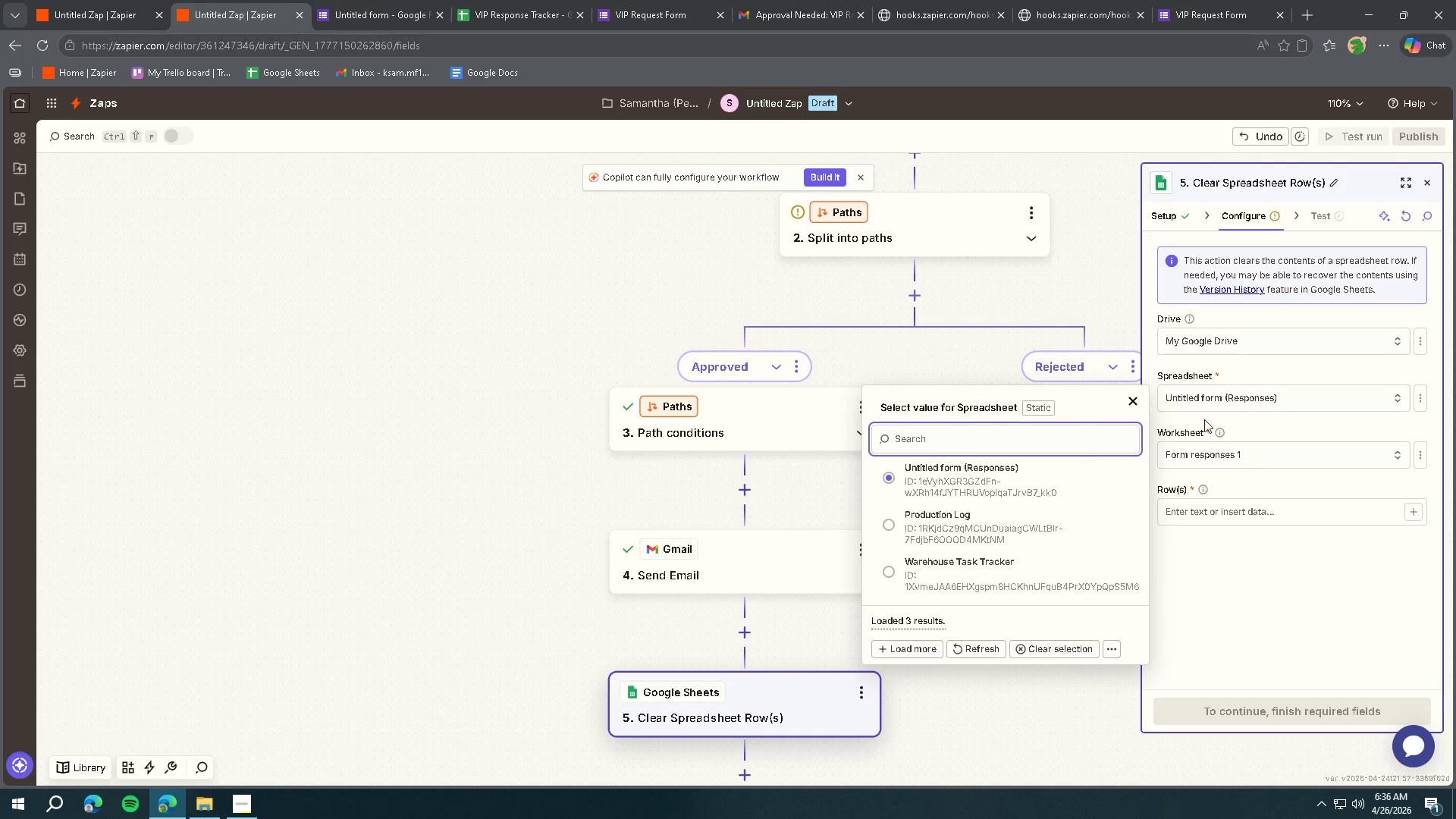 
left_click([1025, 513])
 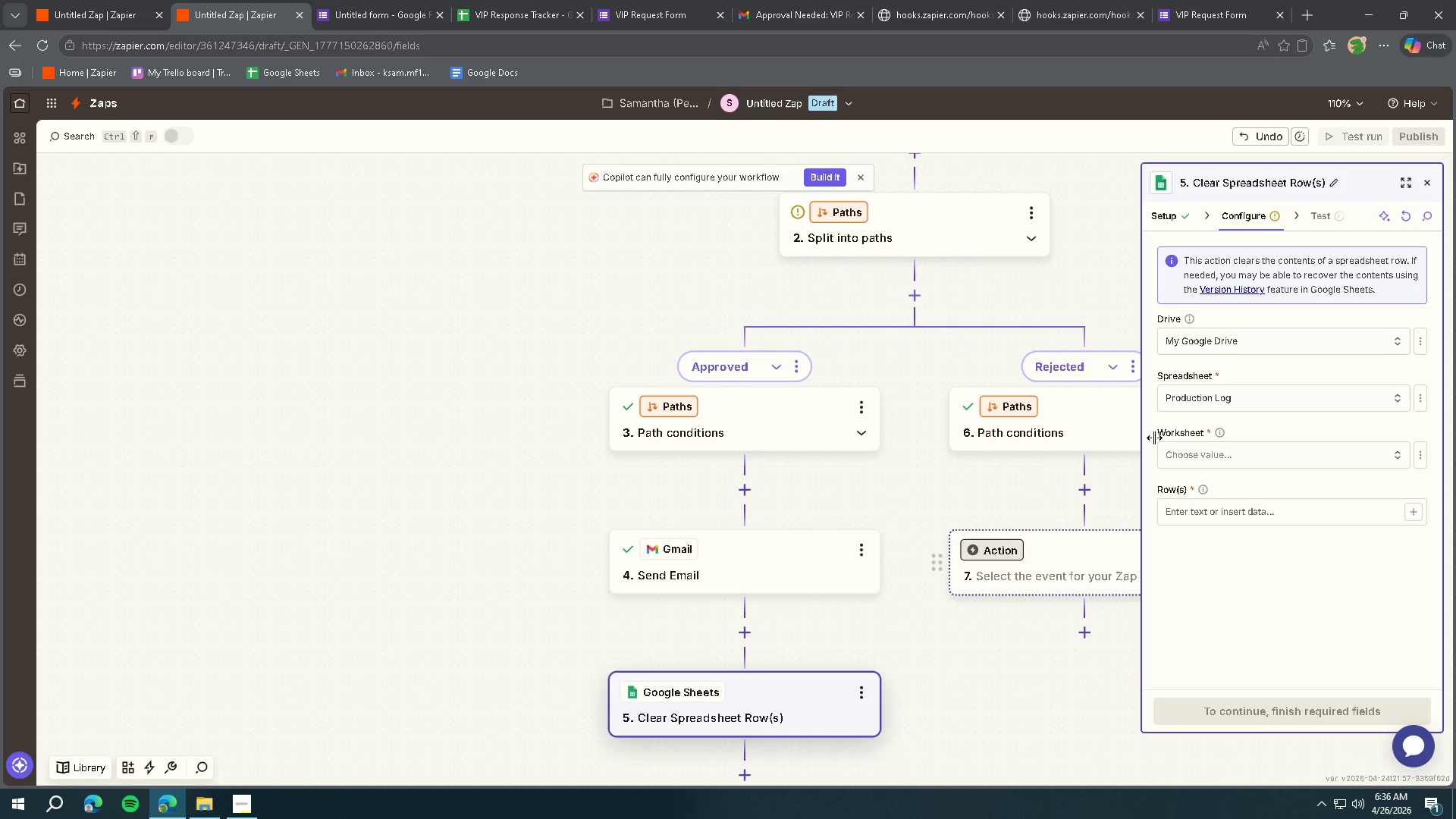 
mouse_move([1177, 413])
 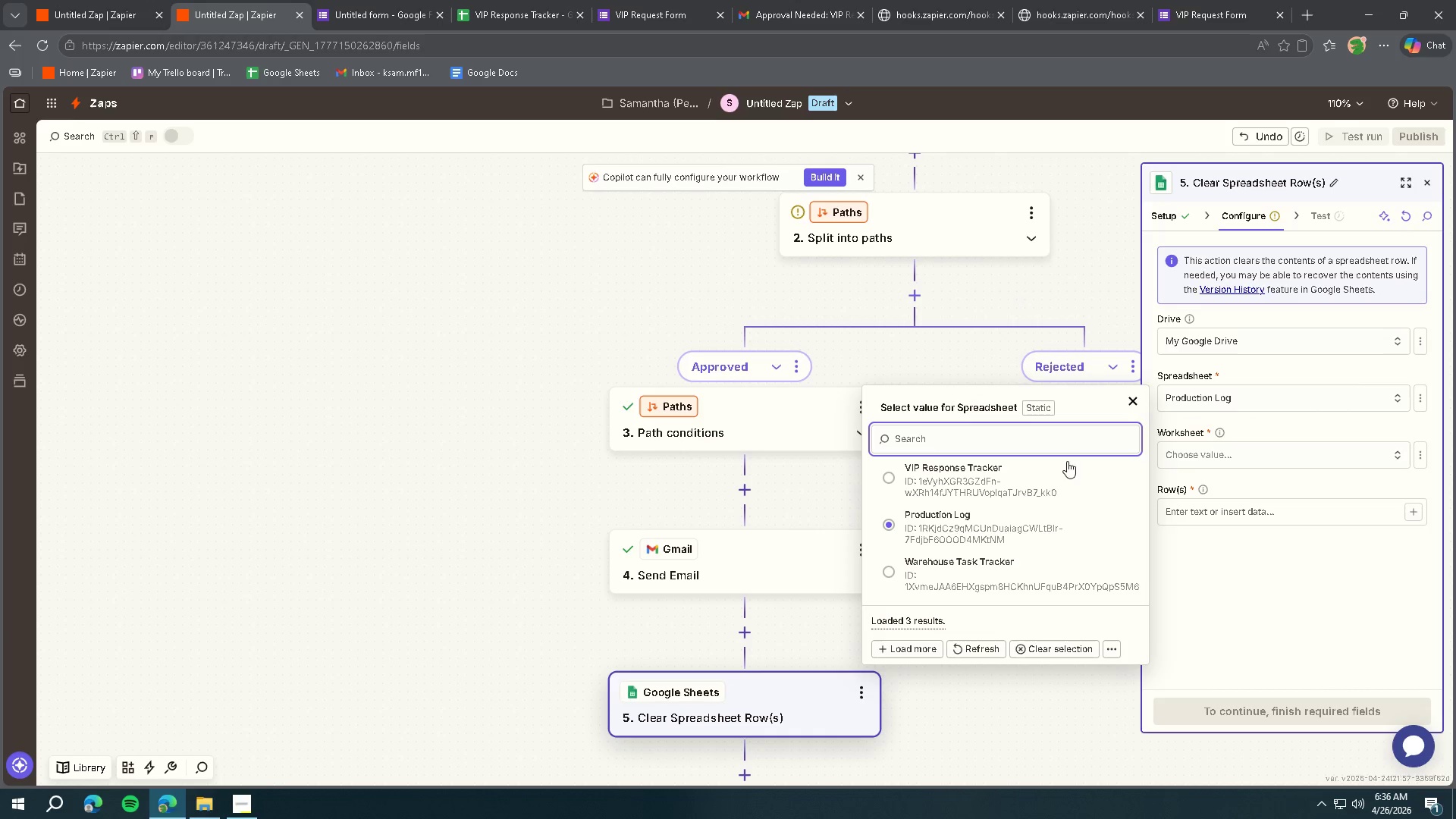 
left_click_drag(start_coordinate=[1020, 481], to_coordinate=[1012, 482])
 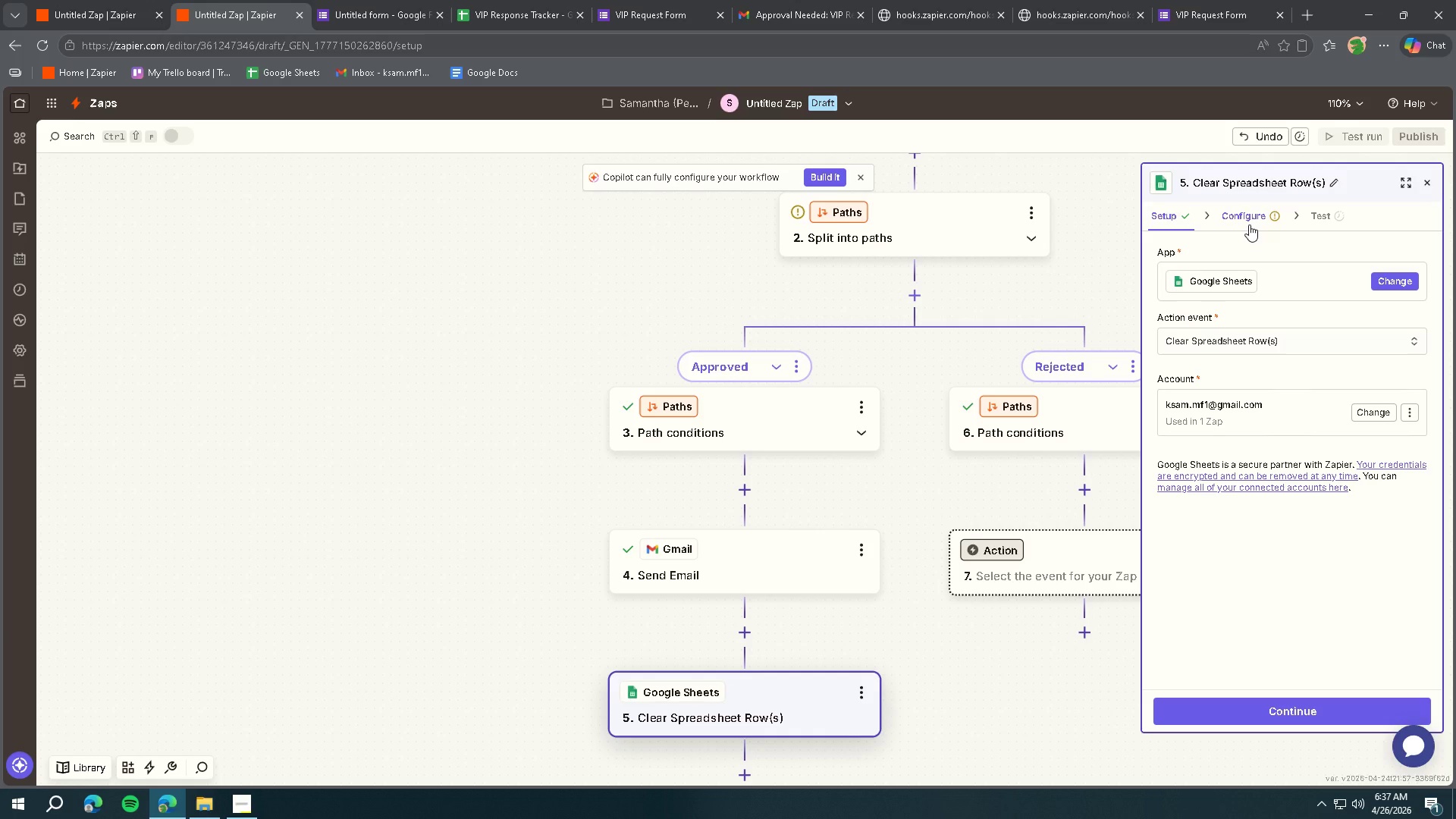 
wait(28.42)
 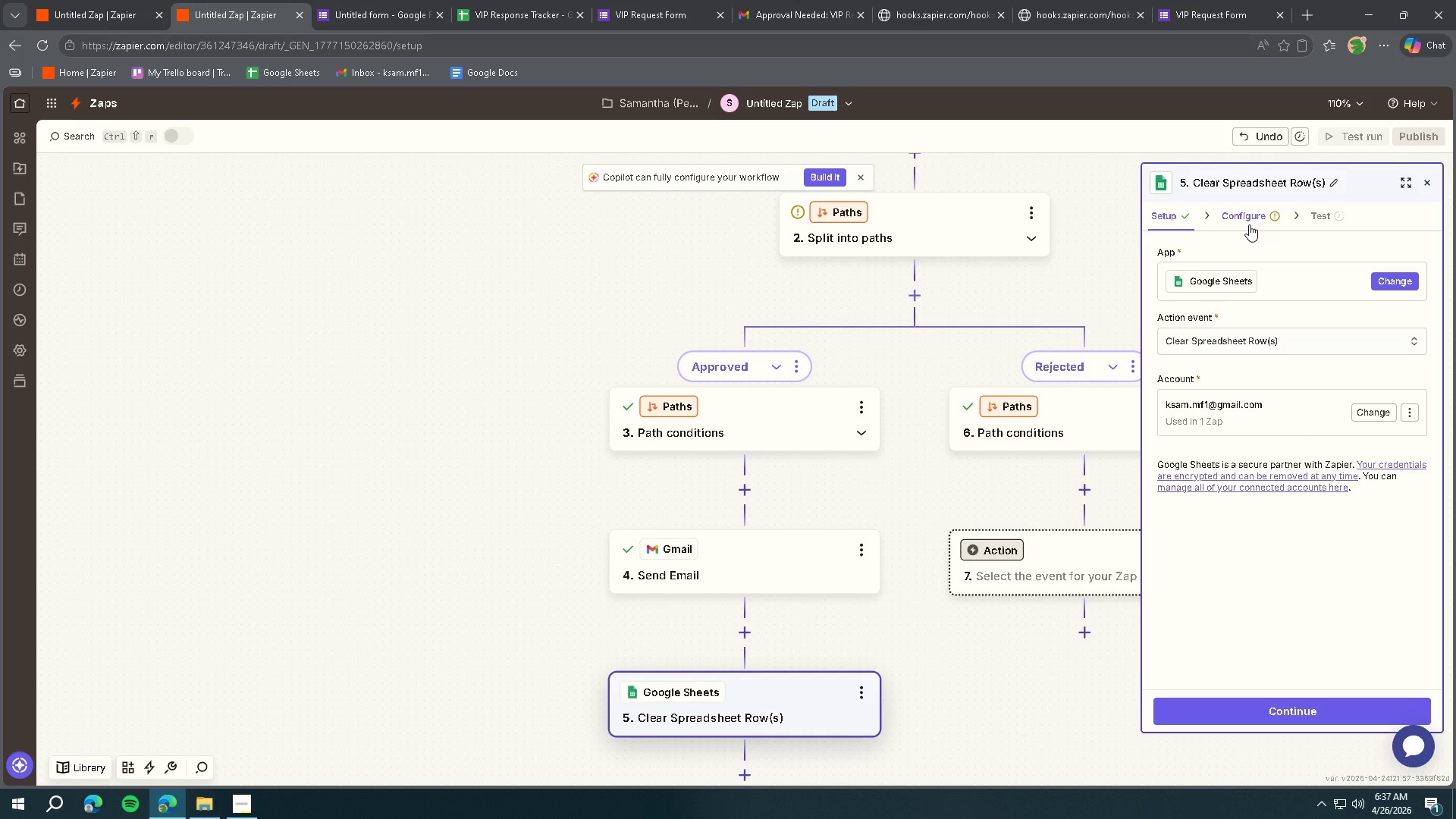 
left_click([1238, 350])
 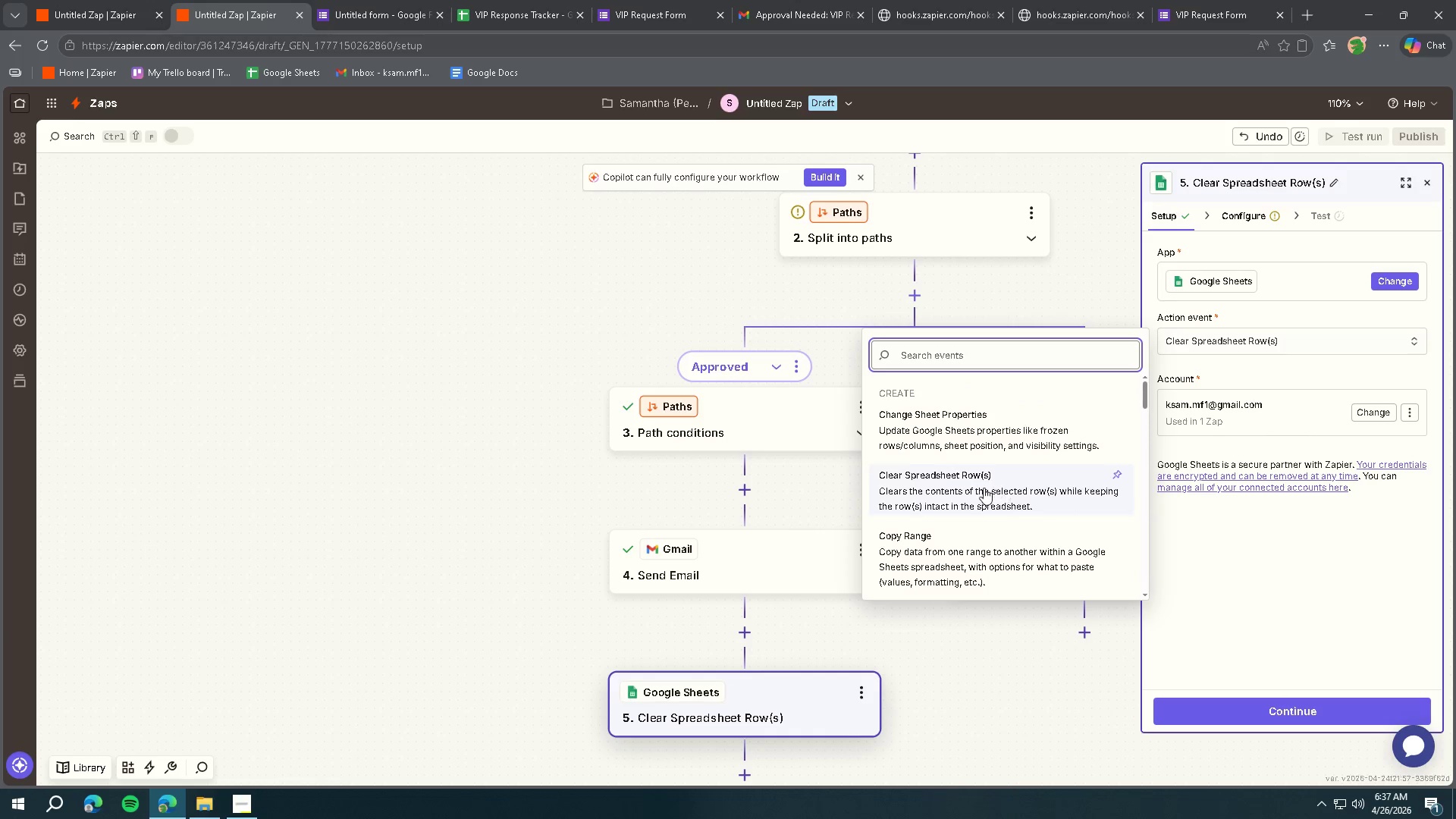 
scroll: coordinate [987, 494], scroll_direction: down, amount: 6.0
 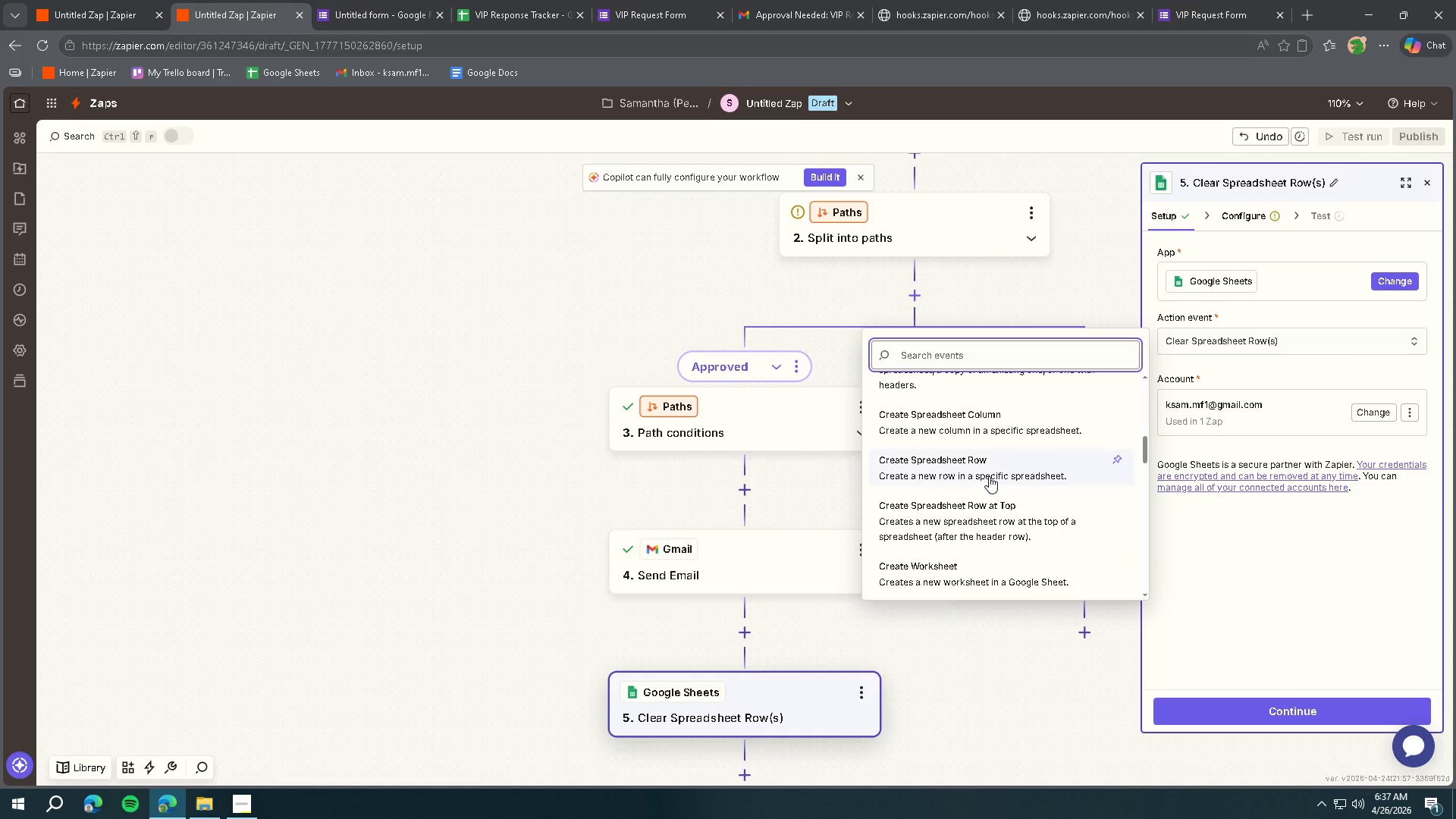 
left_click([989, 476])
 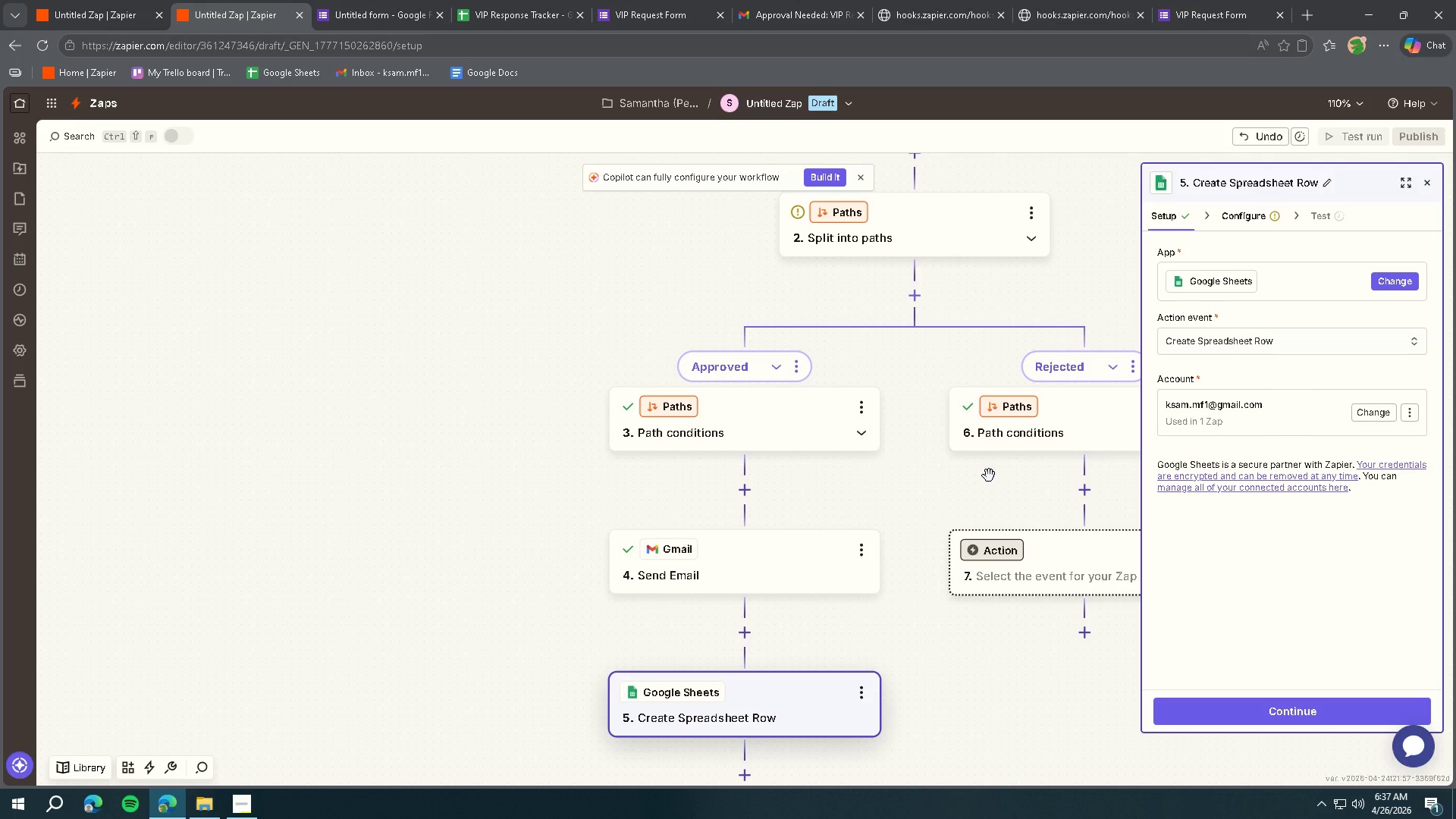 
left_click([1236, 218])
 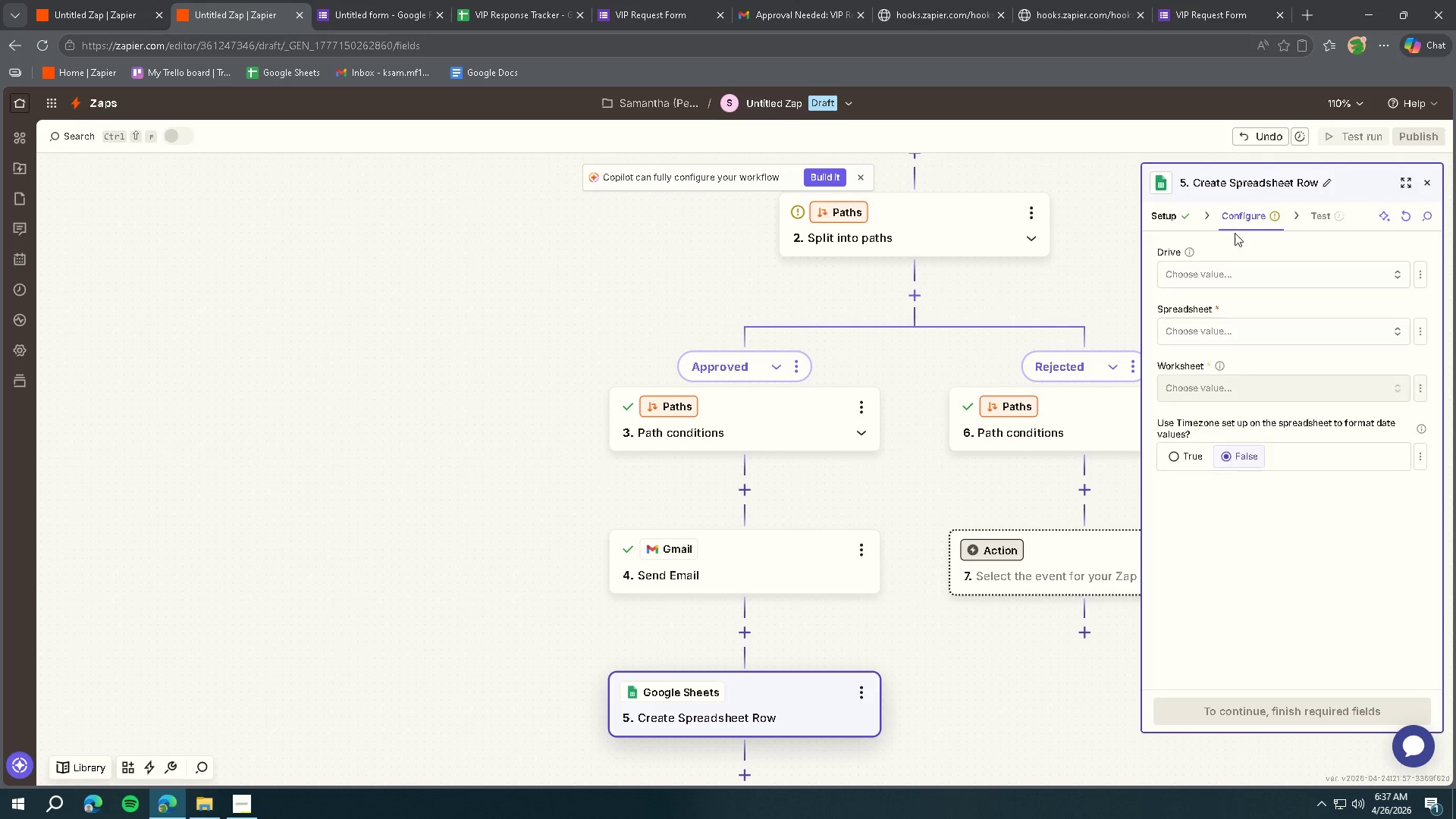 
left_click([1238, 270])
 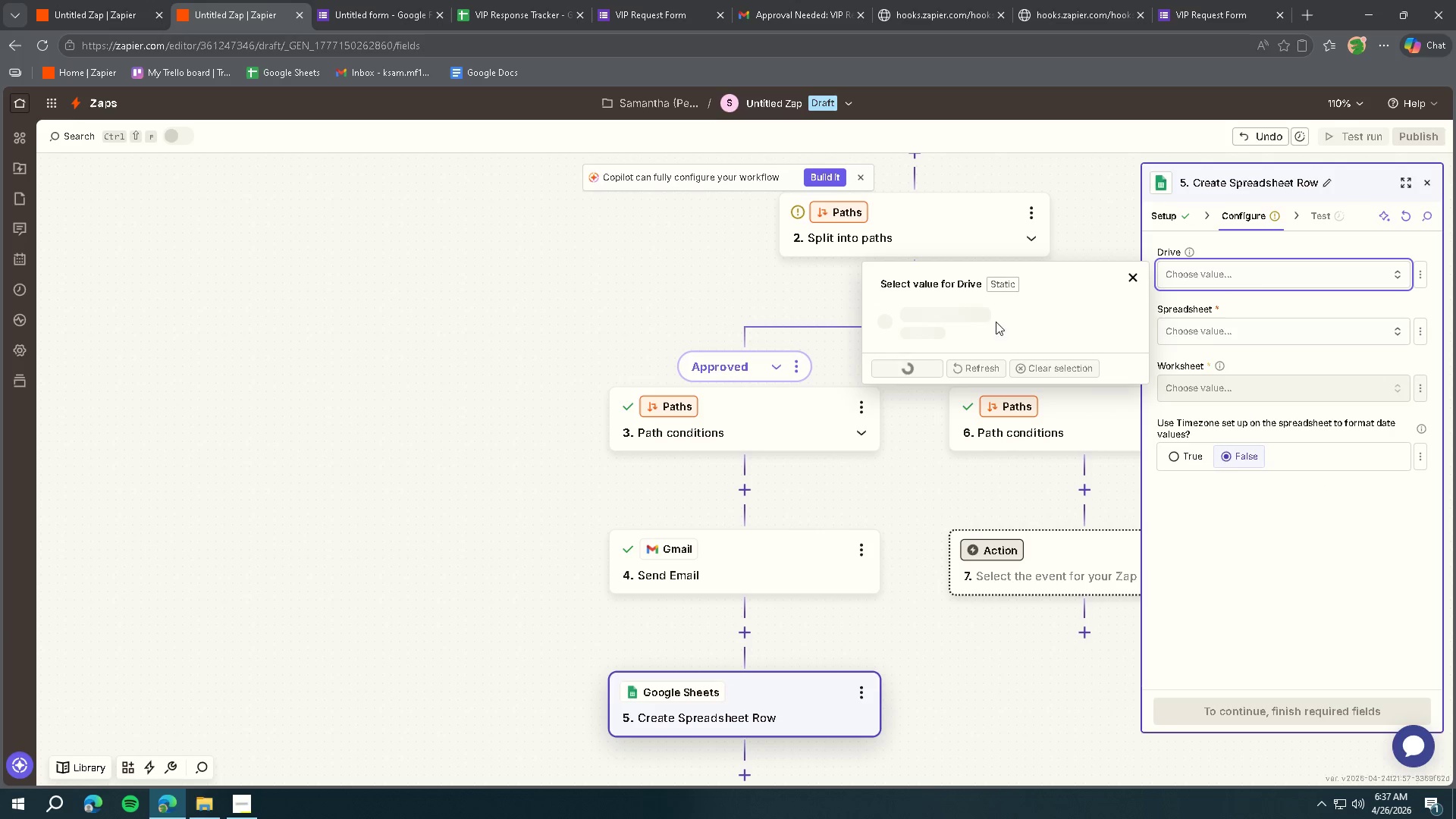 
mouse_move([950, 317])
 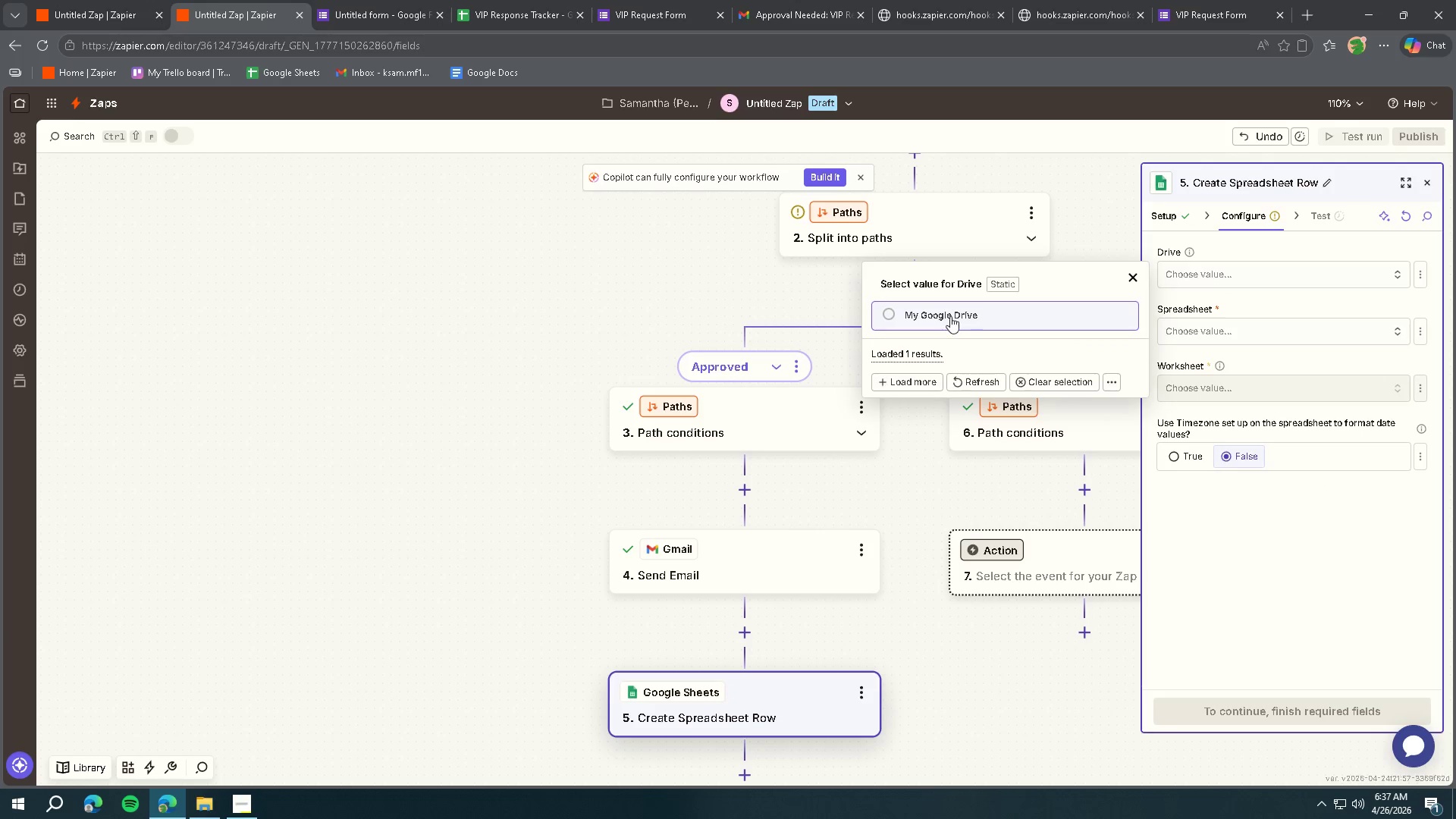 
left_click([950, 315])
 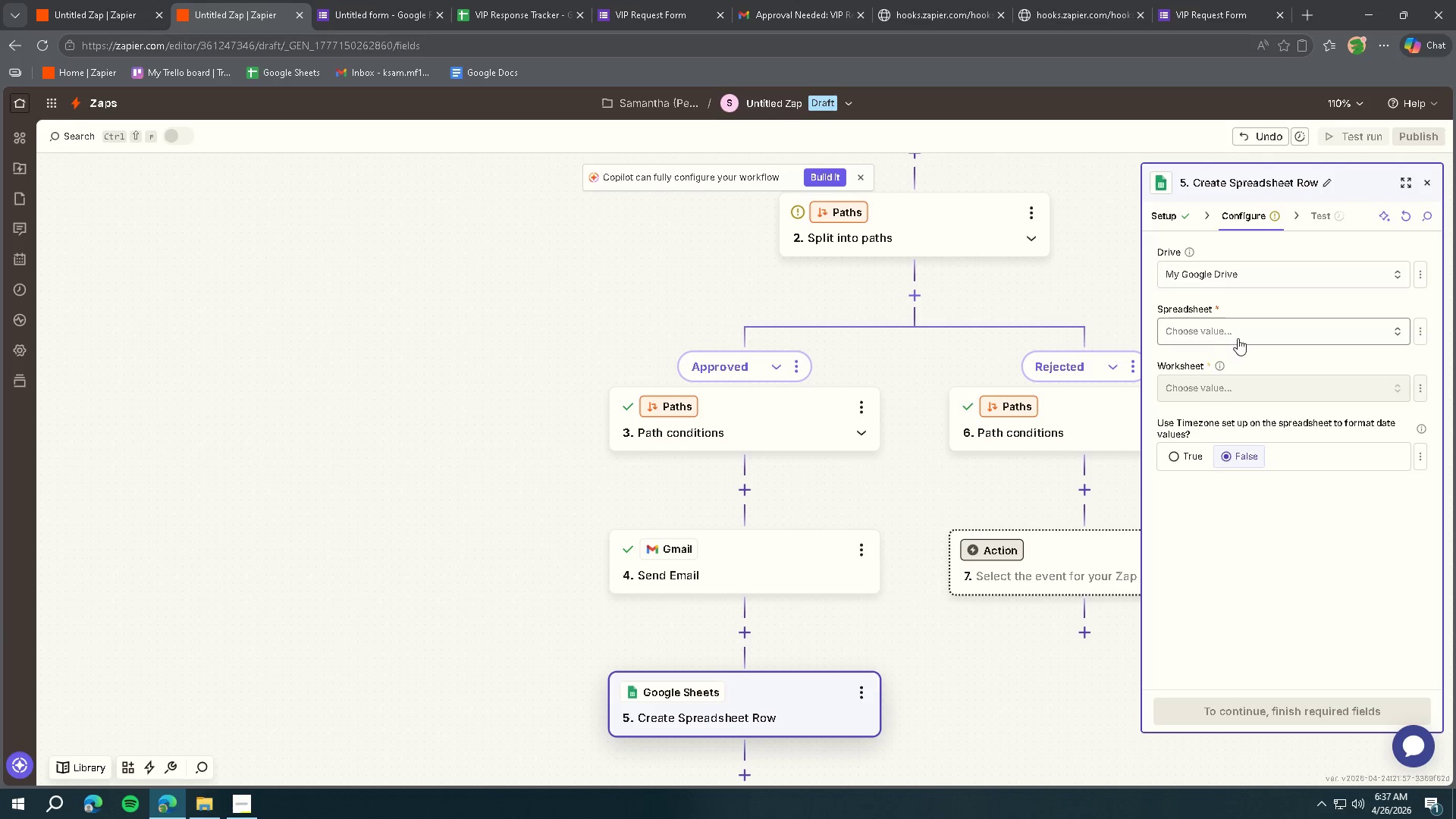 
left_click([1239, 337])
 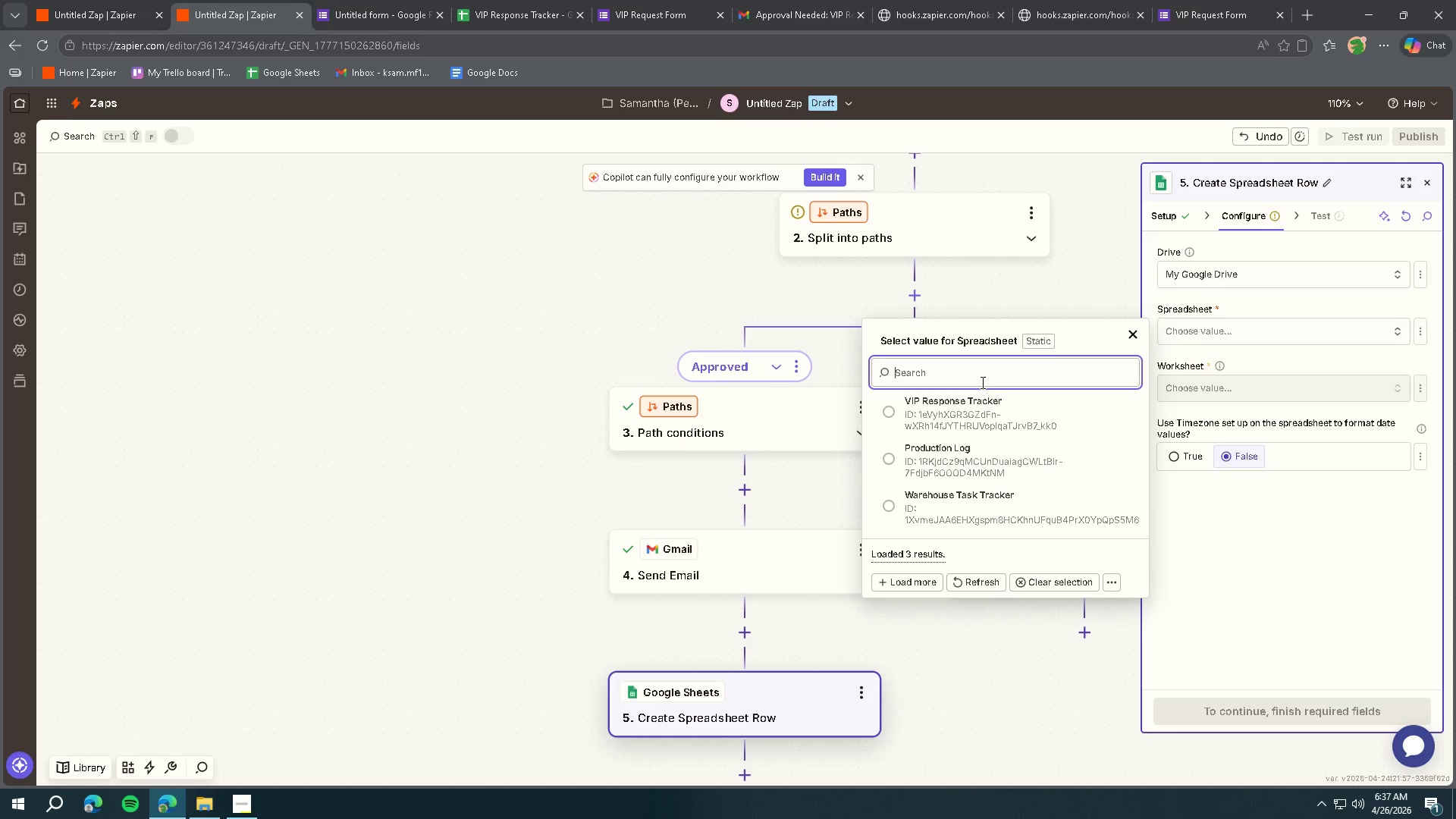 
left_click([969, 410])
 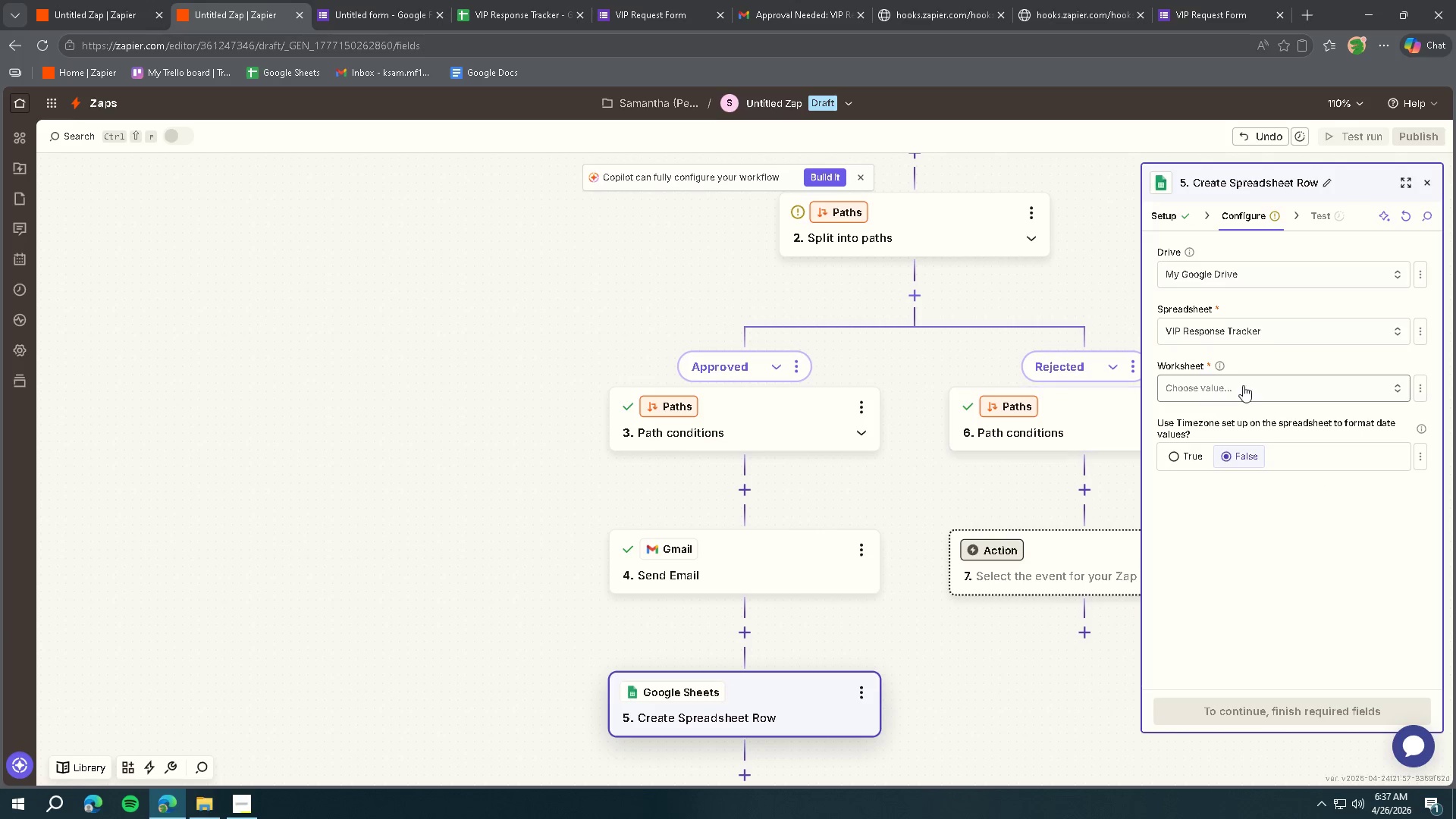 
left_click([1317, 385])
 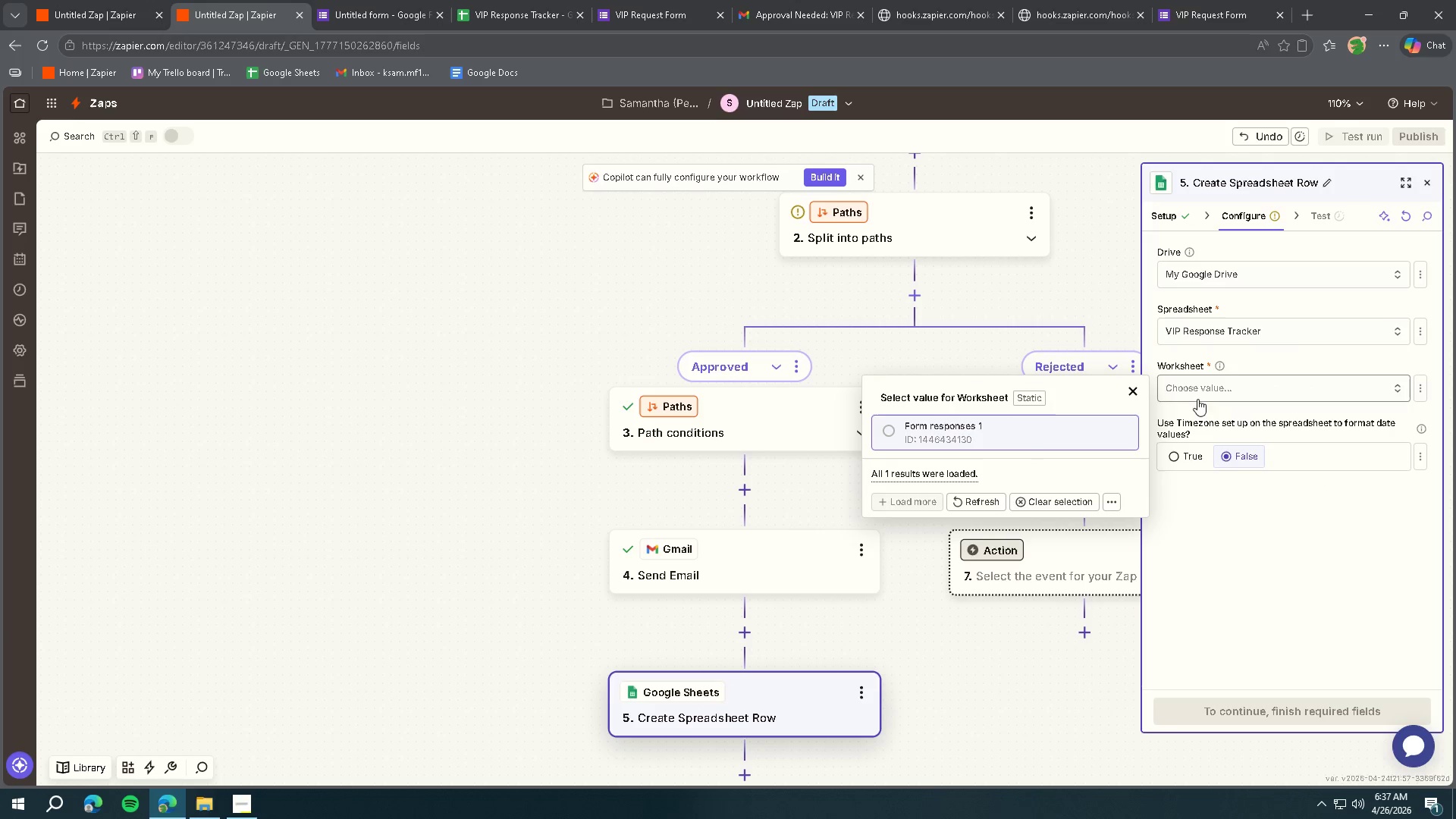 
left_click([1023, 425])
 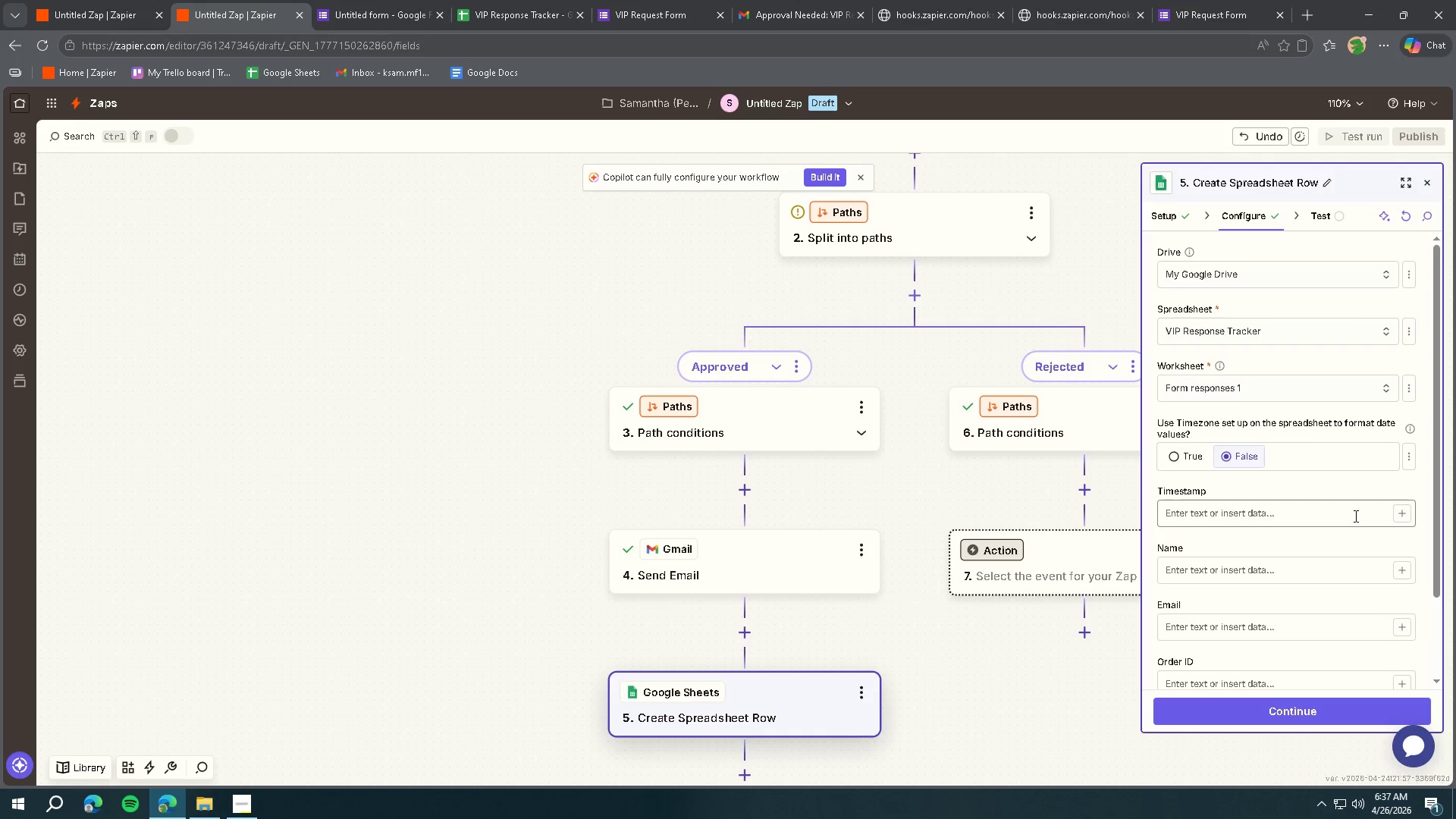 
wait(5.39)
 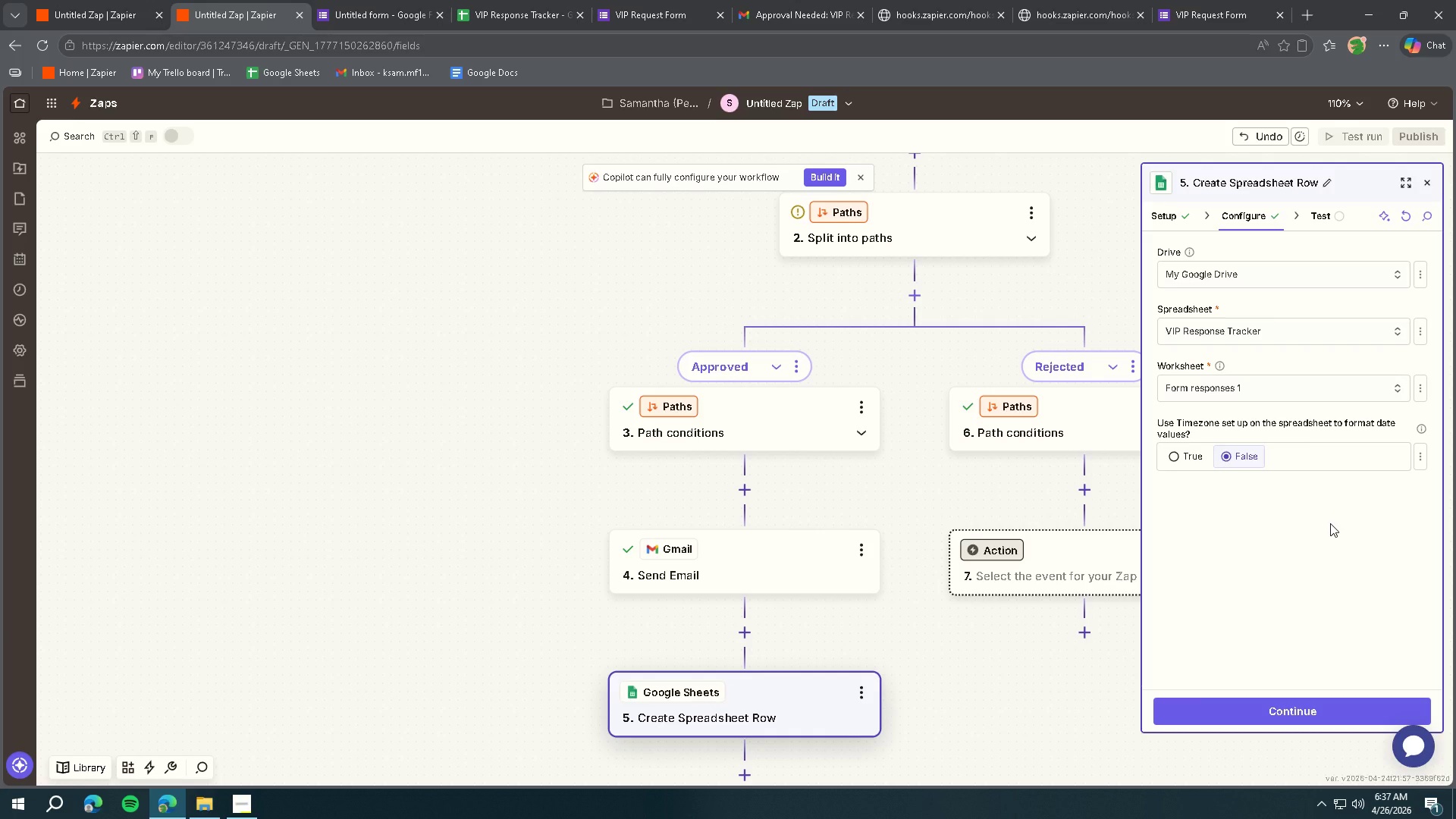 
scroll: coordinate [1363, 564], scroll_direction: down, amount: 3.0
 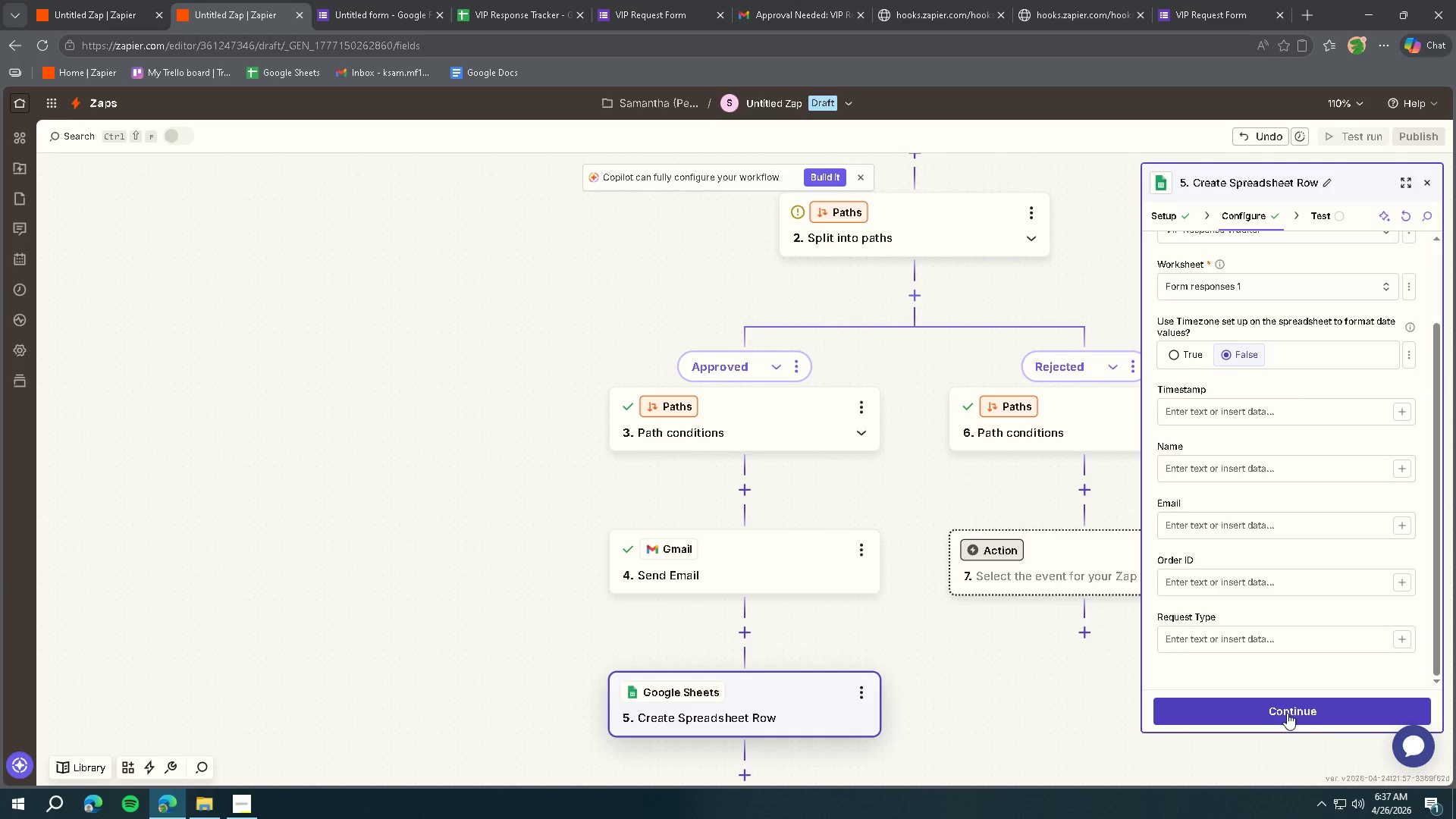 
left_click([1286, 716])
 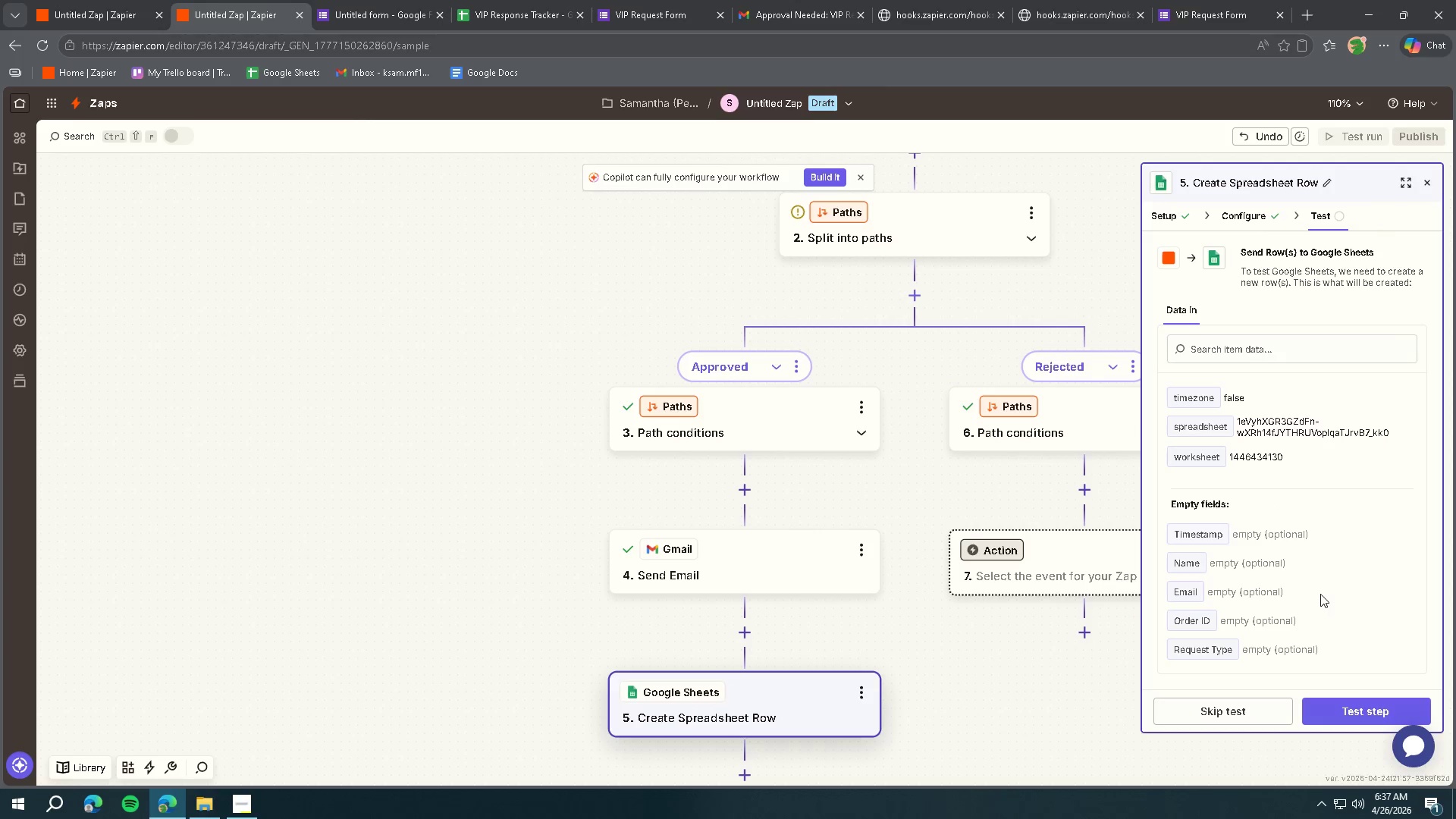 
wait(5.62)
 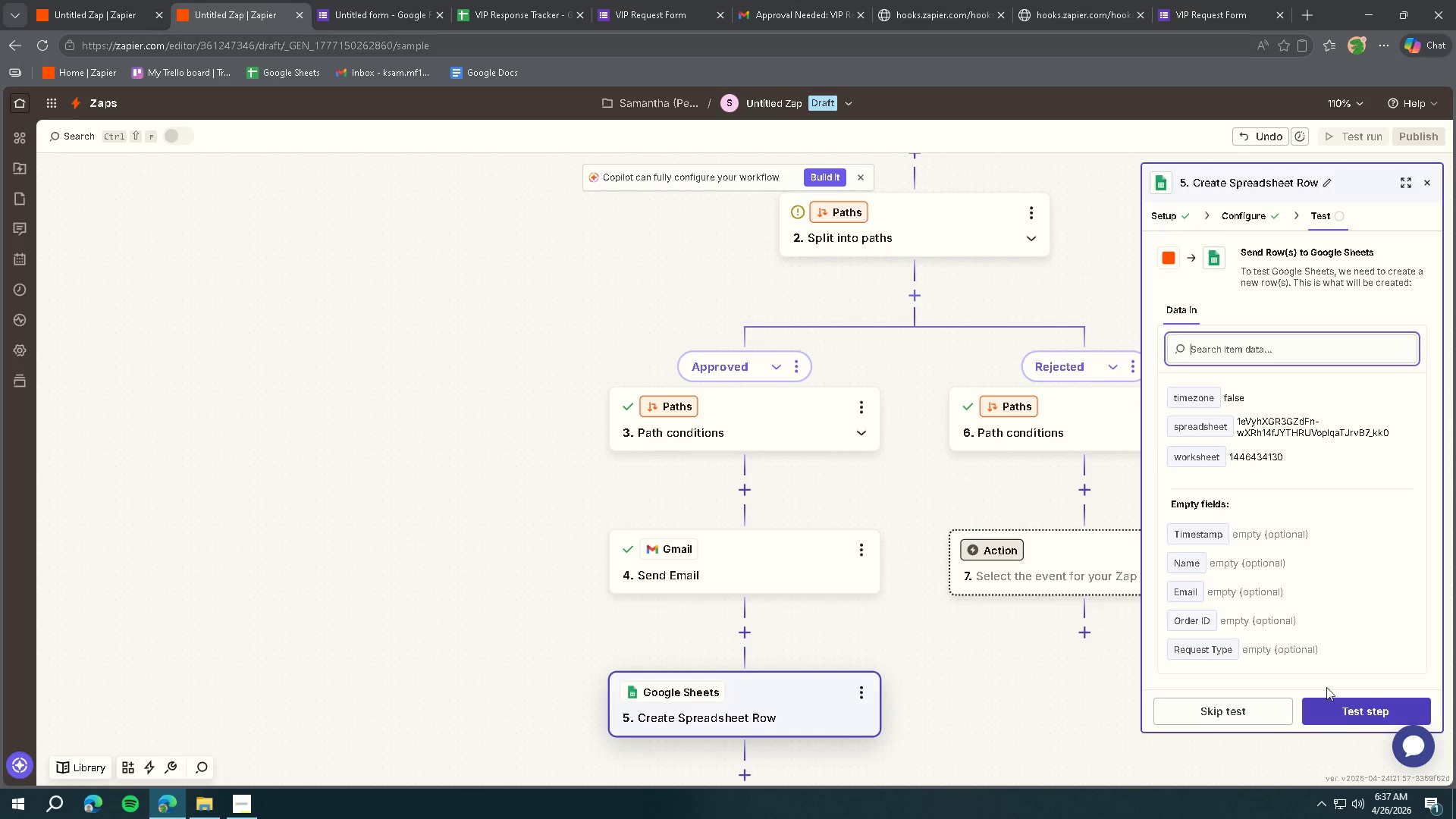 
scroll: coordinate [1320, 585], scroll_direction: down, amount: 6.0
 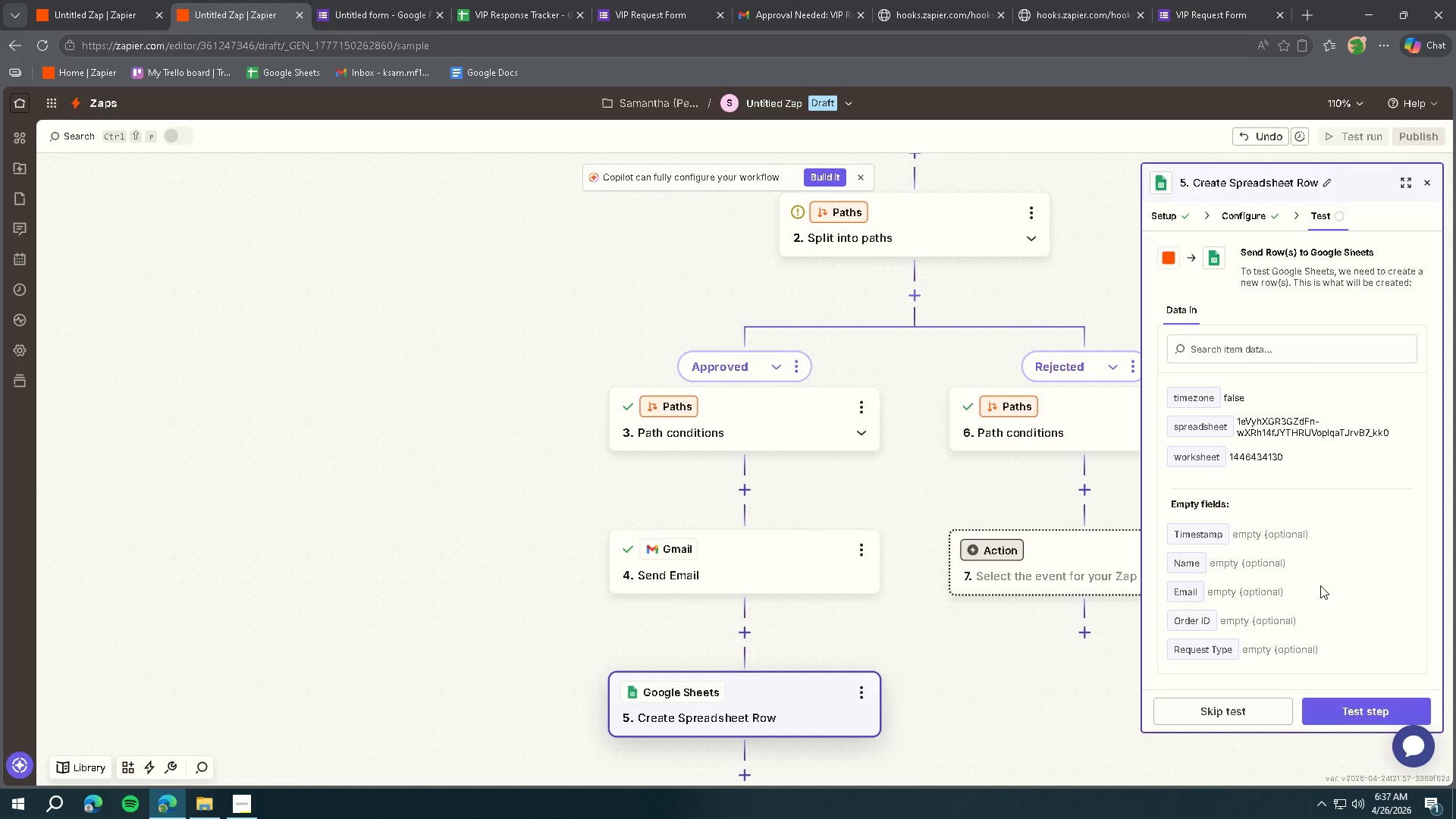 
wait(5.7)
 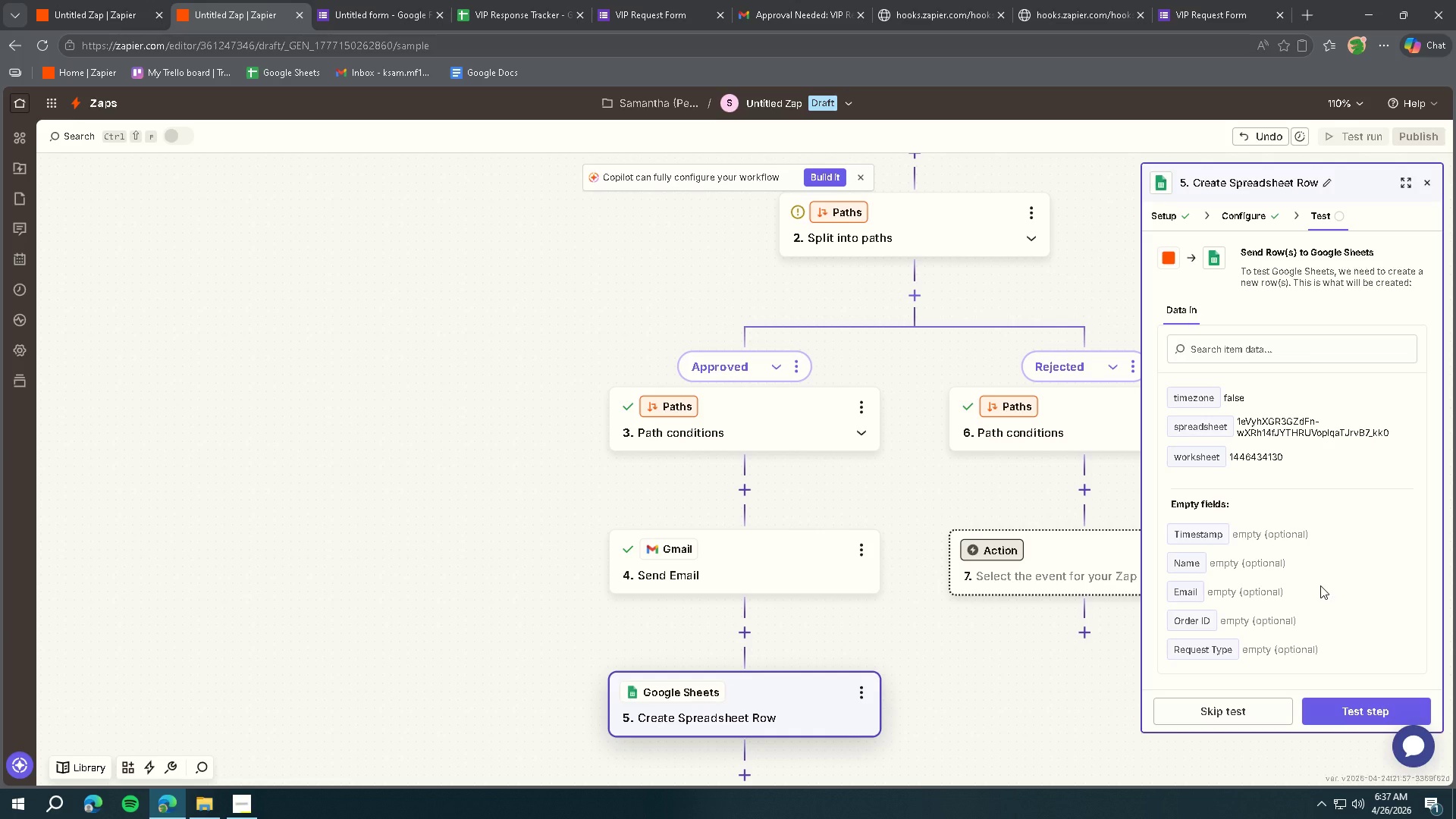 
left_click([1245, 220])
 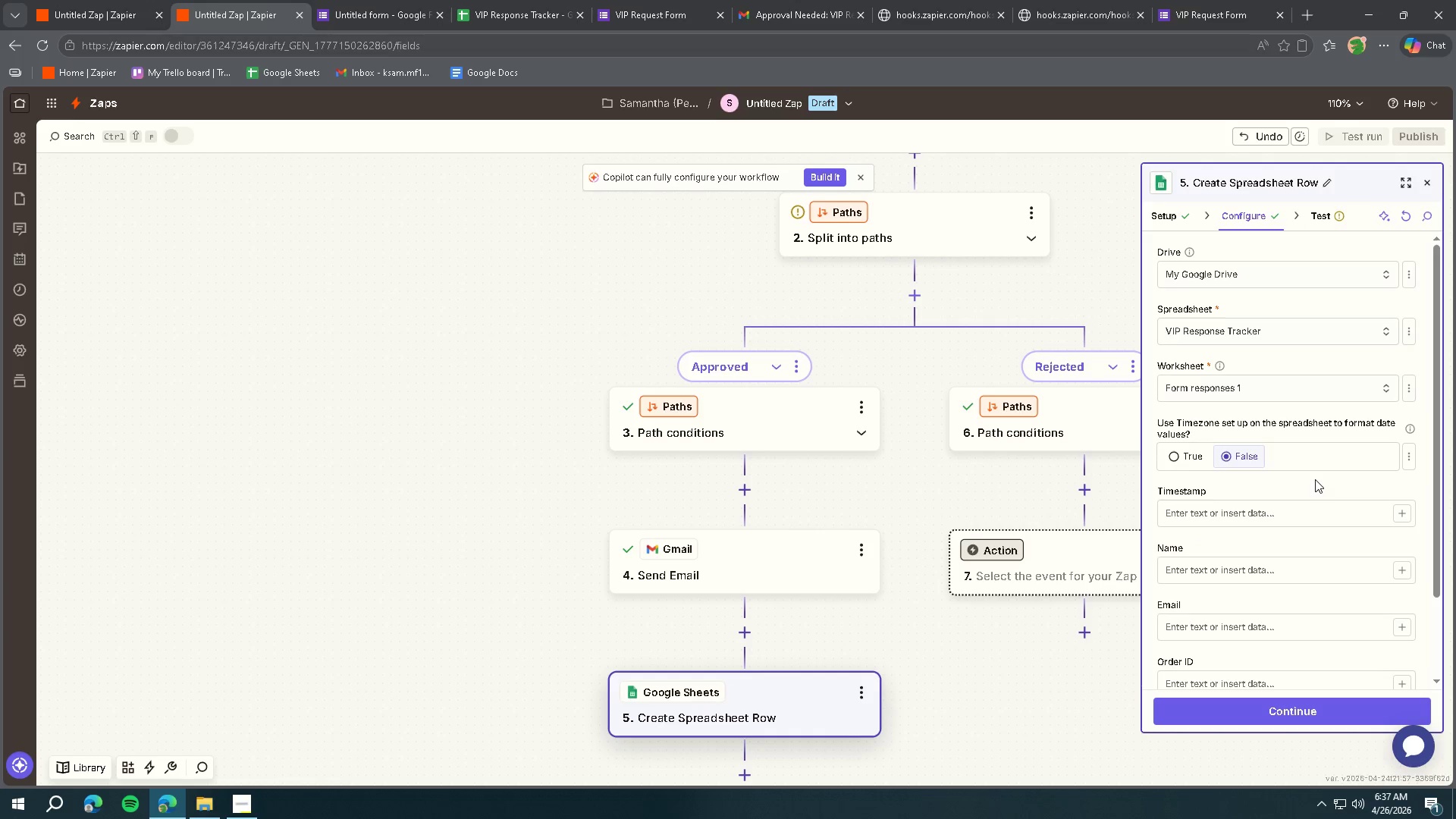 
scroll: coordinate [1315, 479], scroll_direction: down, amount: 2.0
 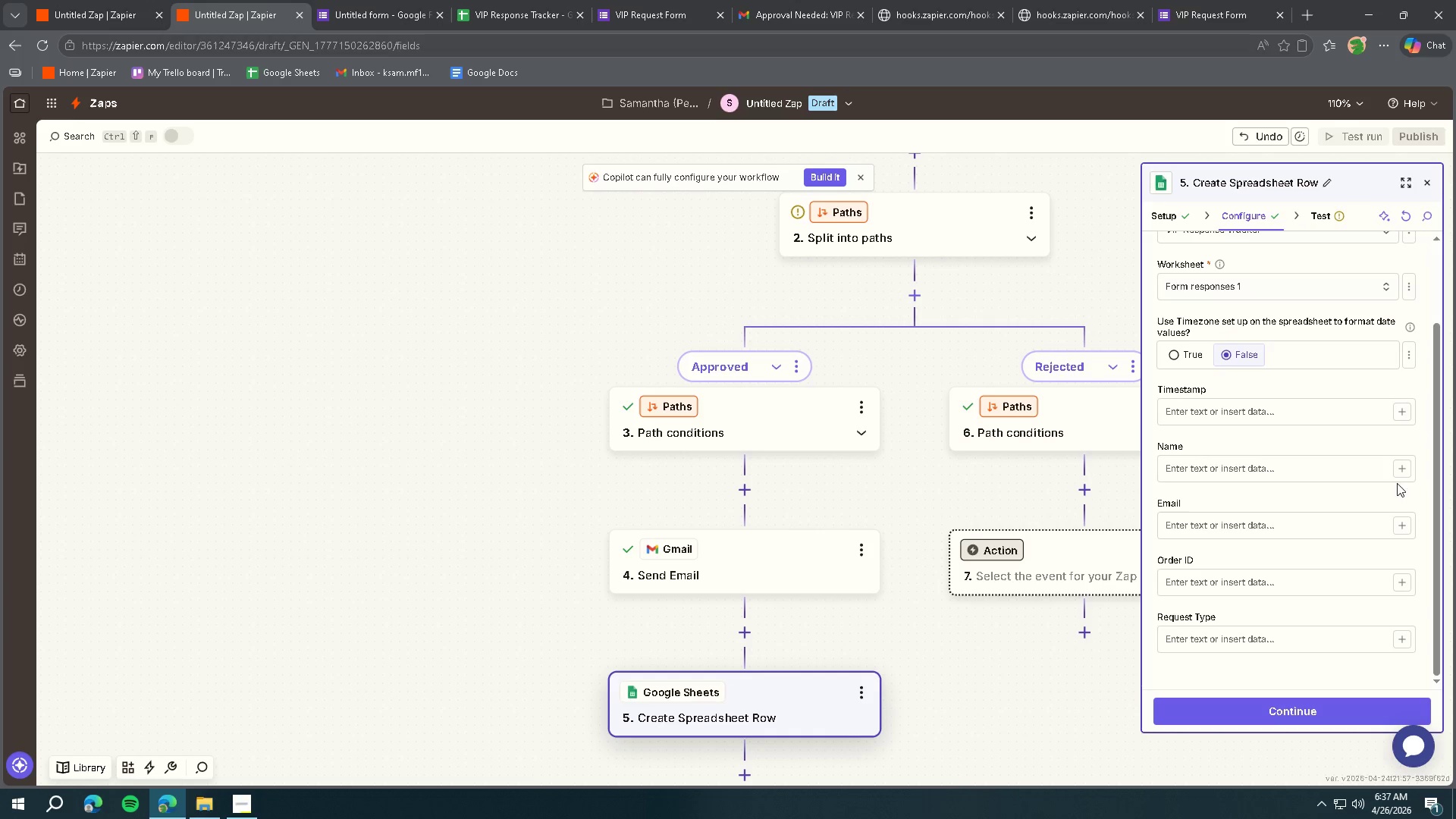 
left_click([1404, 468])
 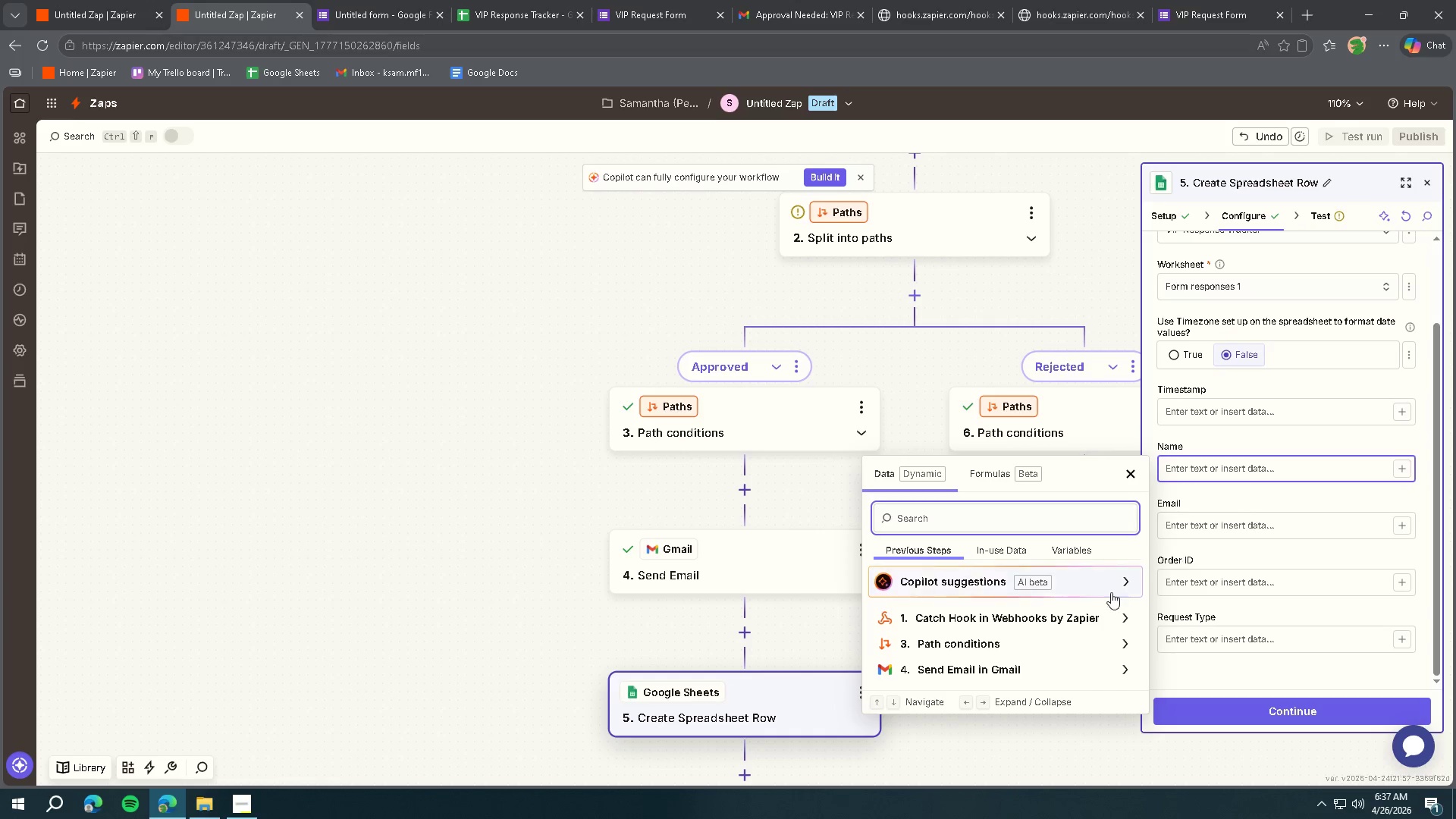 
left_click([1080, 607])
 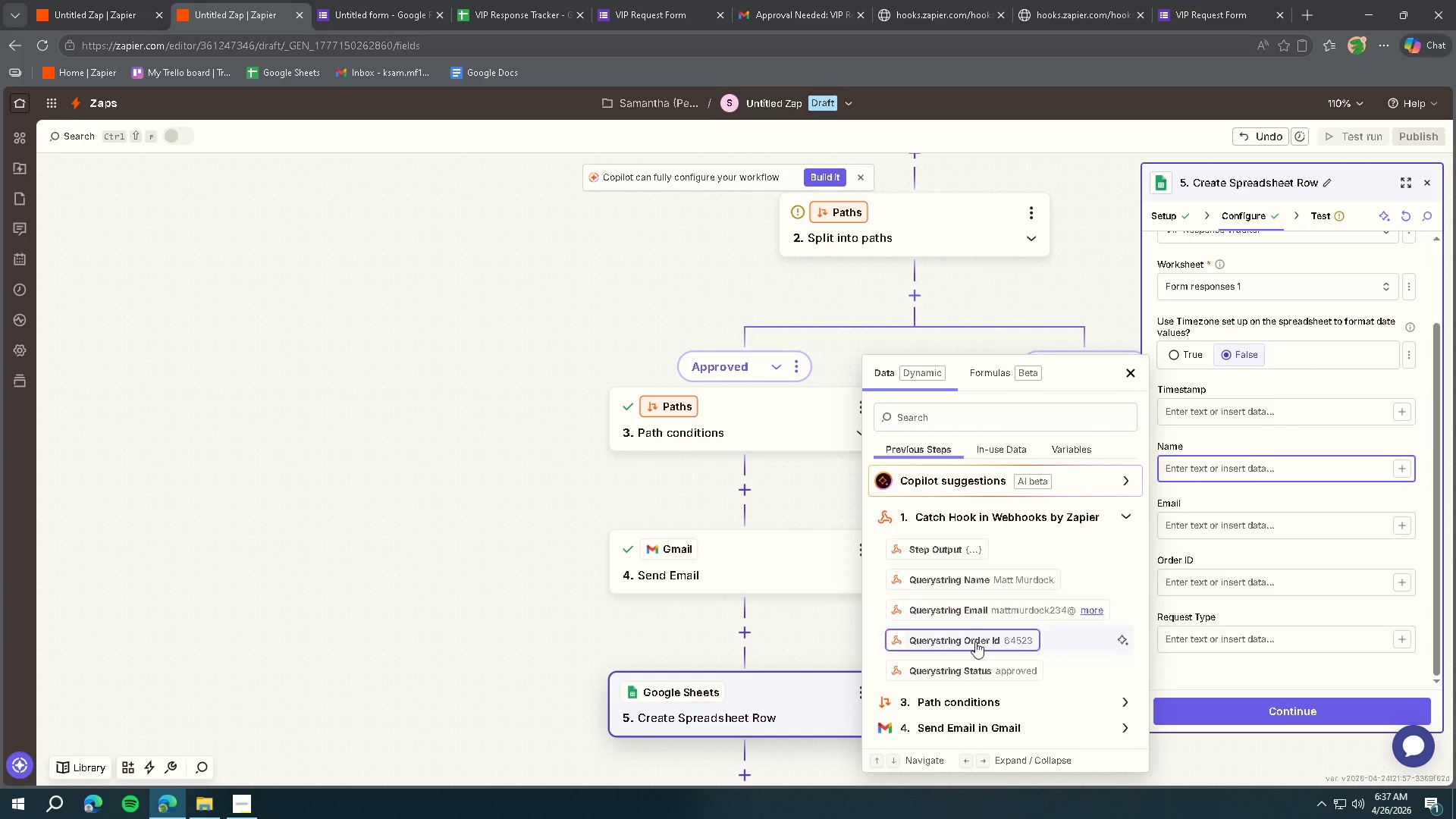 
left_click([963, 575])
 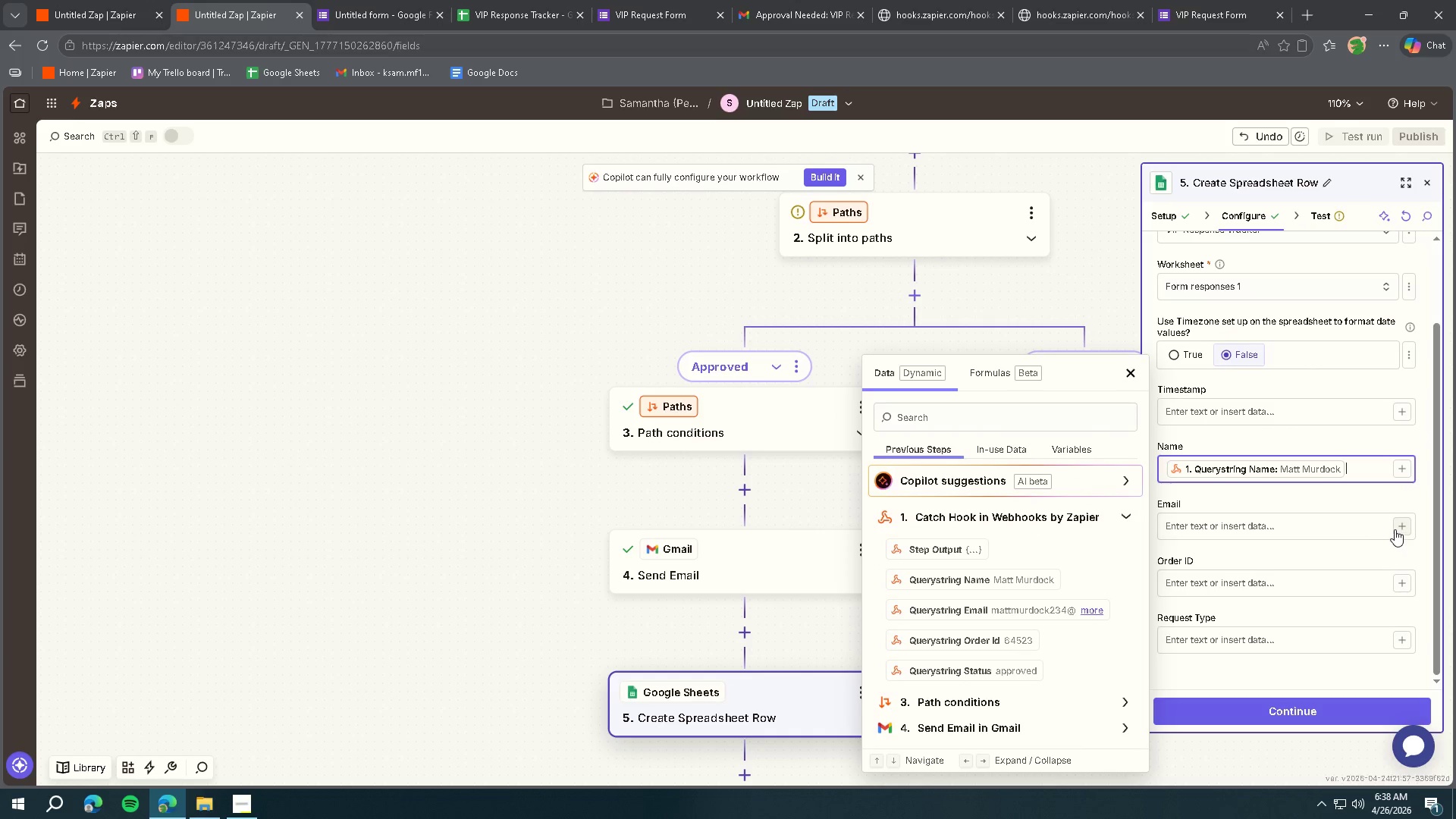 
left_click([1395, 529])
 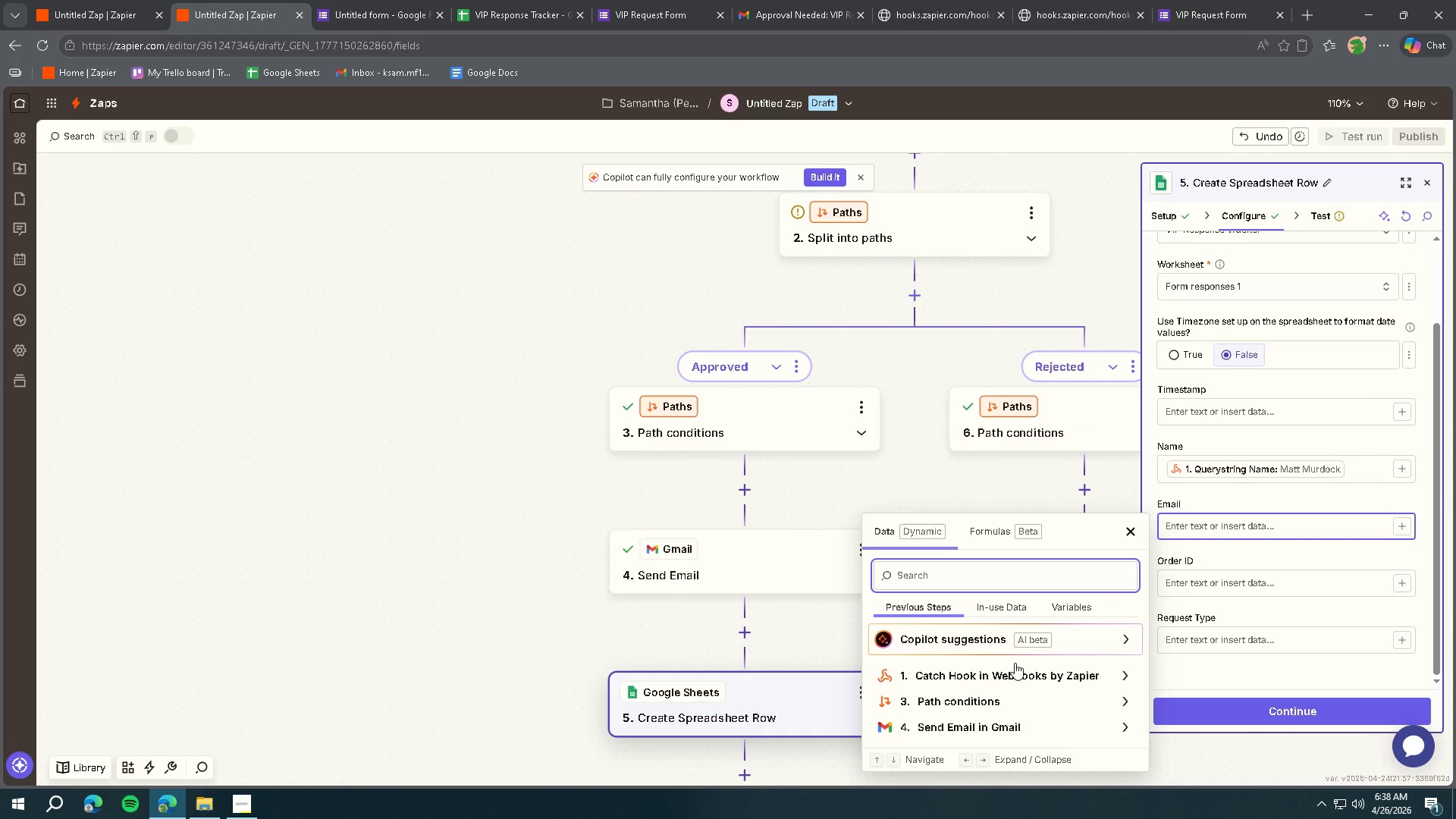 
left_click([1007, 670])
 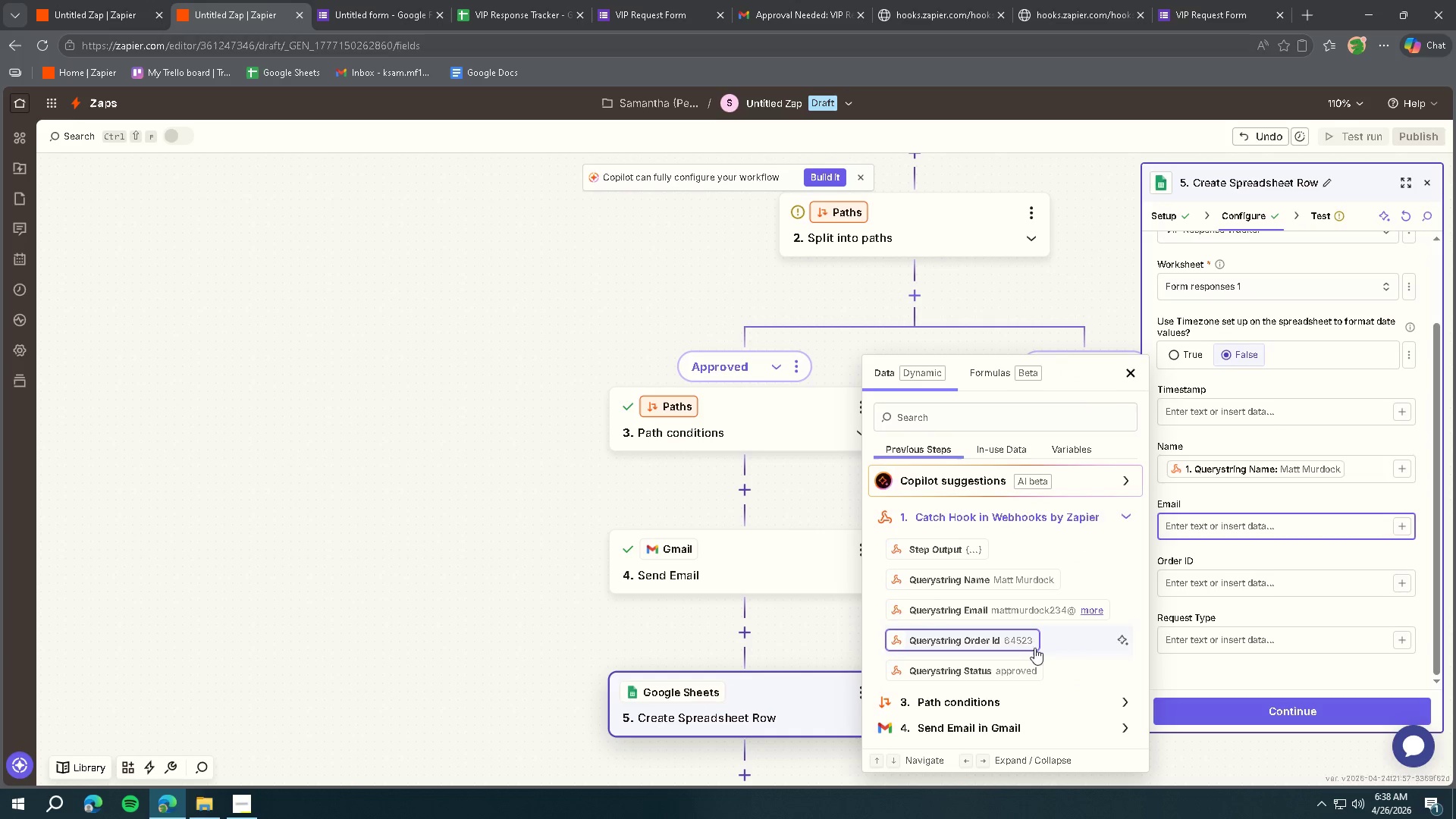 
left_click([1026, 615])
 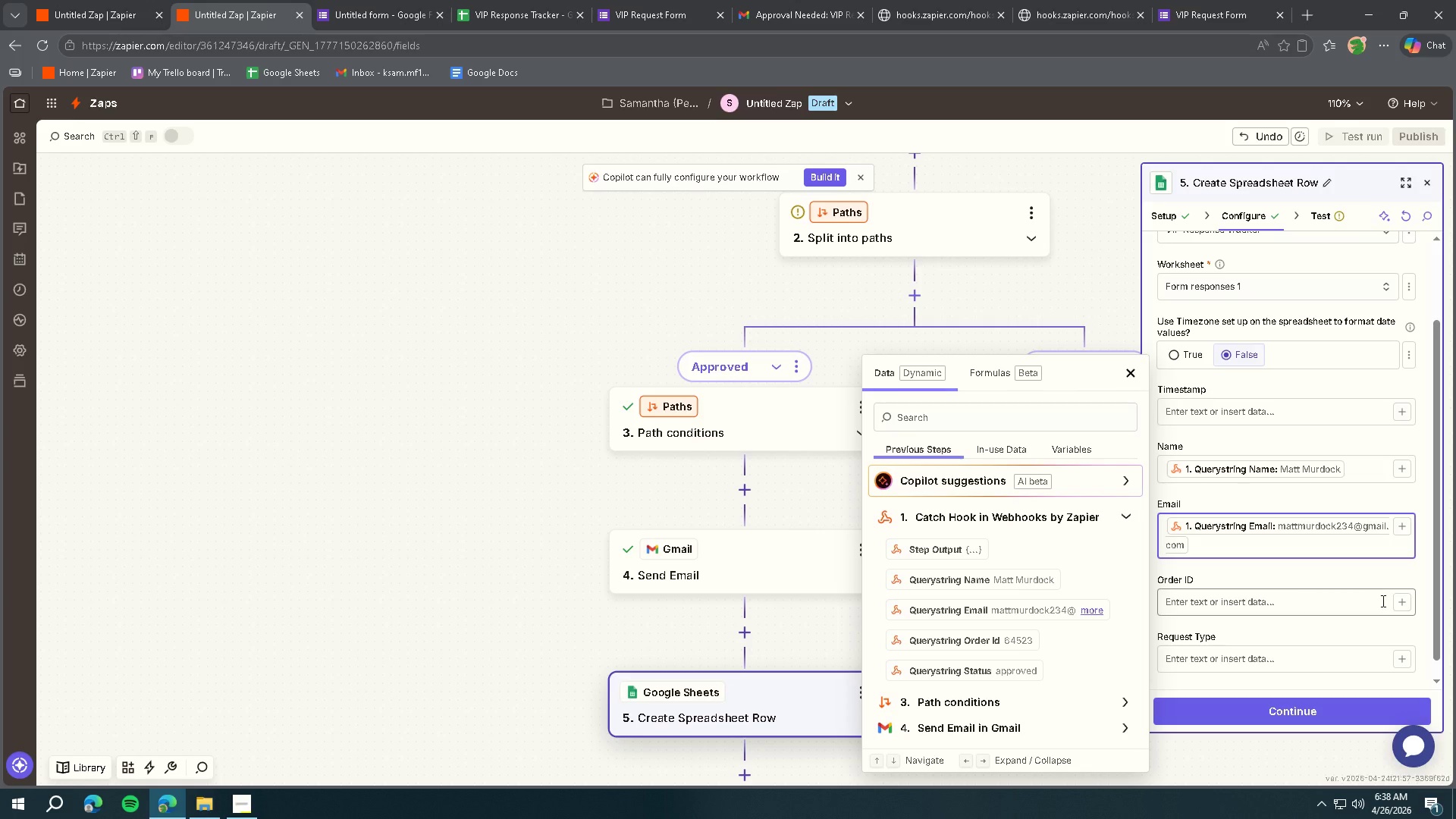 
left_click([1410, 604])
 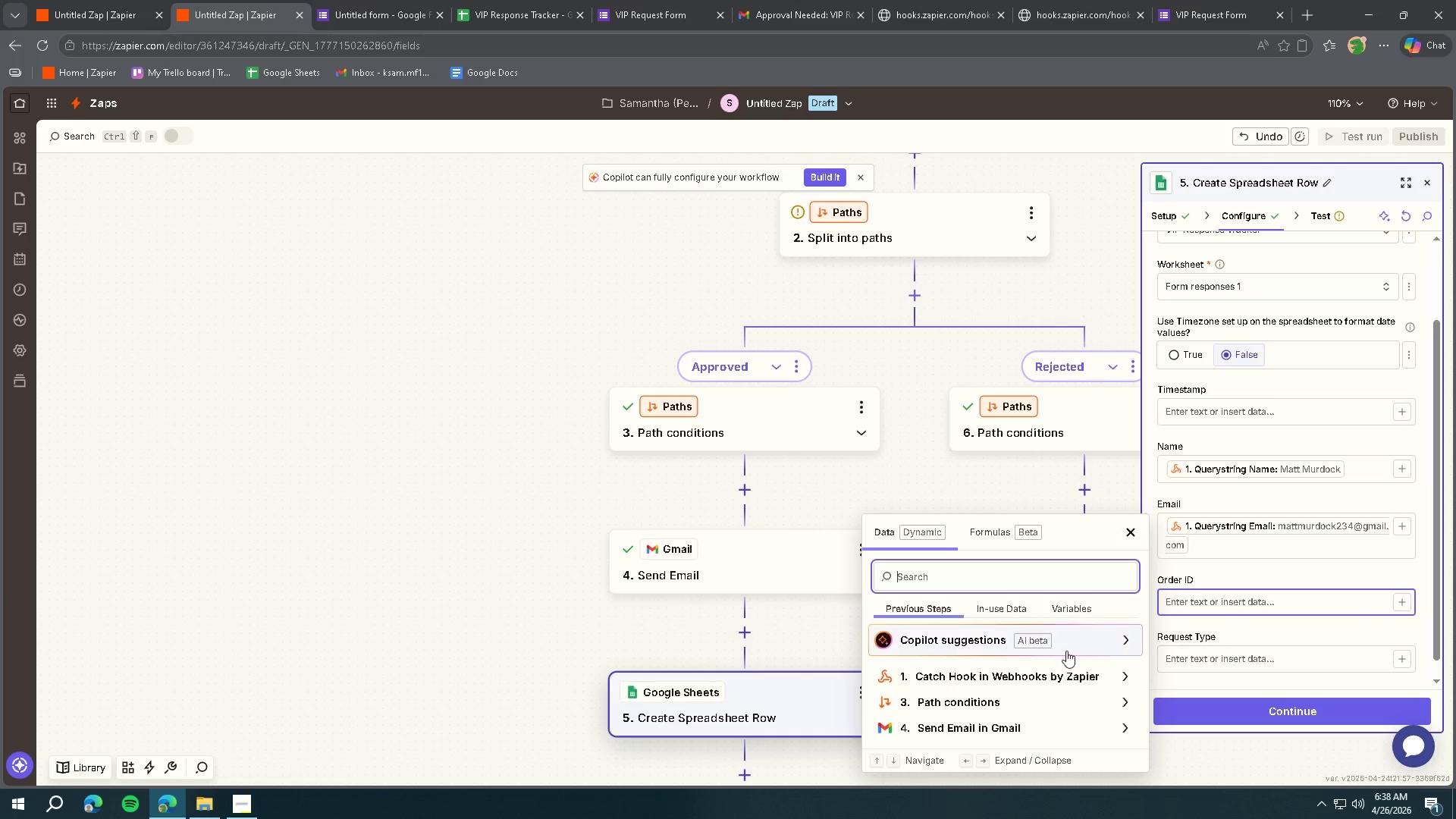 
left_click([1029, 669])
 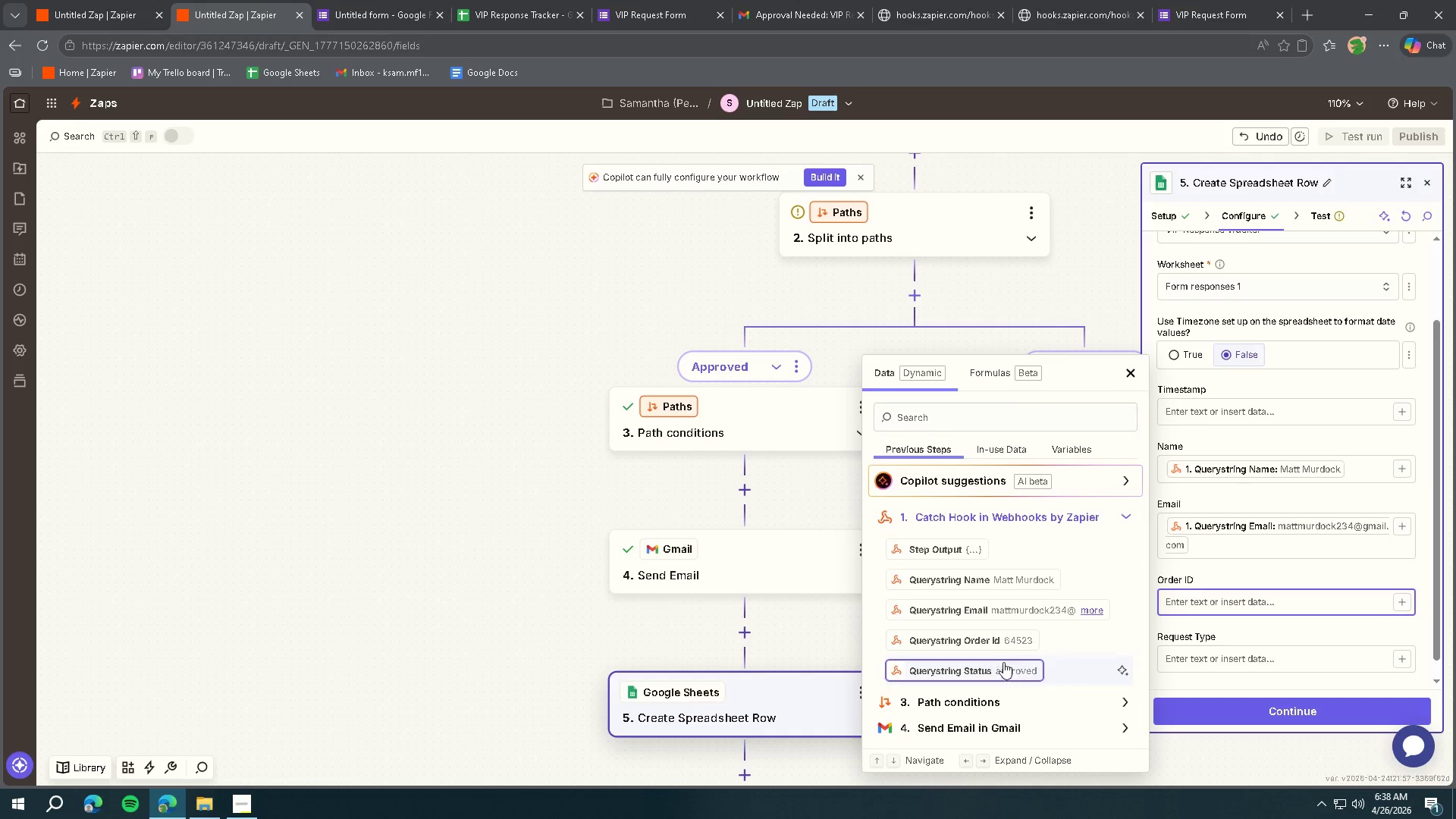 
left_click([995, 639])
 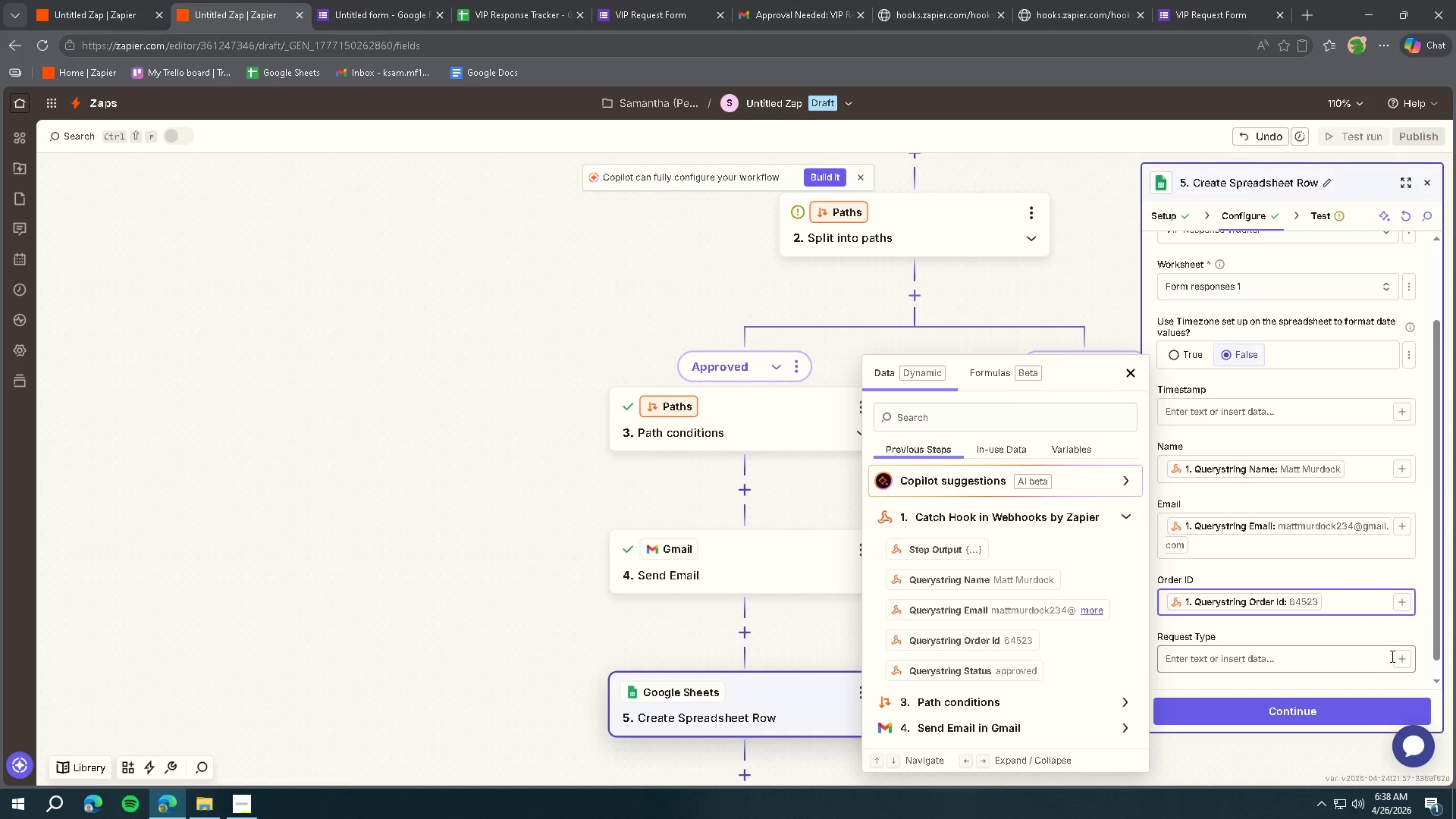 
left_click([1401, 657])
 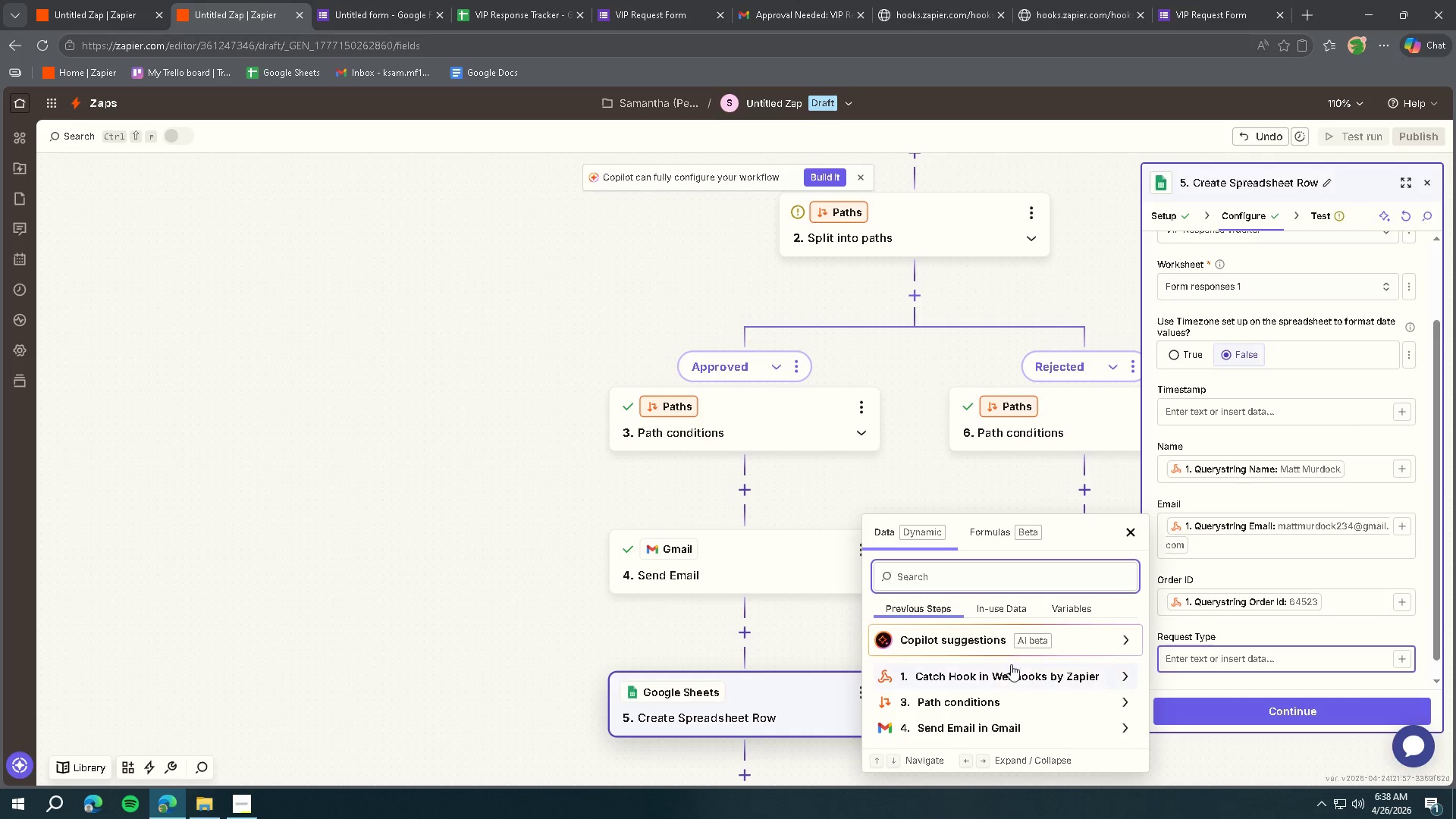 
left_click([996, 677])
 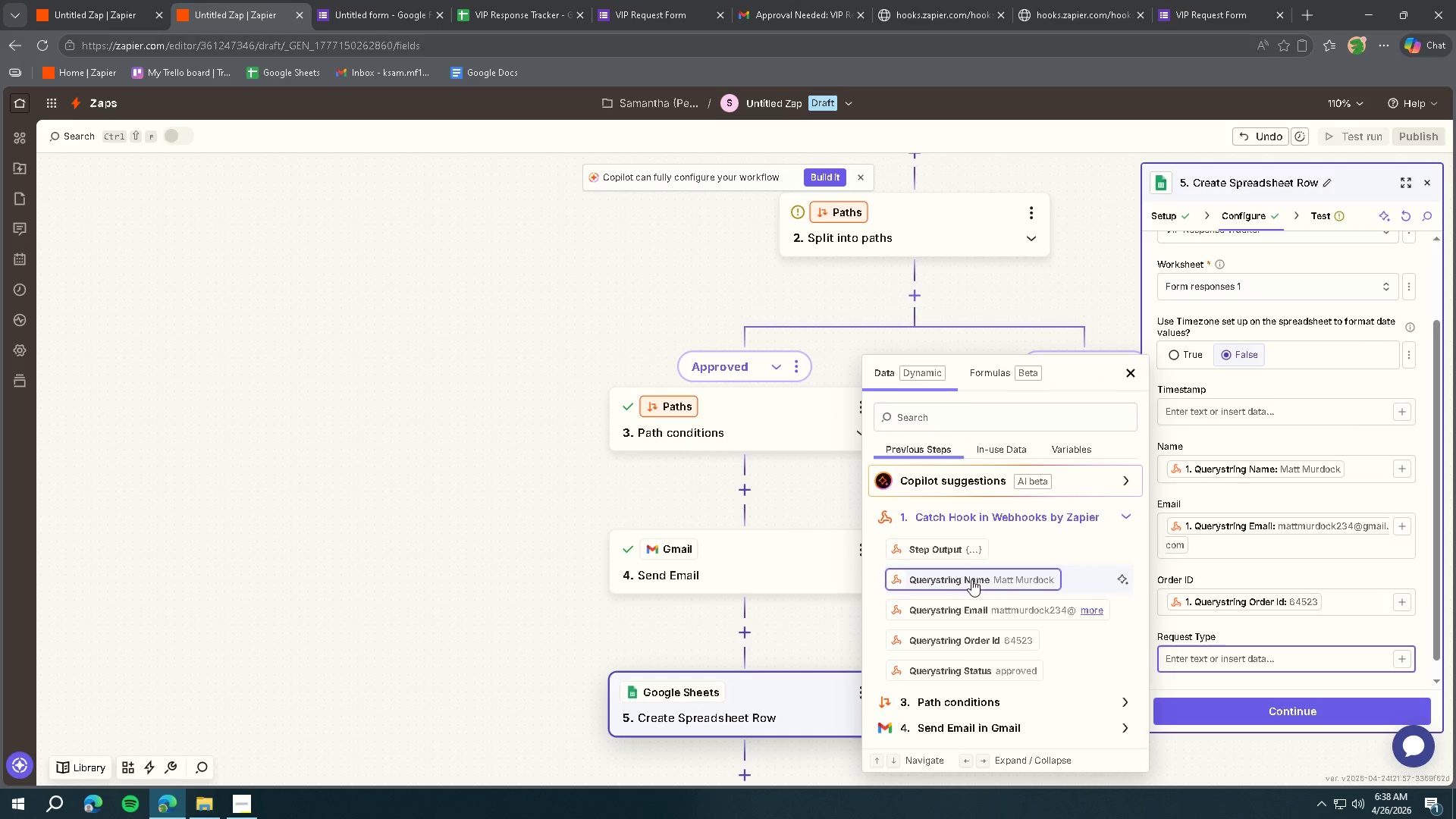 
scroll: coordinate [975, 548], scroll_direction: down, amount: 1.0
 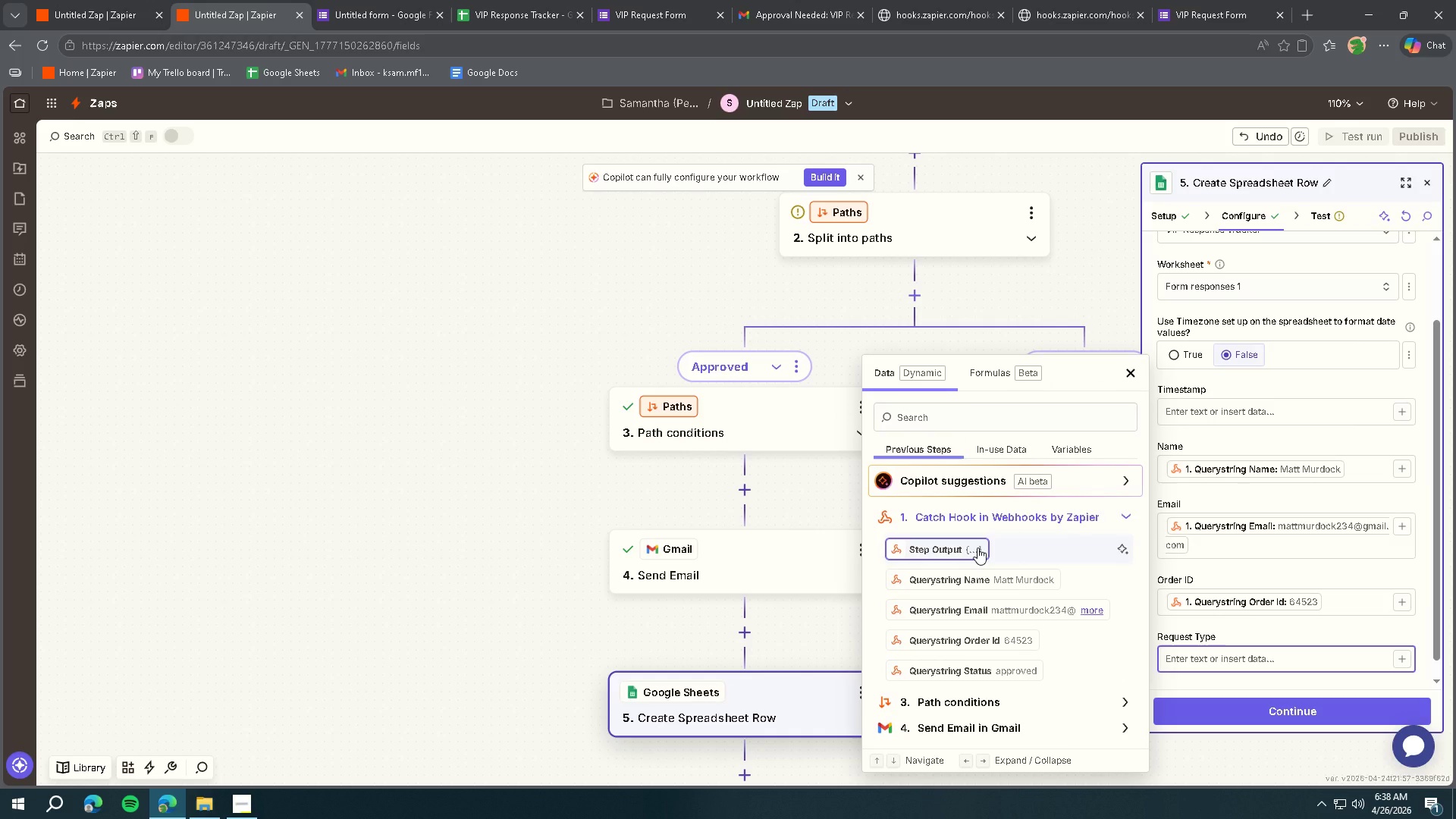 
wait(12.36)
 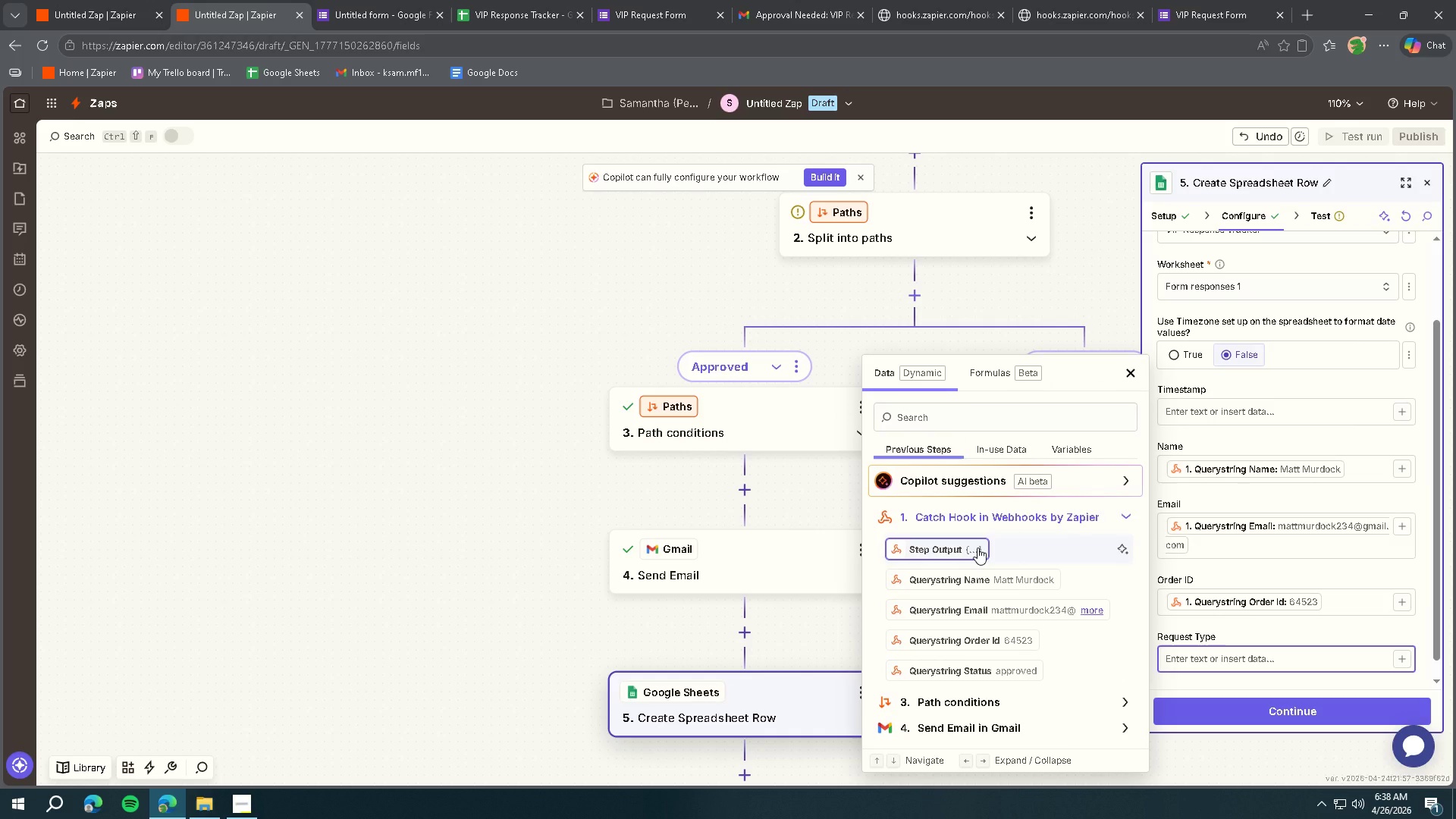 
left_click([1366, 636])
 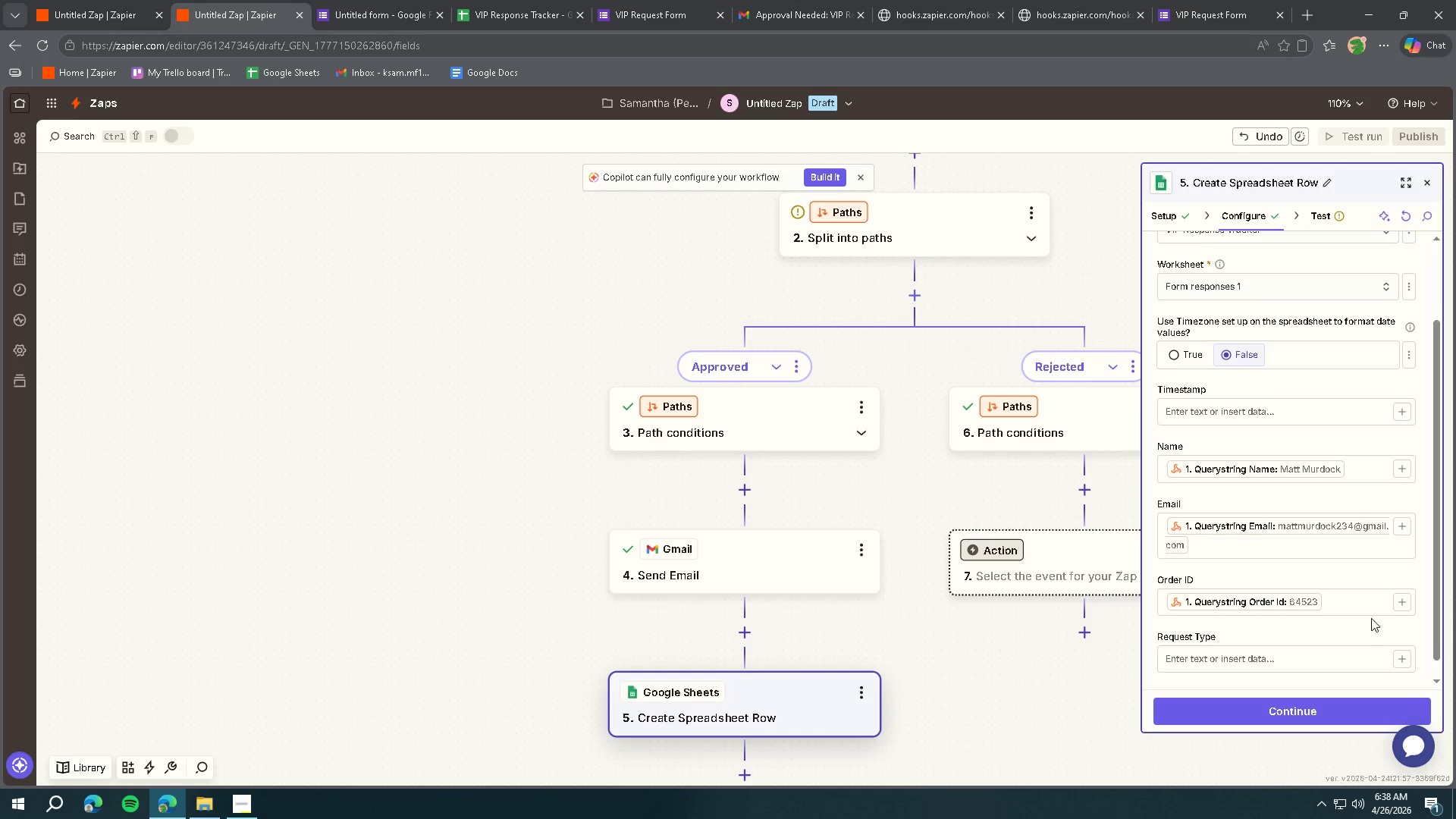 
scroll: coordinate [1371, 610], scroll_direction: down, amount: 2.0
 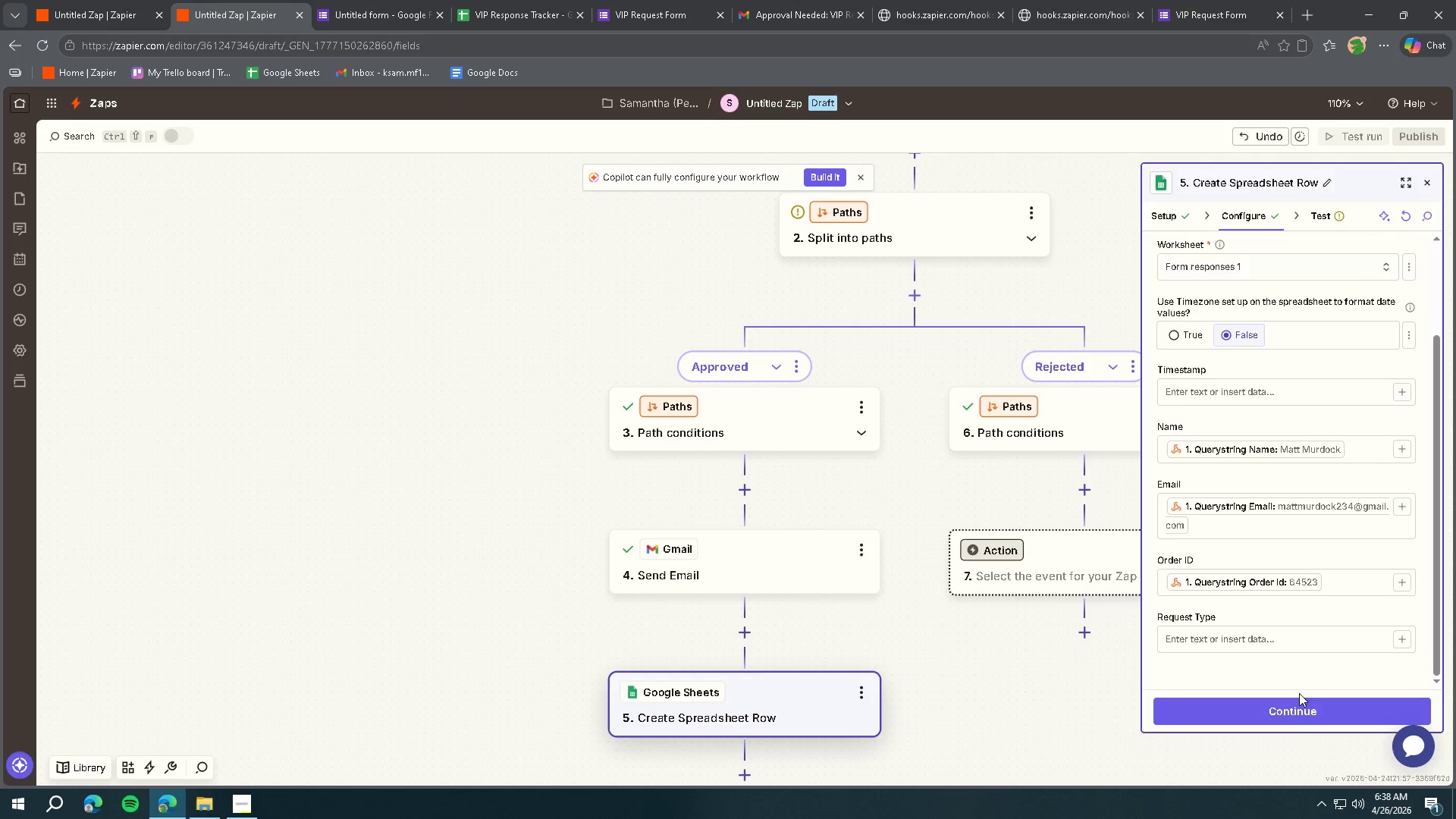 
left_click([1285, 705])
 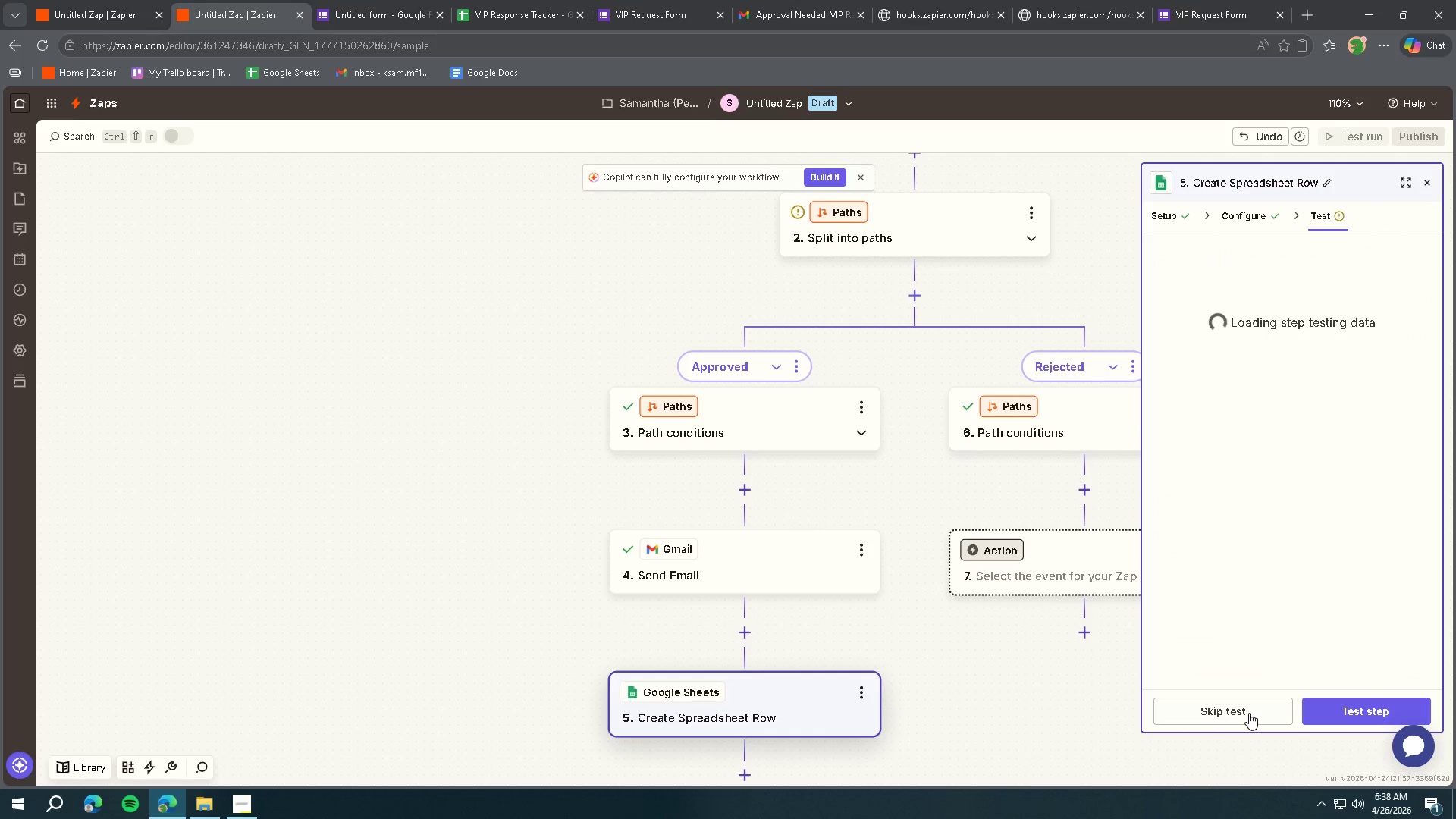 
left_click([1331, 711])
 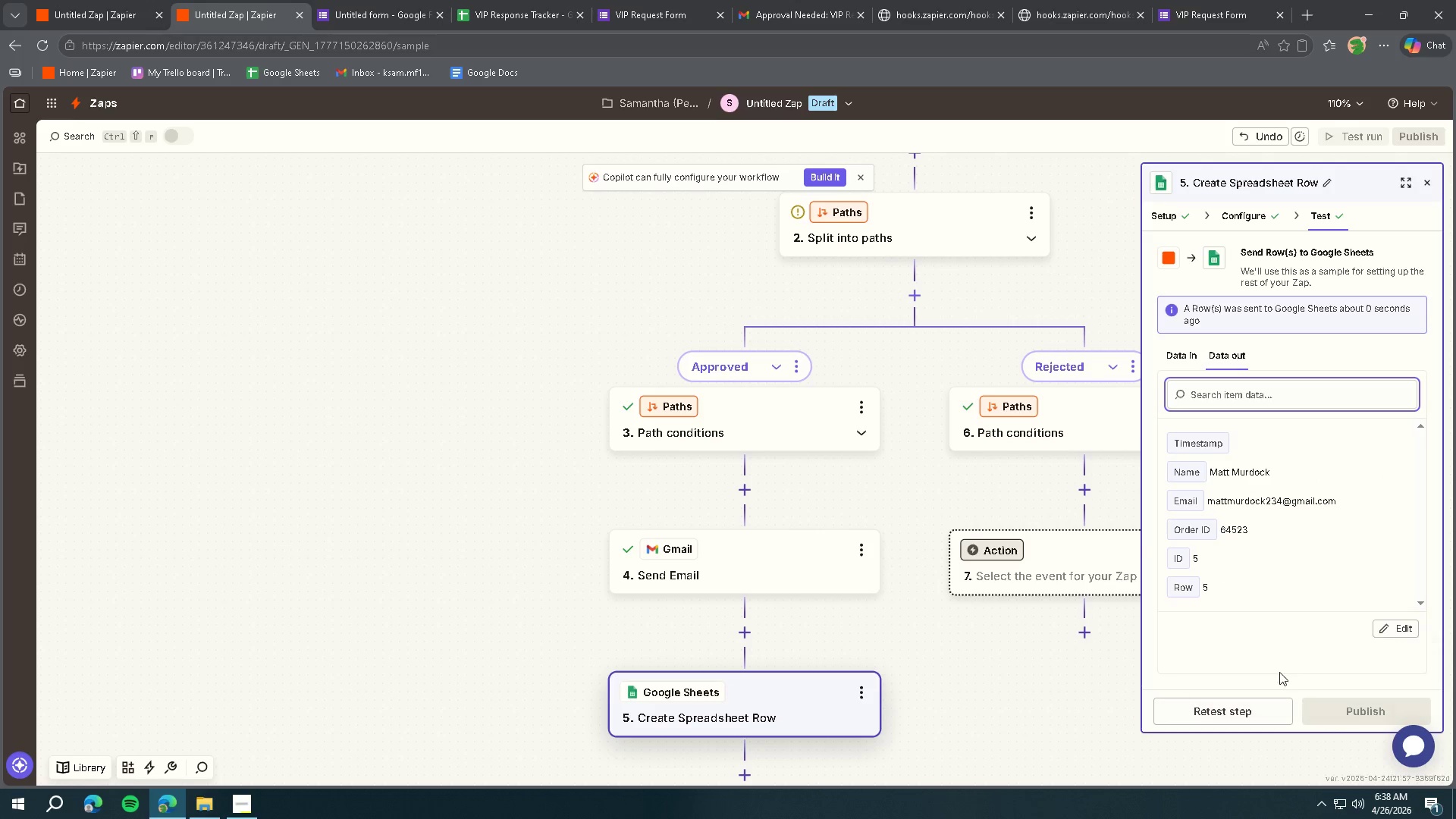 
wait(7.02)
 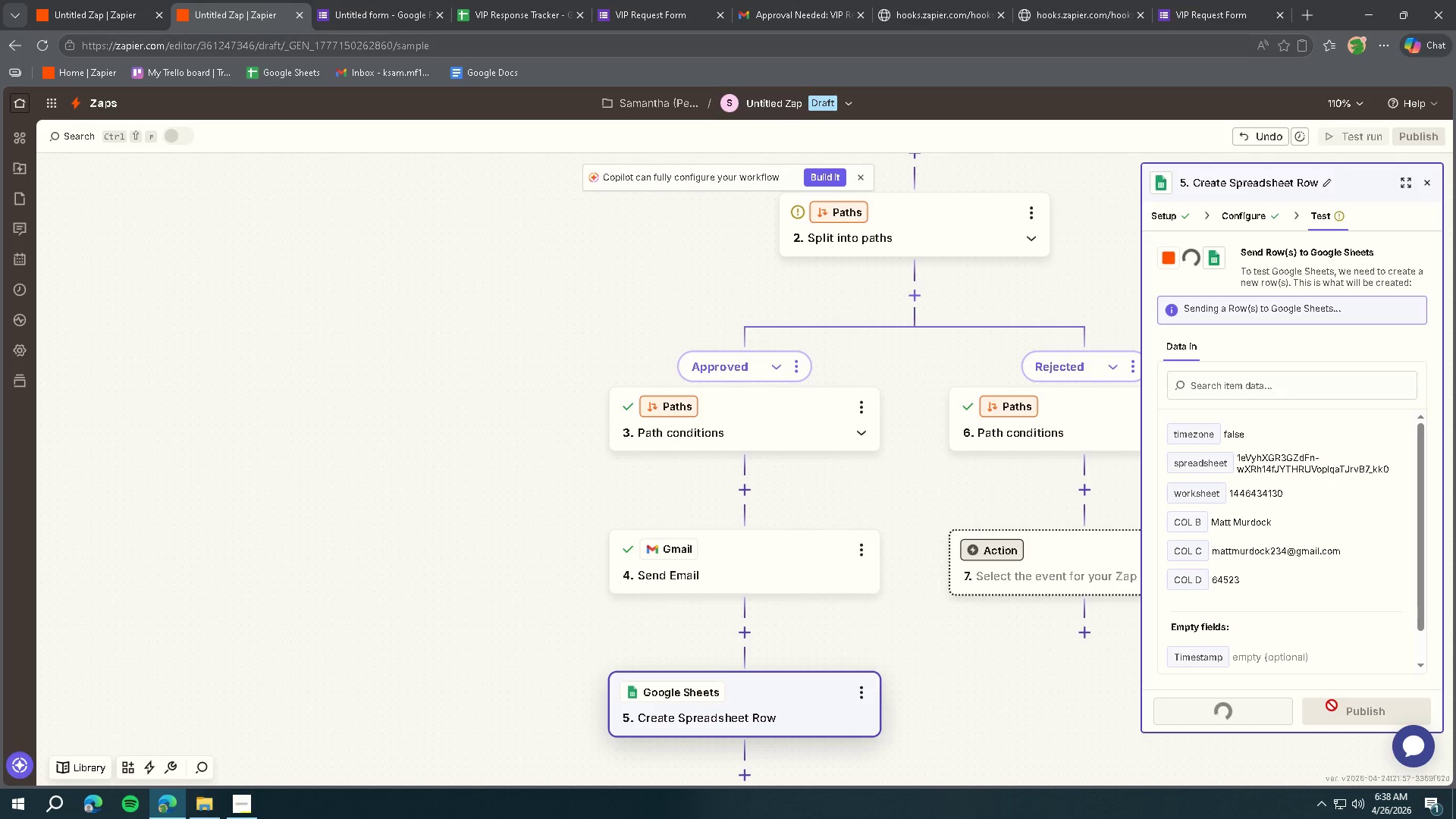 
left_click([779, 11])
 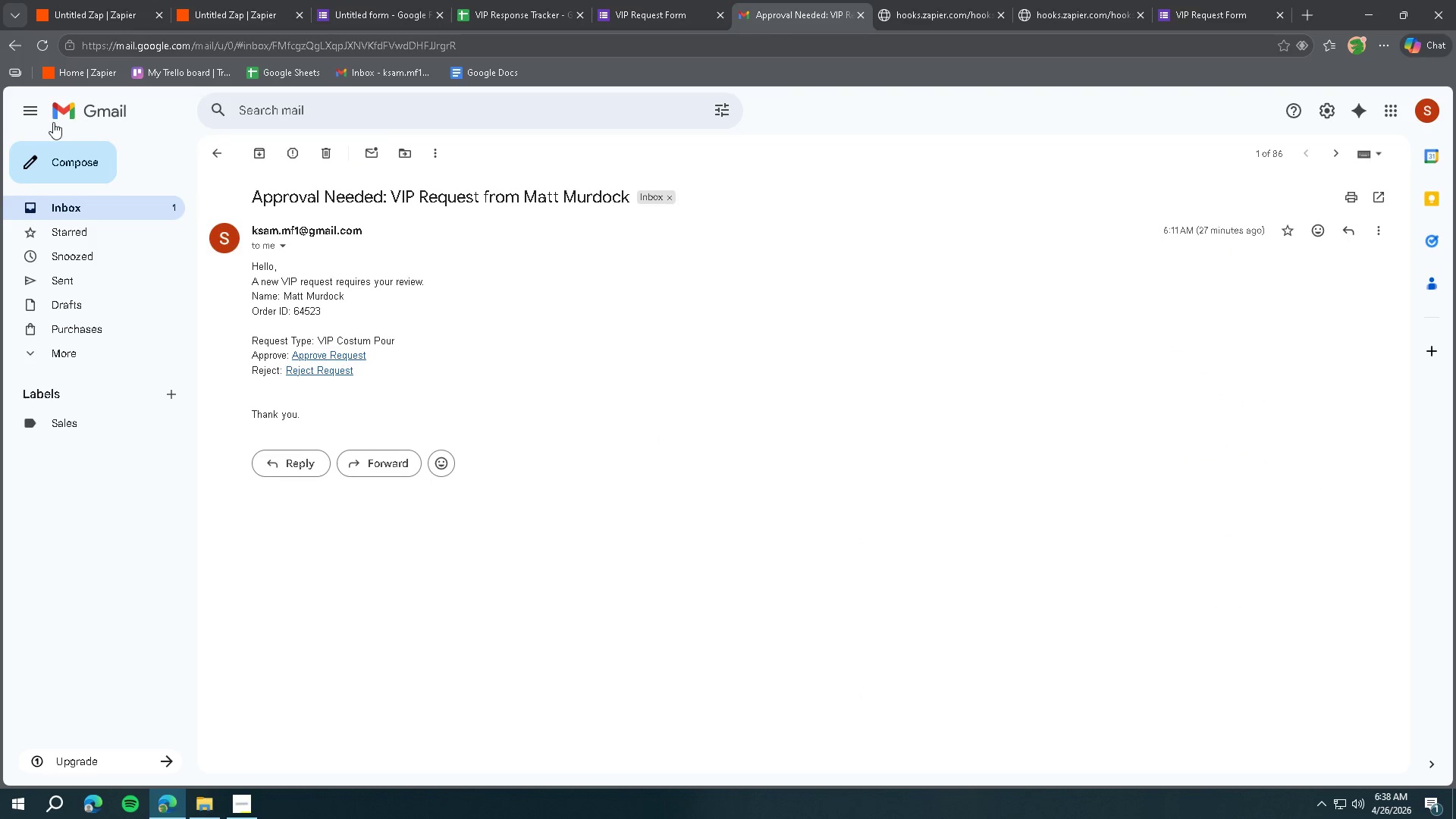 
left_click_drag(start_coordinate=[76, 108], to_coordinate=[80, 108])
 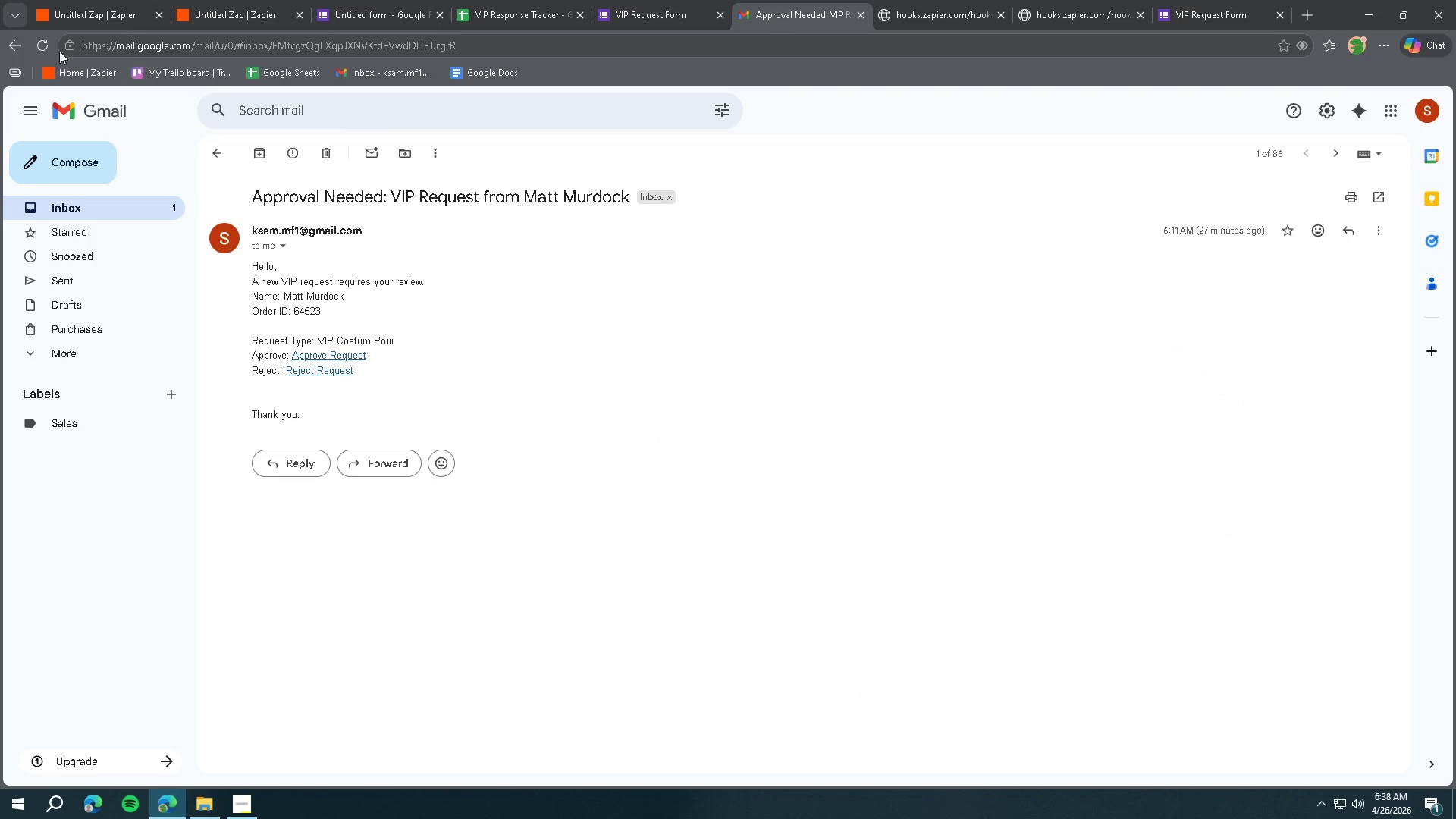 
double_click([49, 46])
 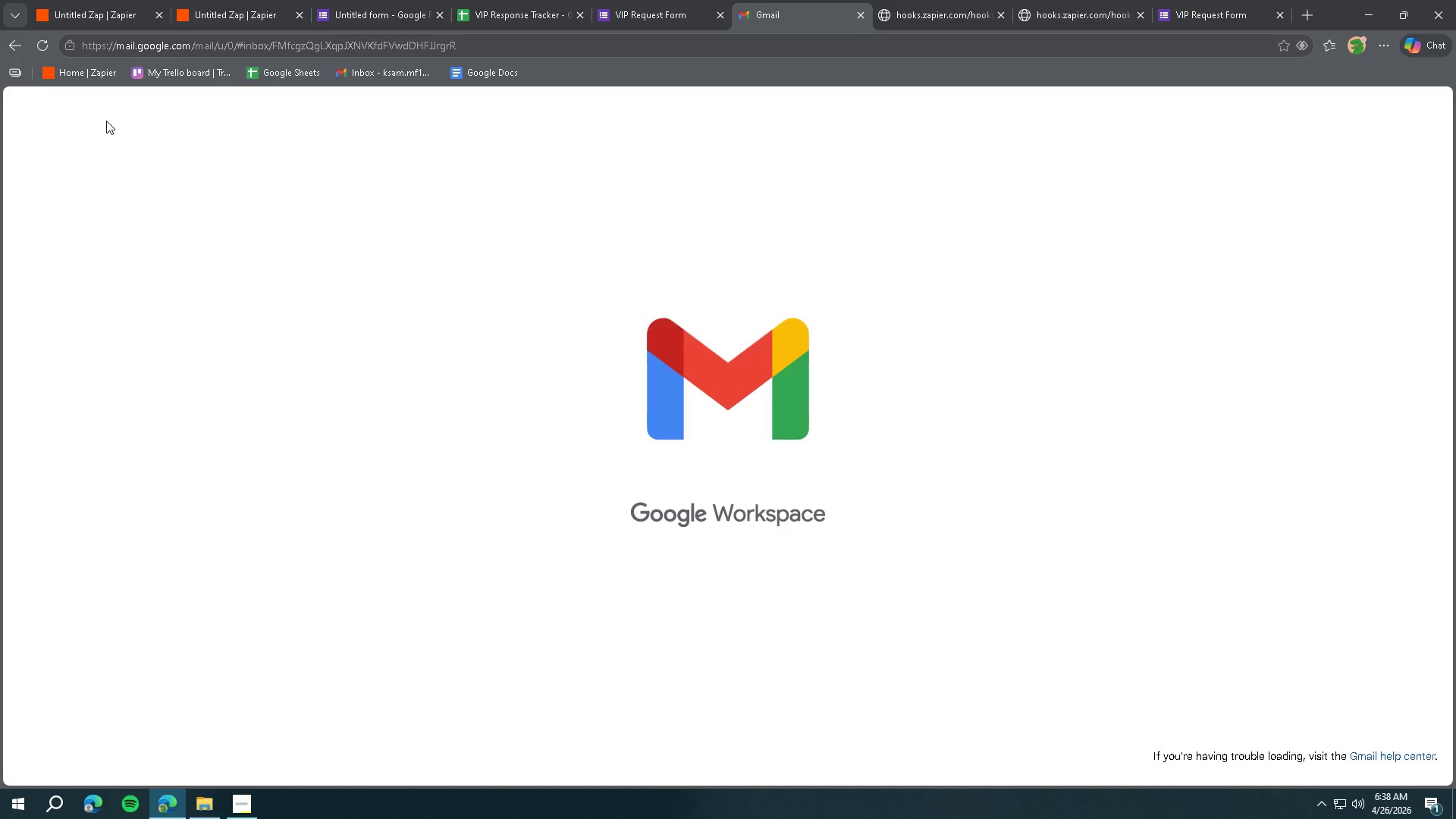 
left_click([106, 121])
 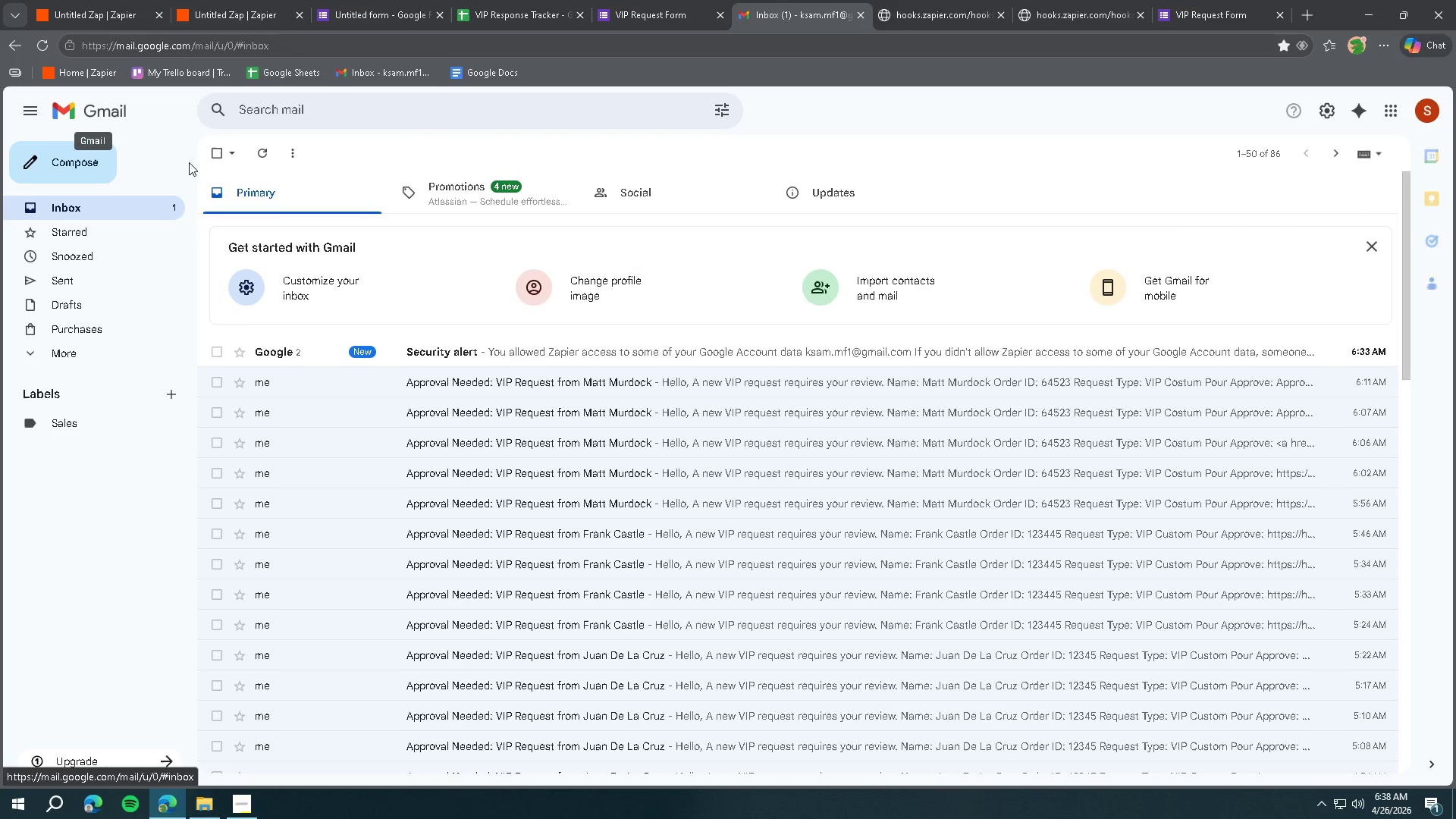 
left_click([559, 354])
 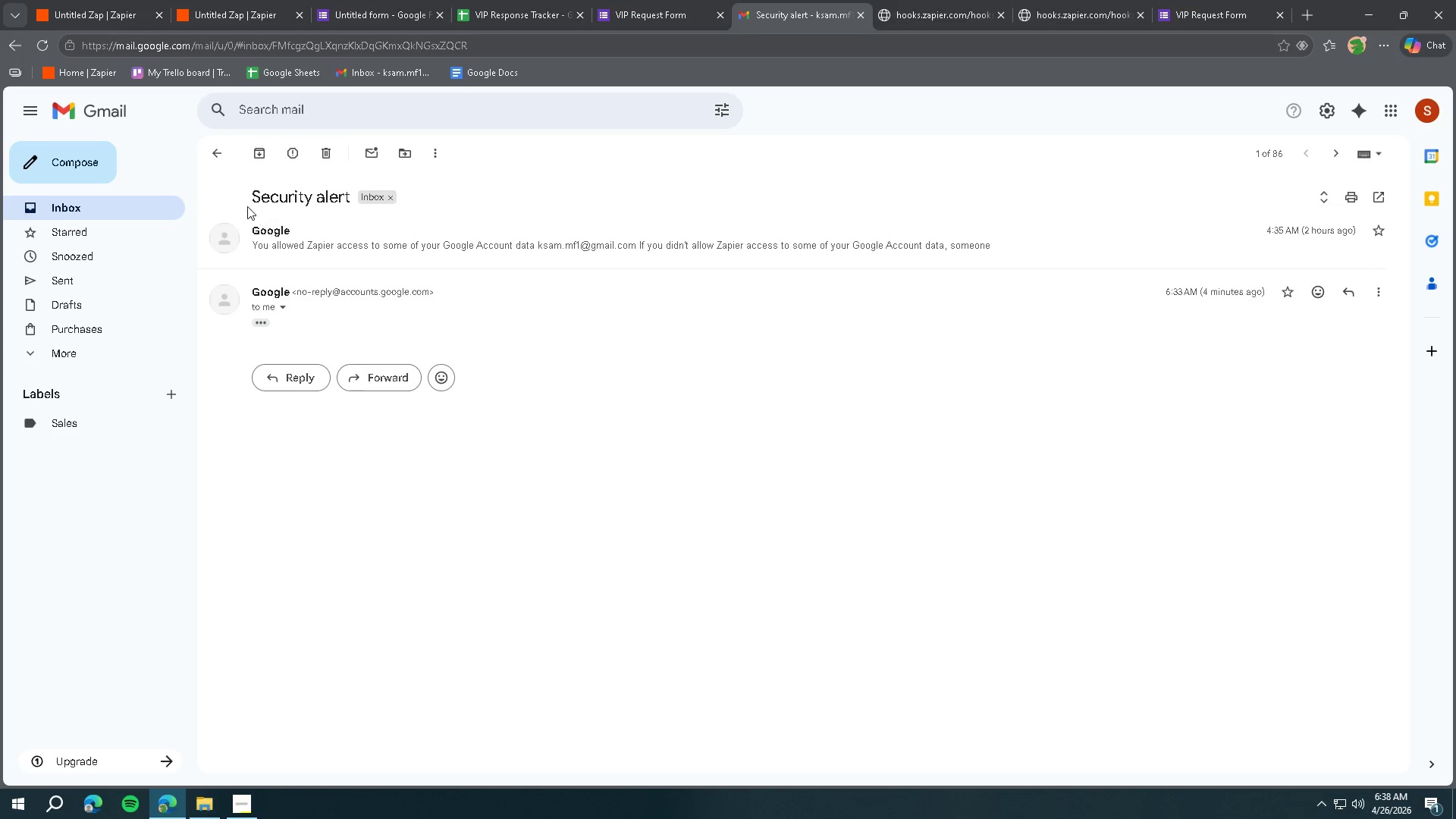 
left_click([281, 309])
 